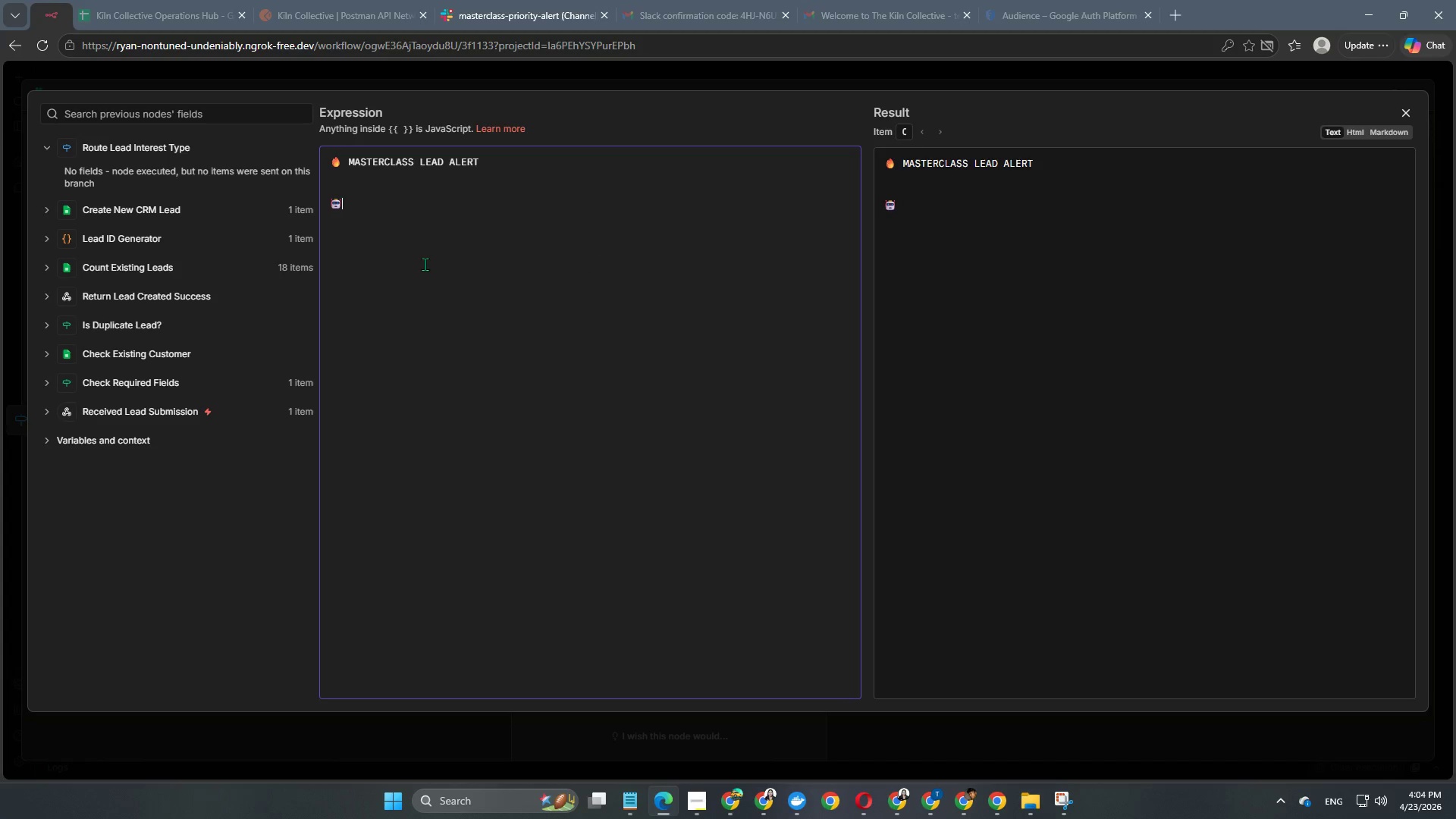 
key(Enter)
 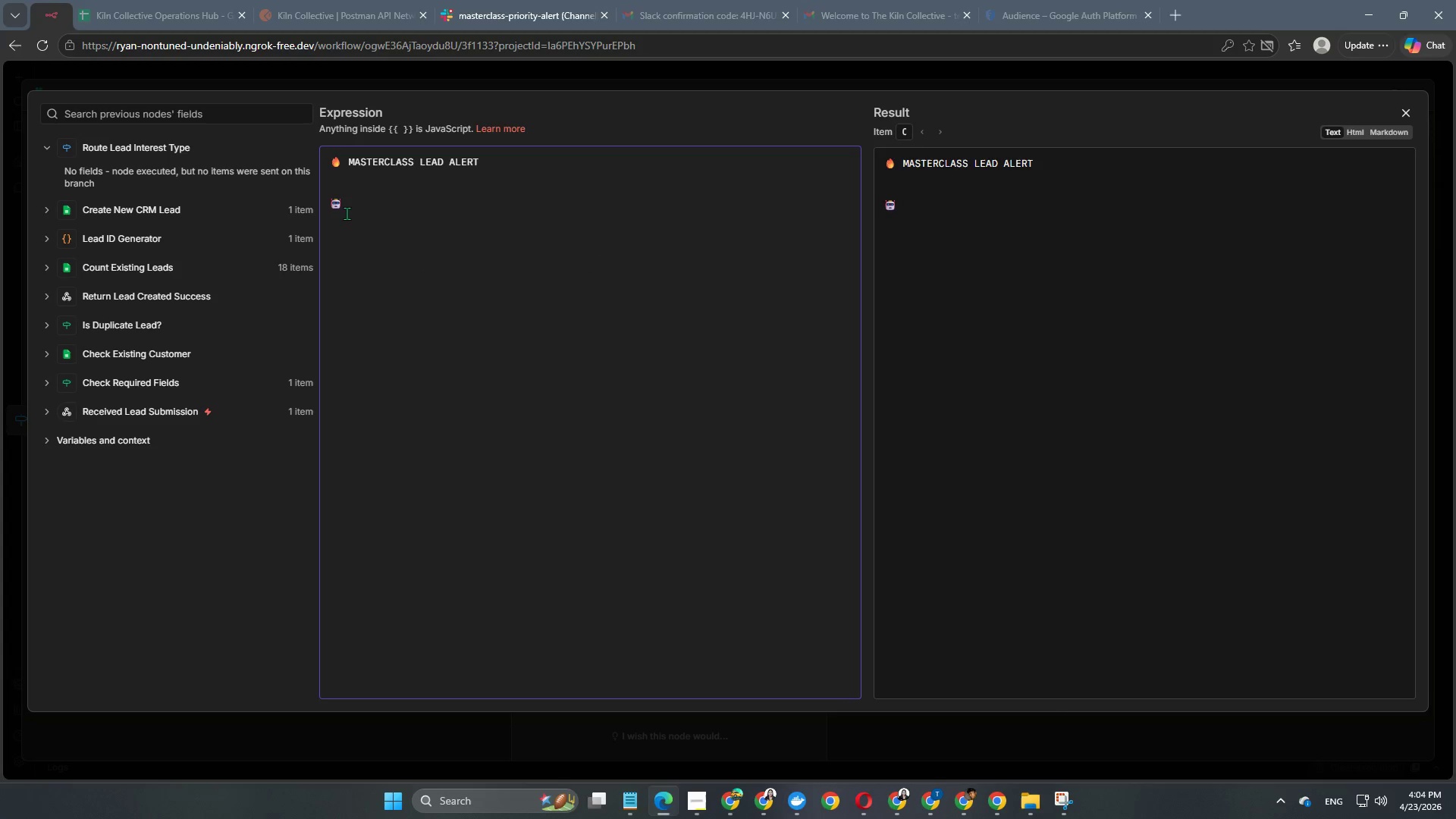 
right_click([340, 219])
 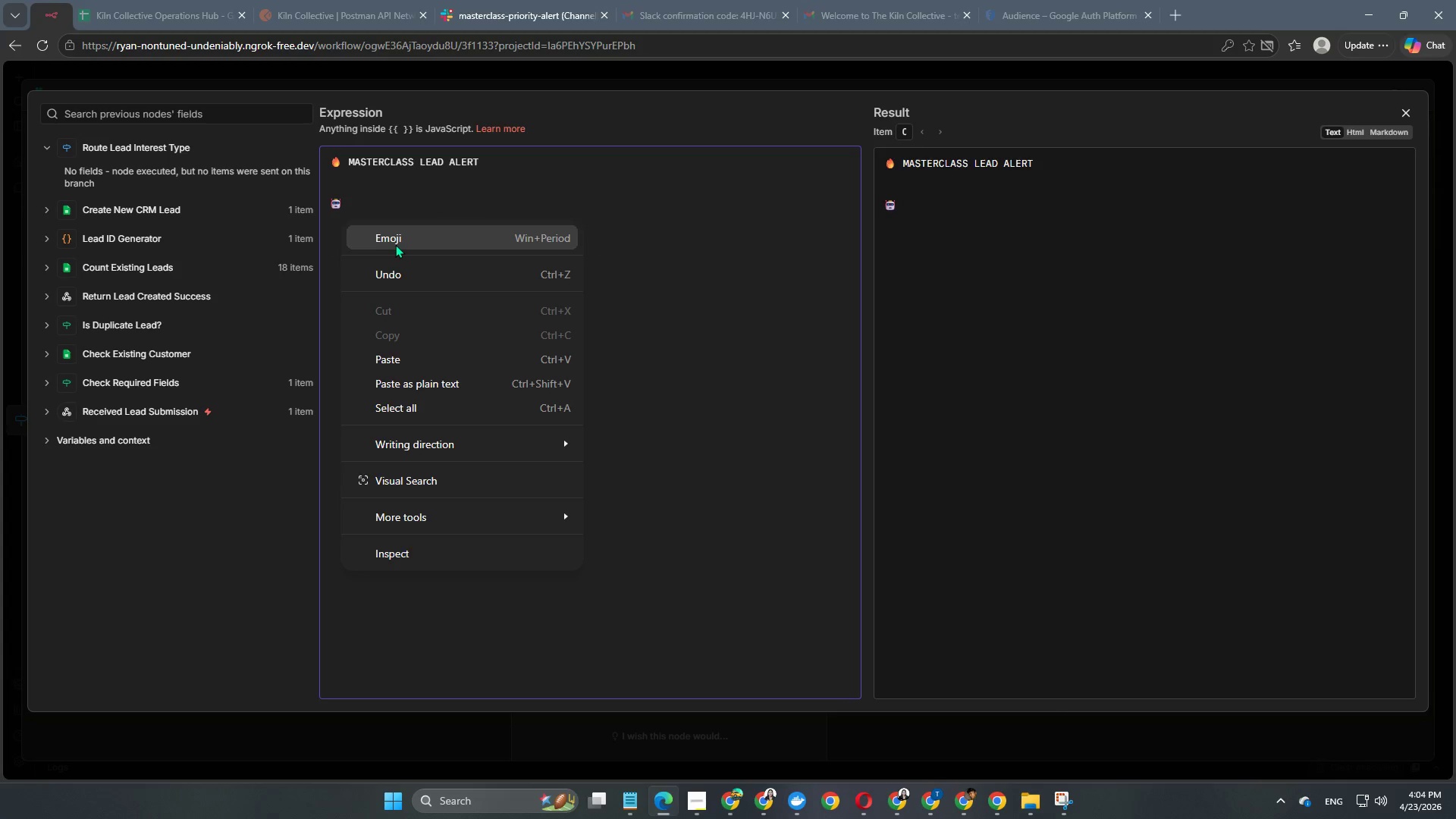 
left_click([395, 244])
 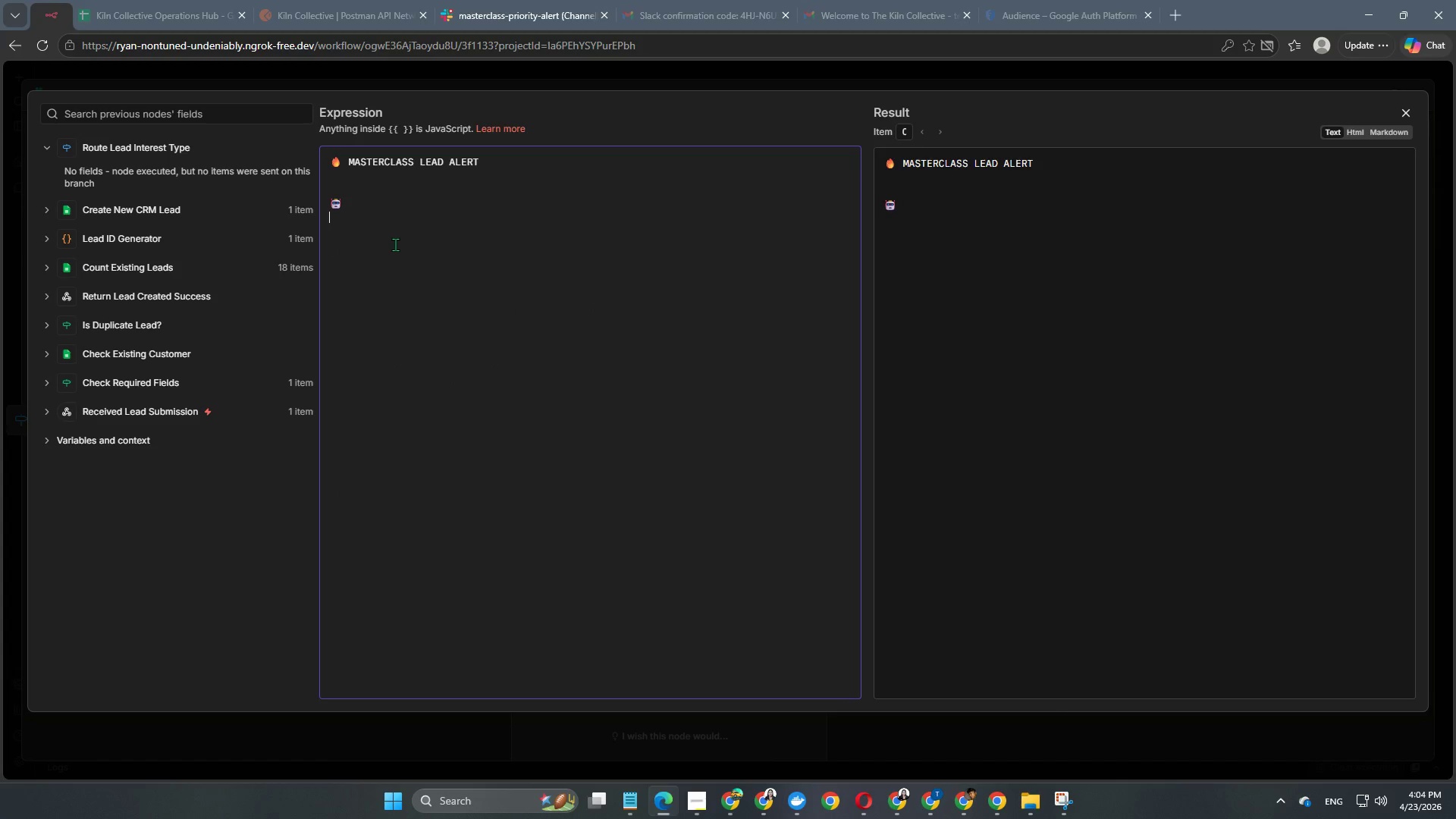 
key(Meta+Period)
 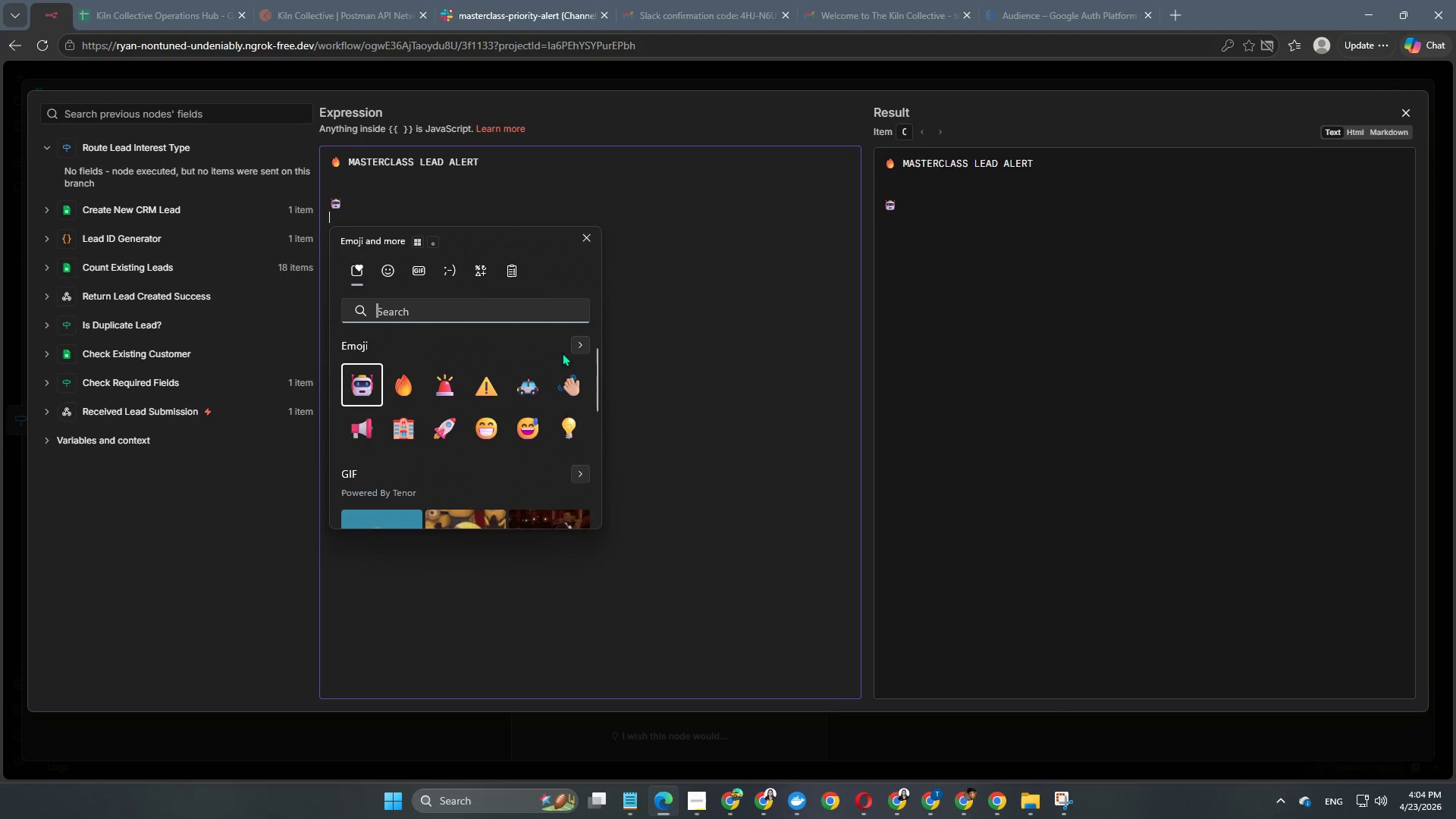 
key(Meta+MetaLeft)
 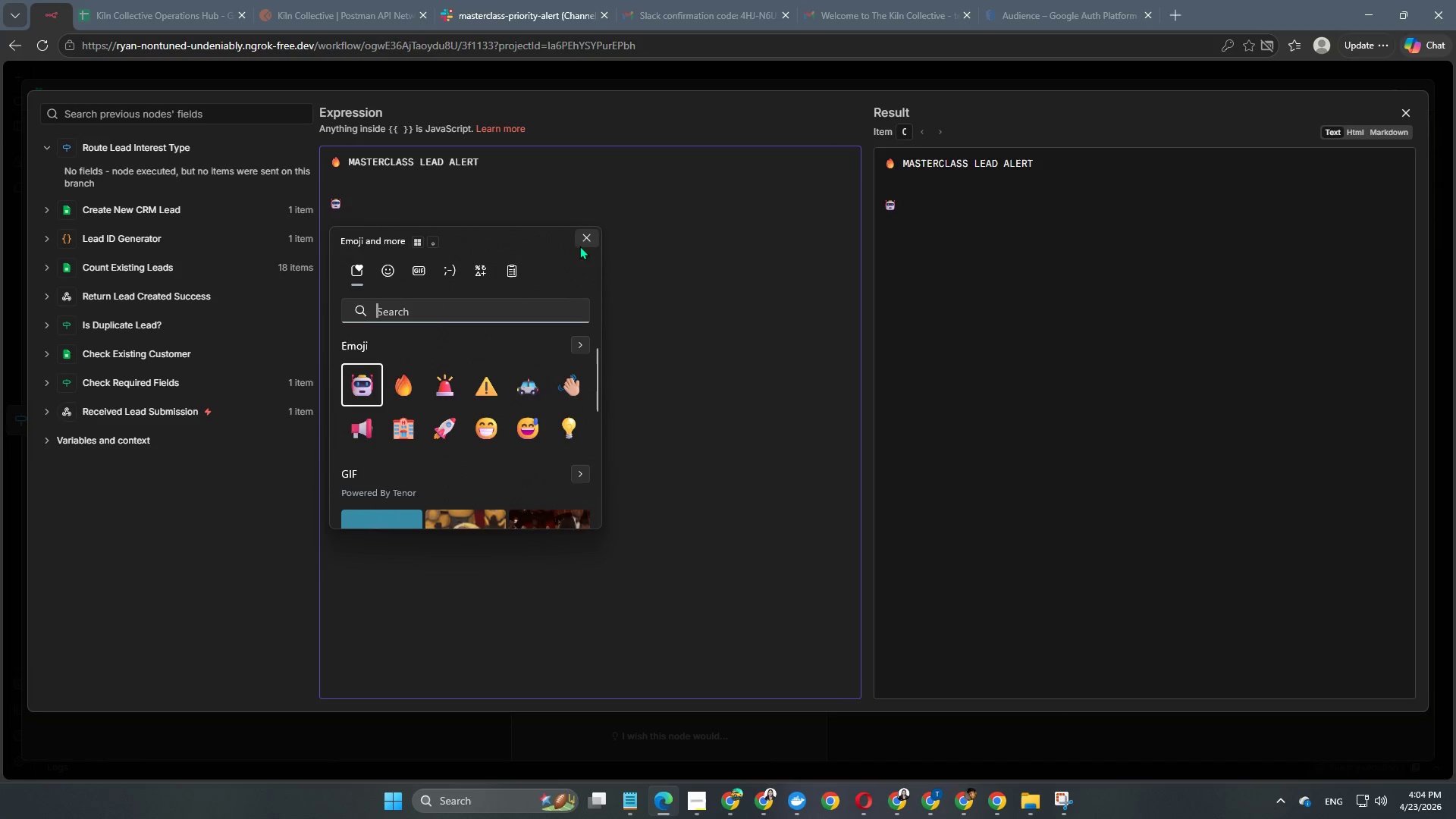 
left_click([577, 347])
 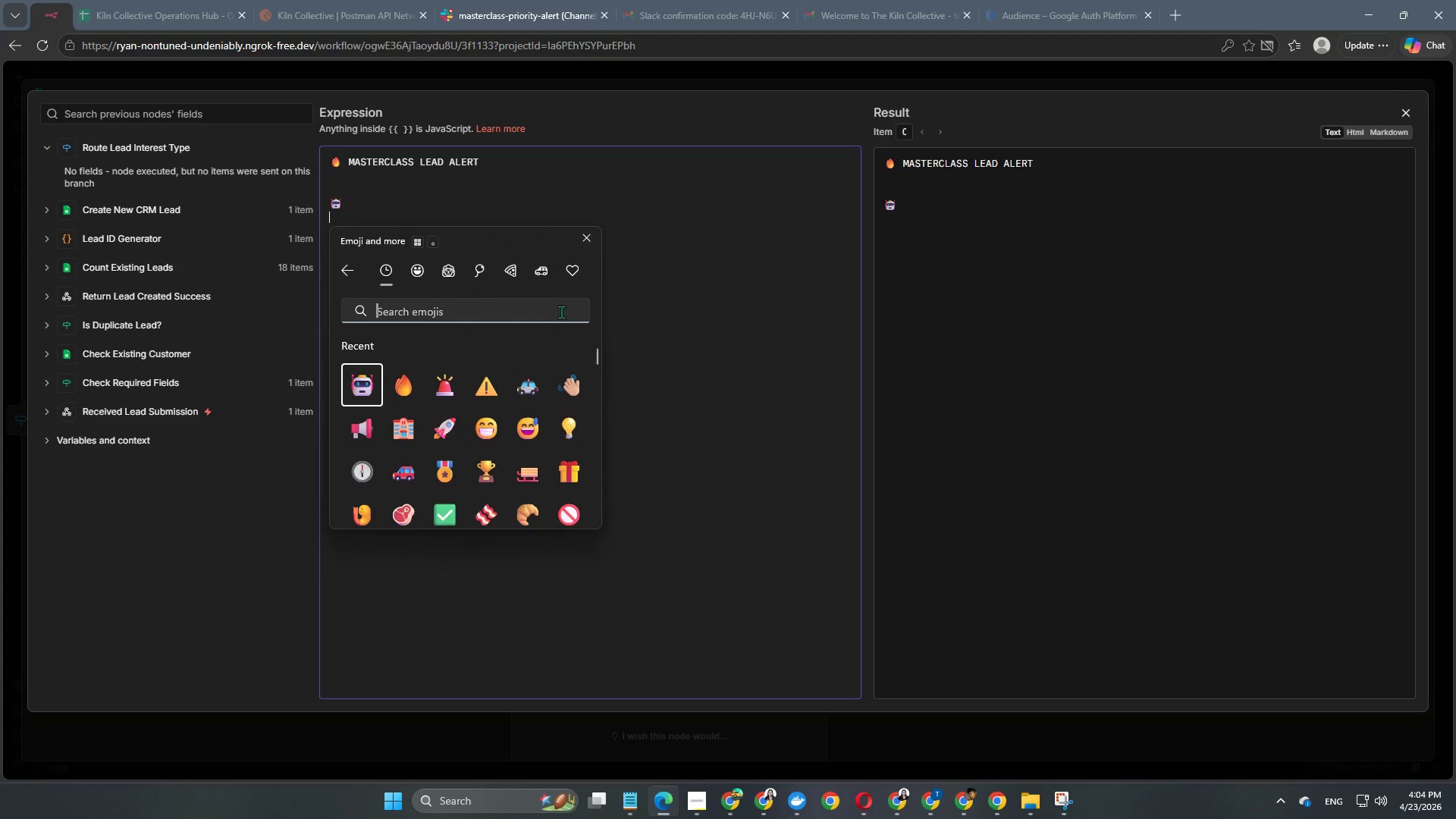 
wait(7.91)
 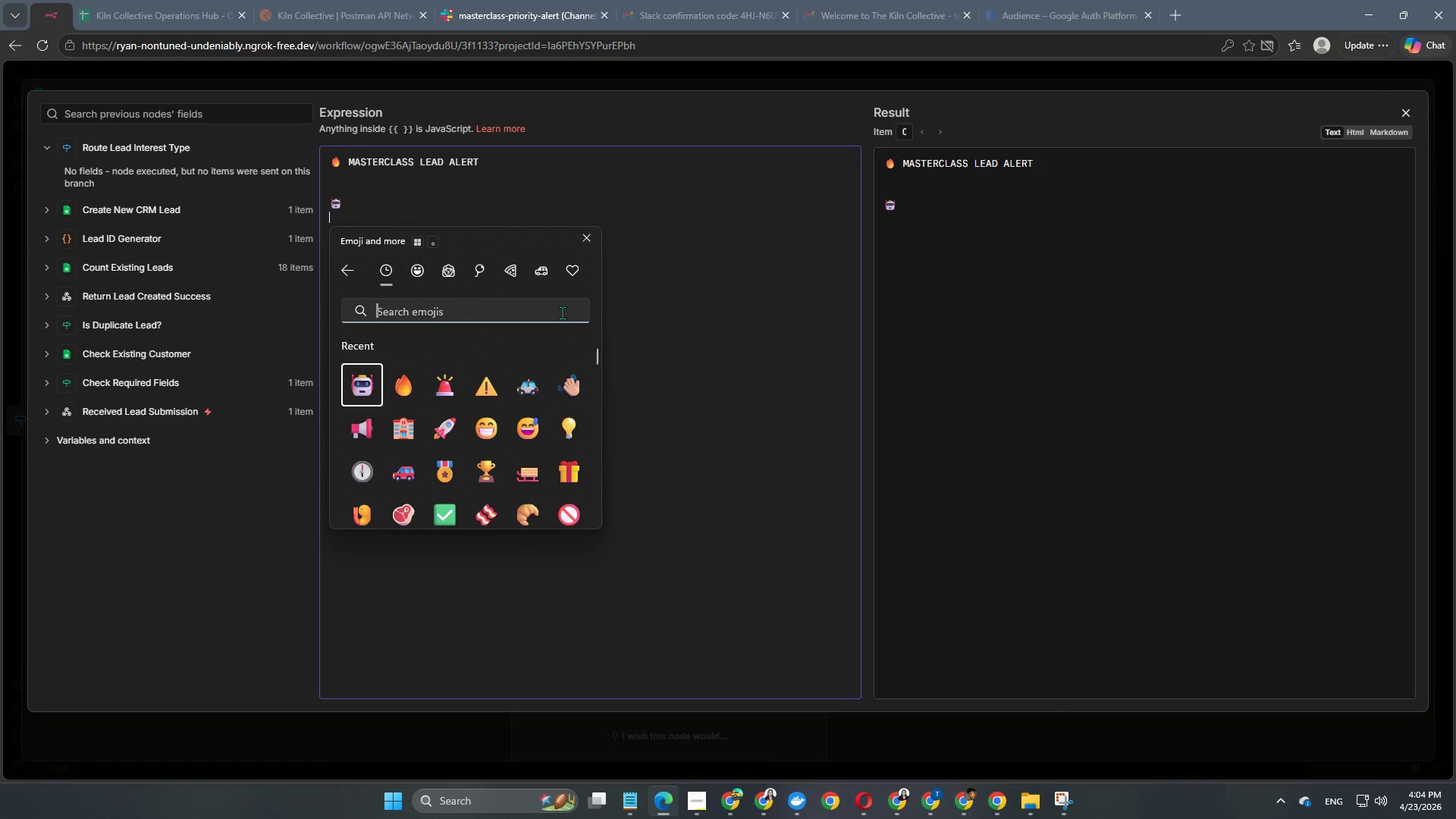 
scroll: coordinate [482, 426], scroll_direction: down, amount: 28.0
 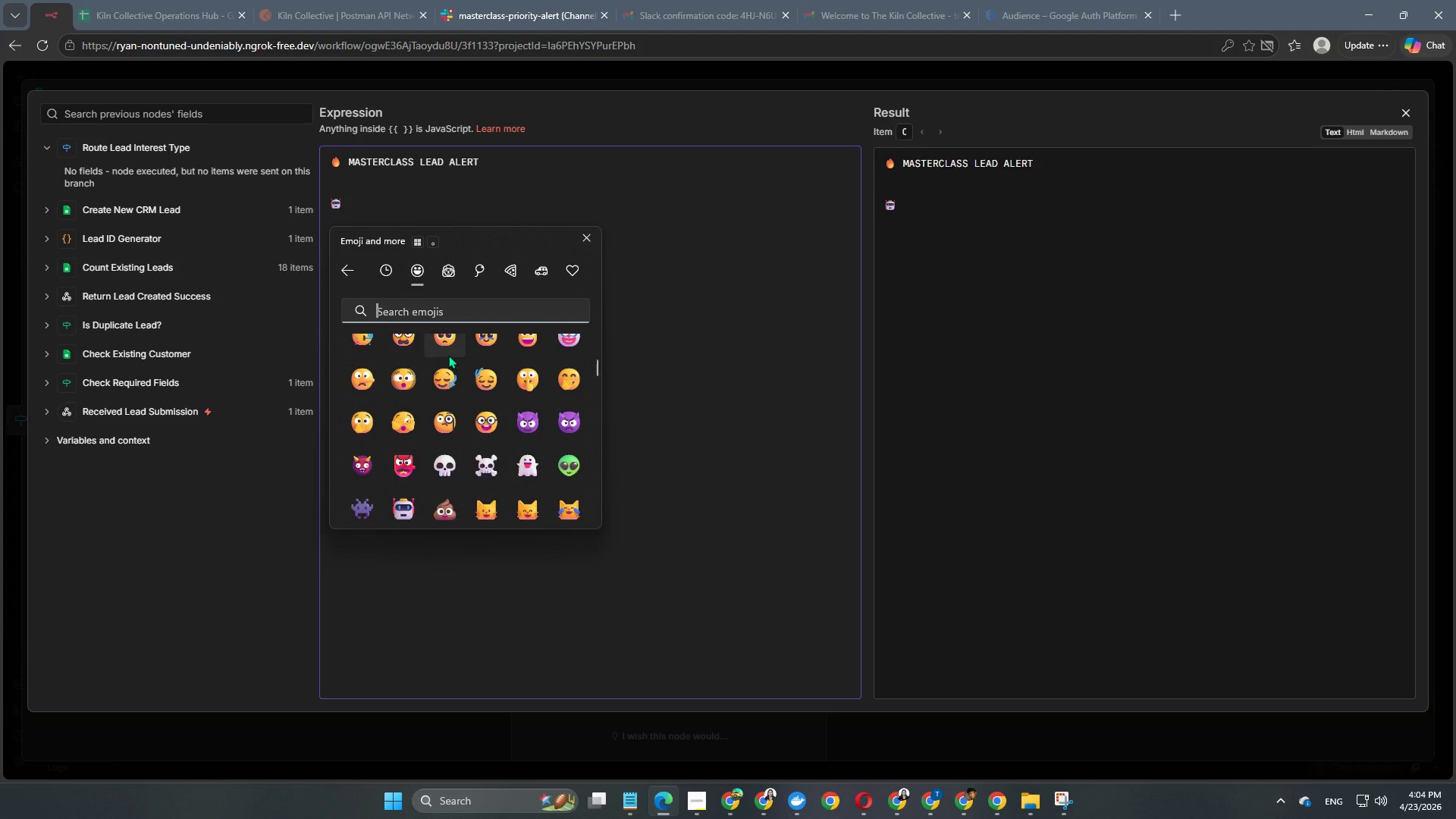 
type(ID)
 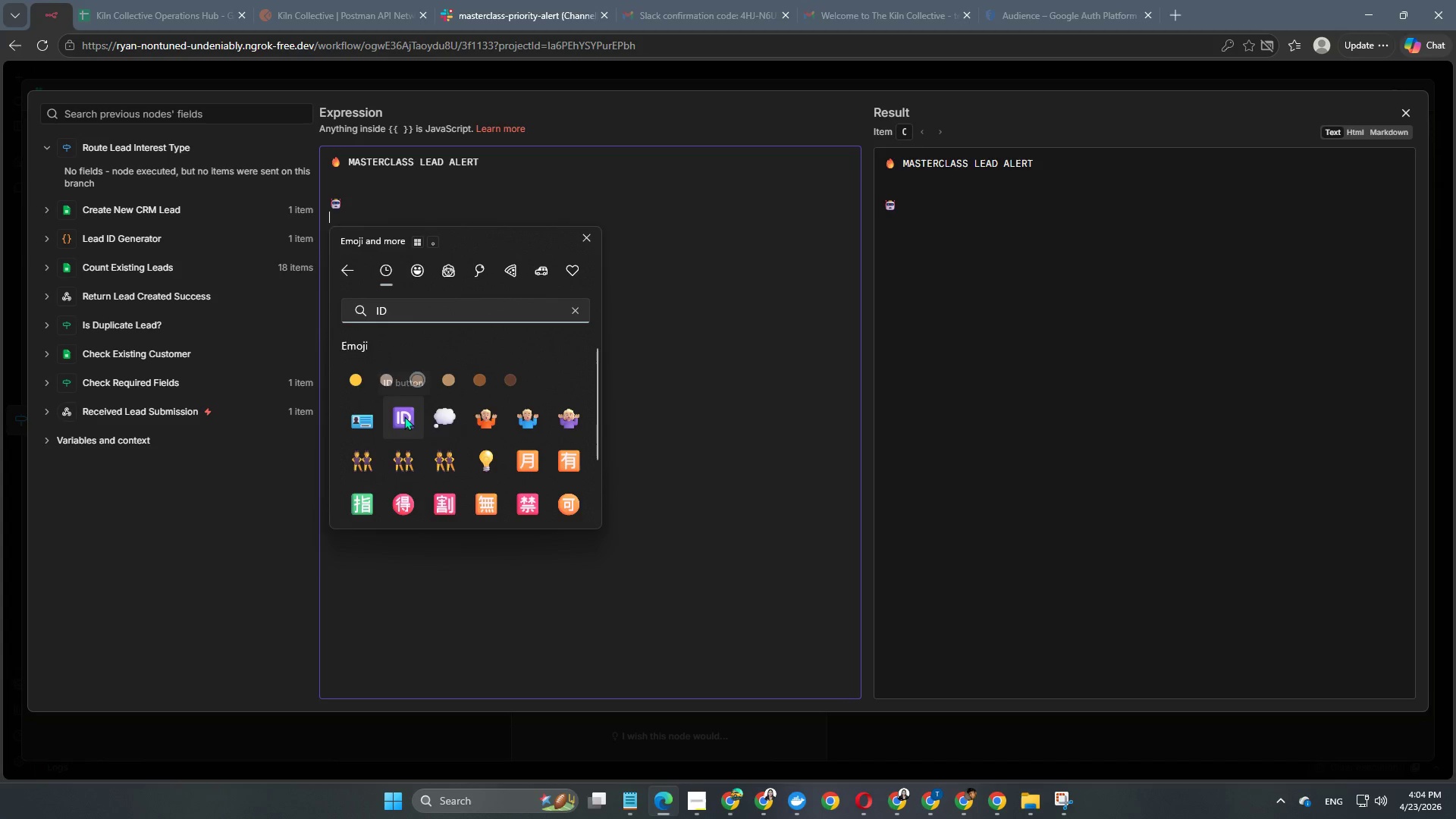 
left_click([403, 415])
 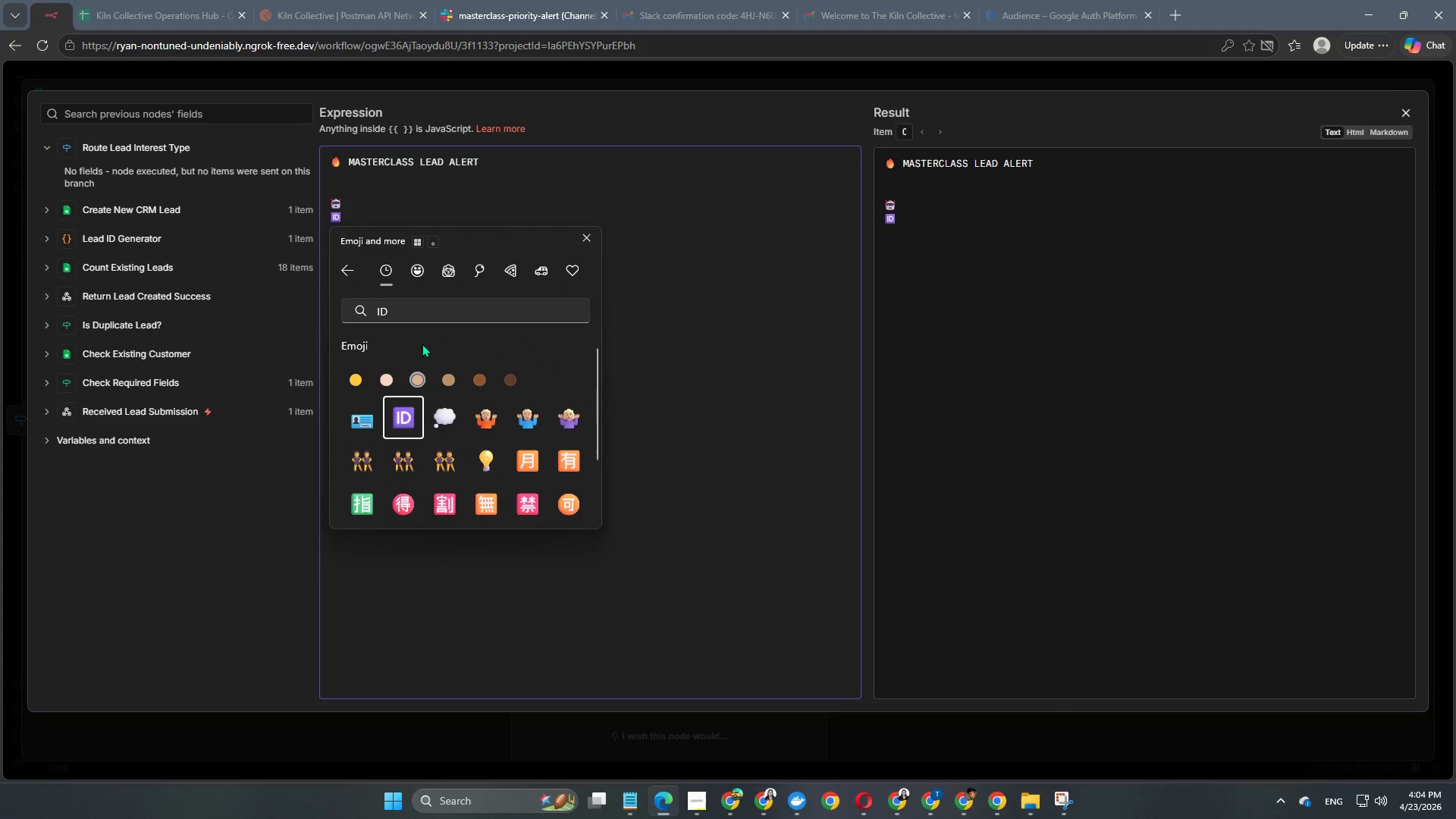 
key(Space)
 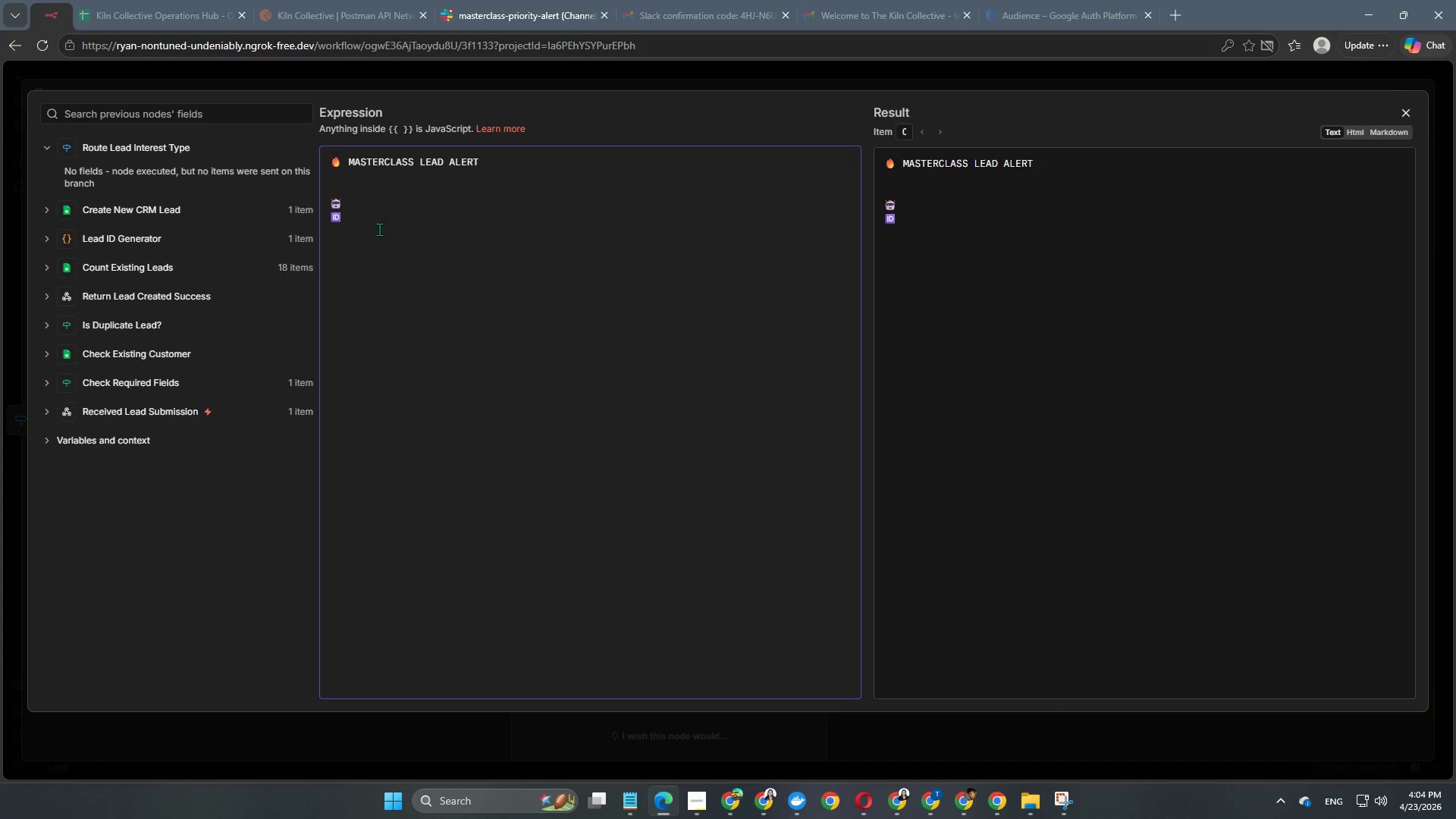 
left_click([394, 203])
 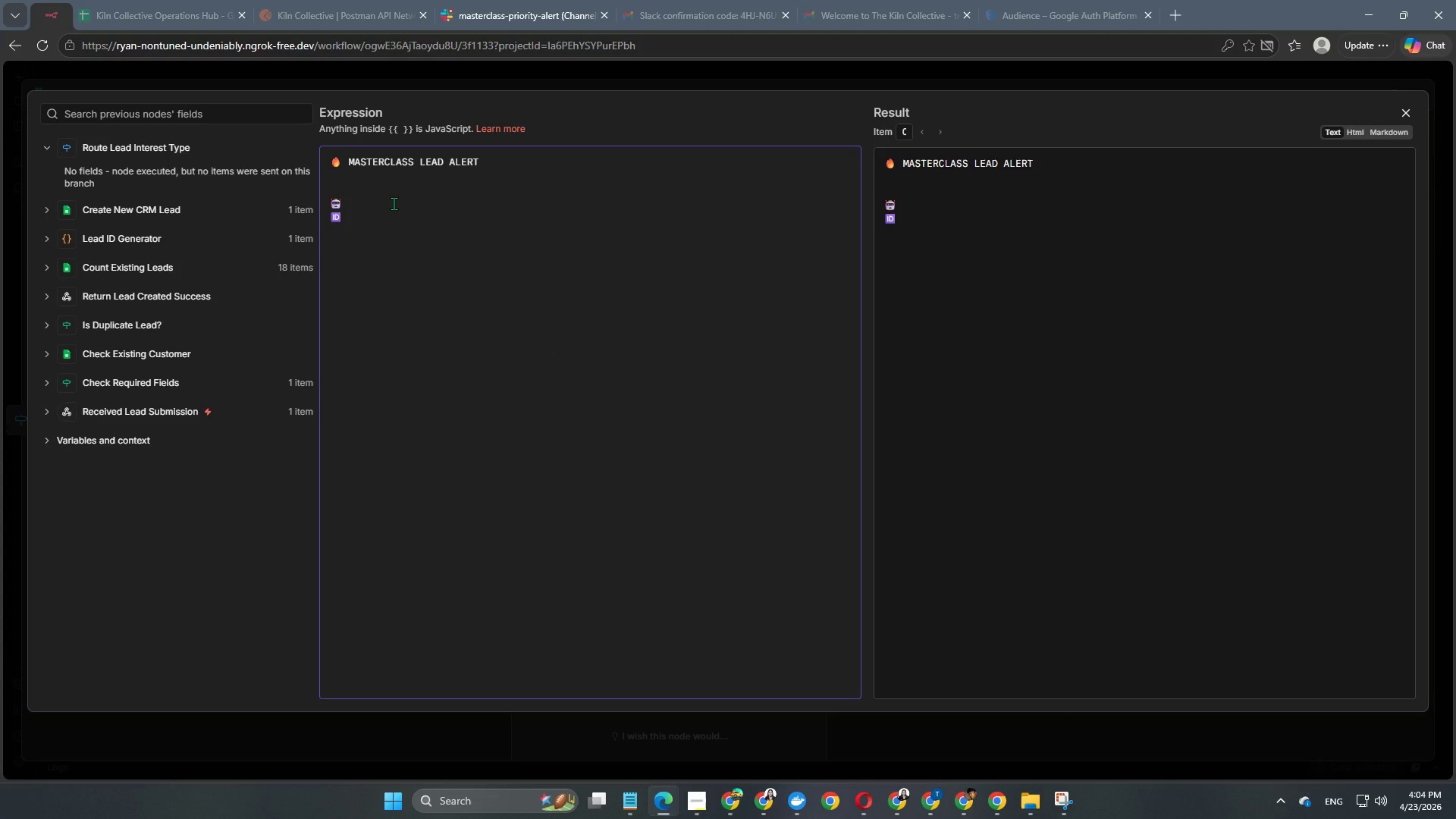 
key(Space)
 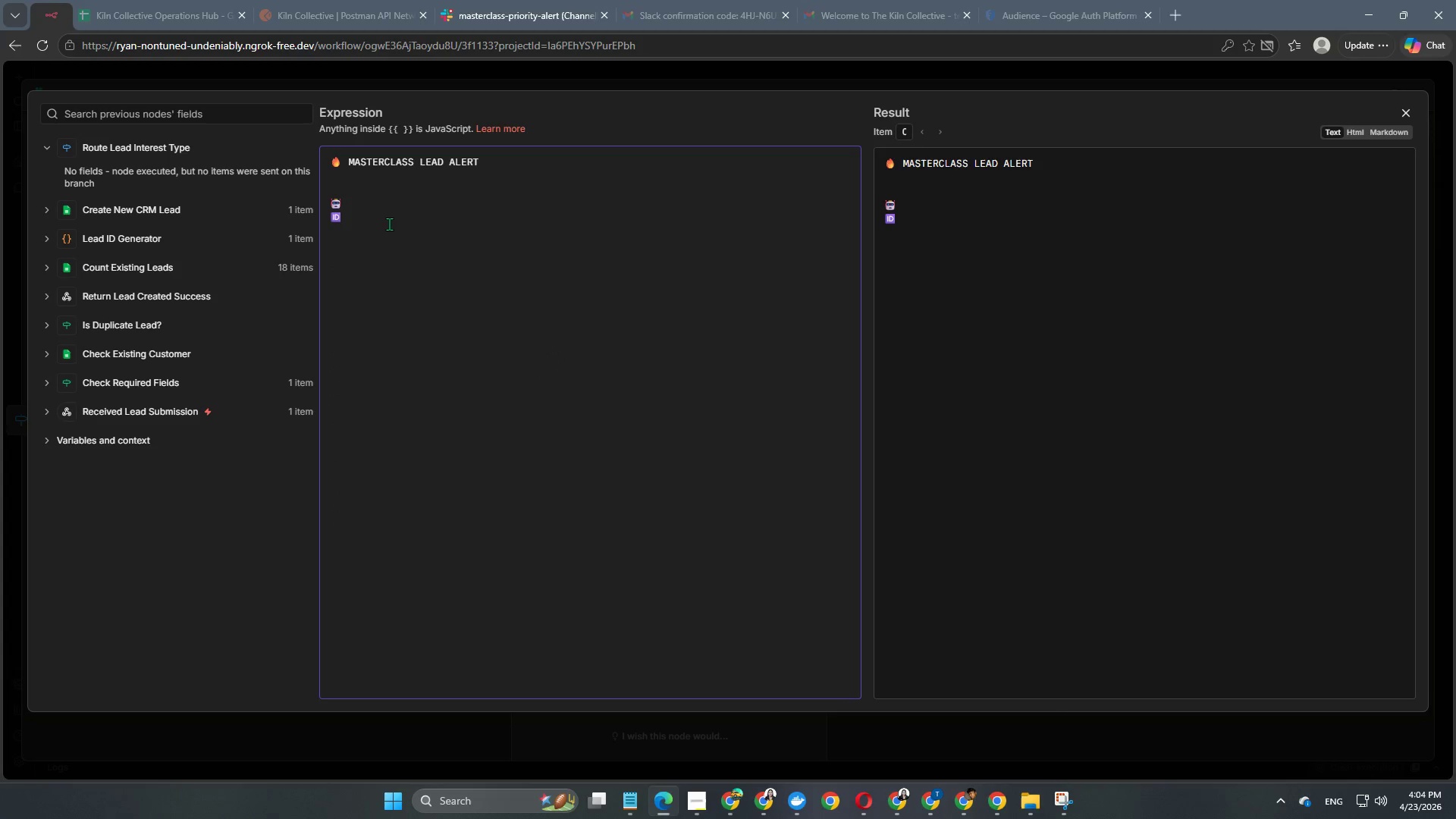 
left_click([392, 215])
 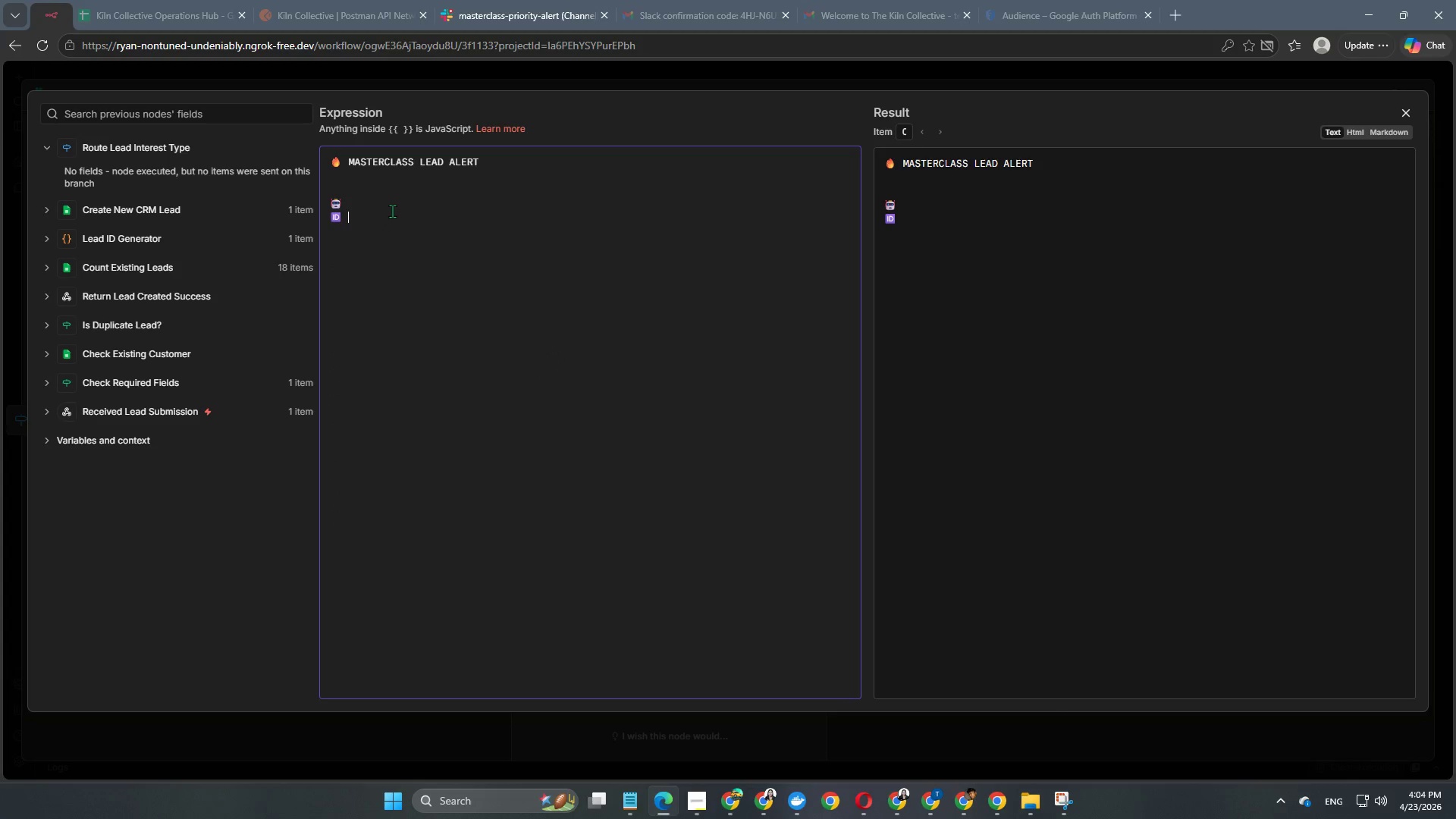 
key(Enter)
 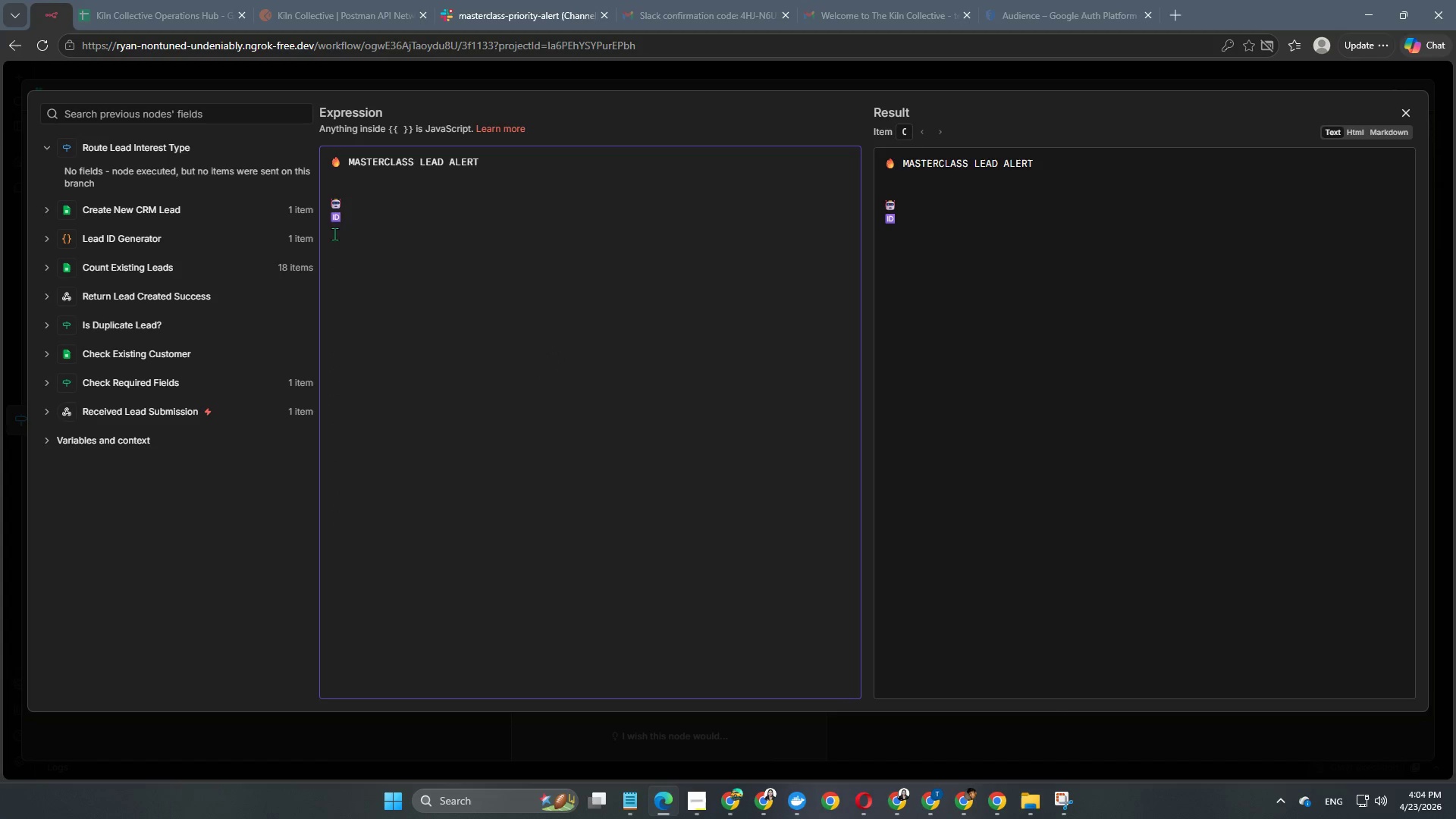 
right_click([336, 231])
 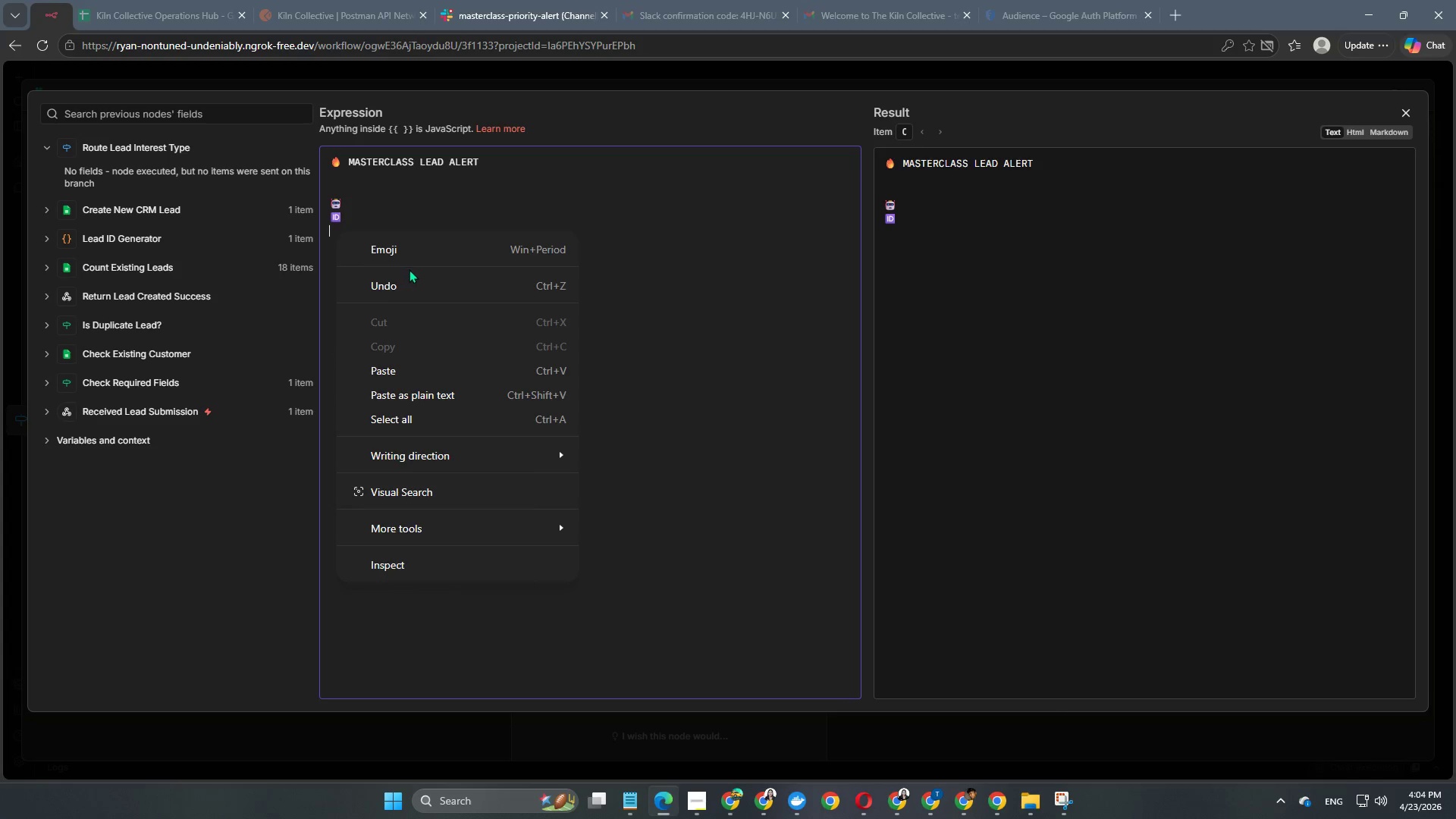 
left_click([422, 244])
 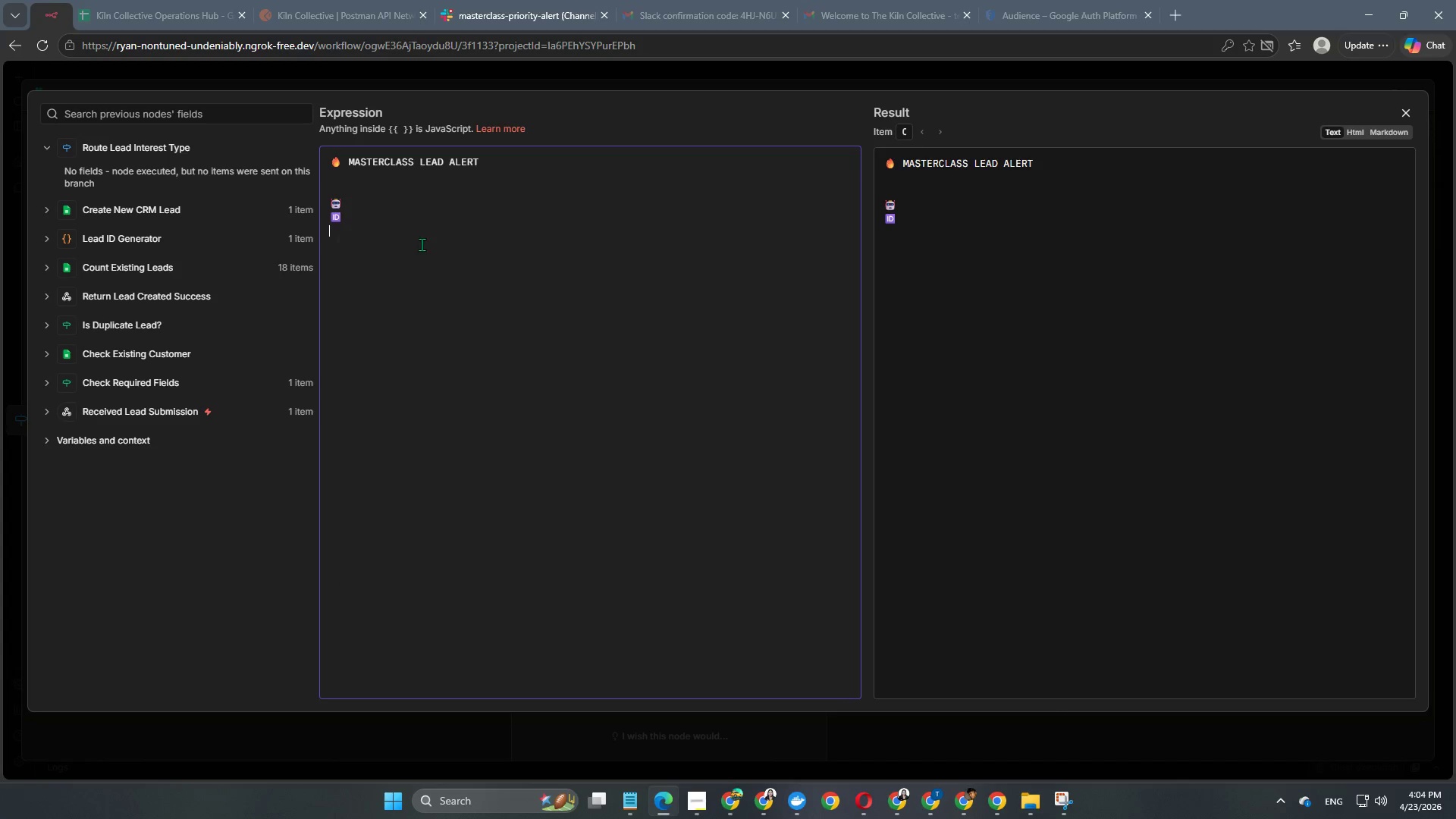 
hold_key(key=MetaLeft, duration=21.81)
 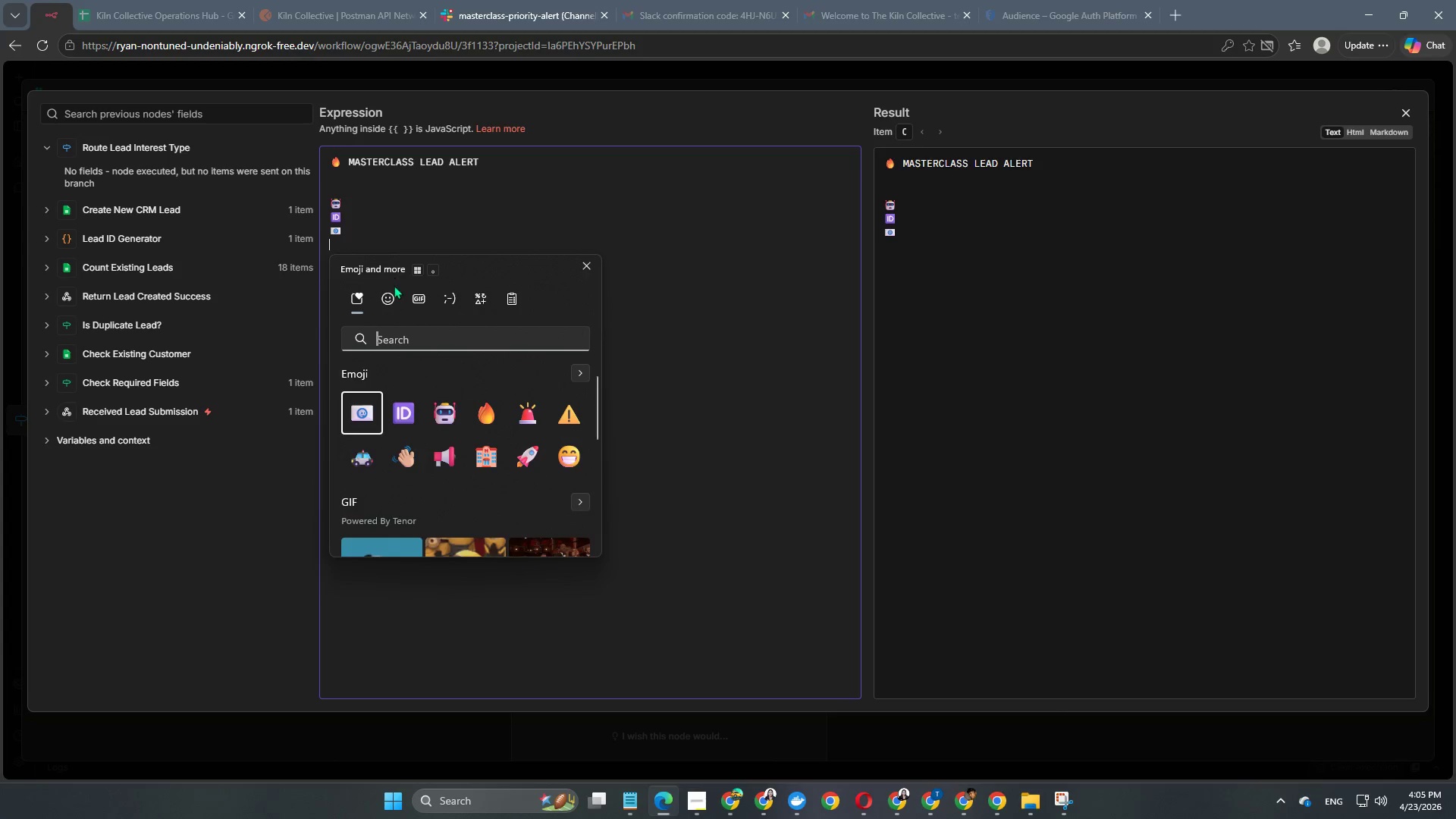 
hold_key(key=Period, duration=21.81)
 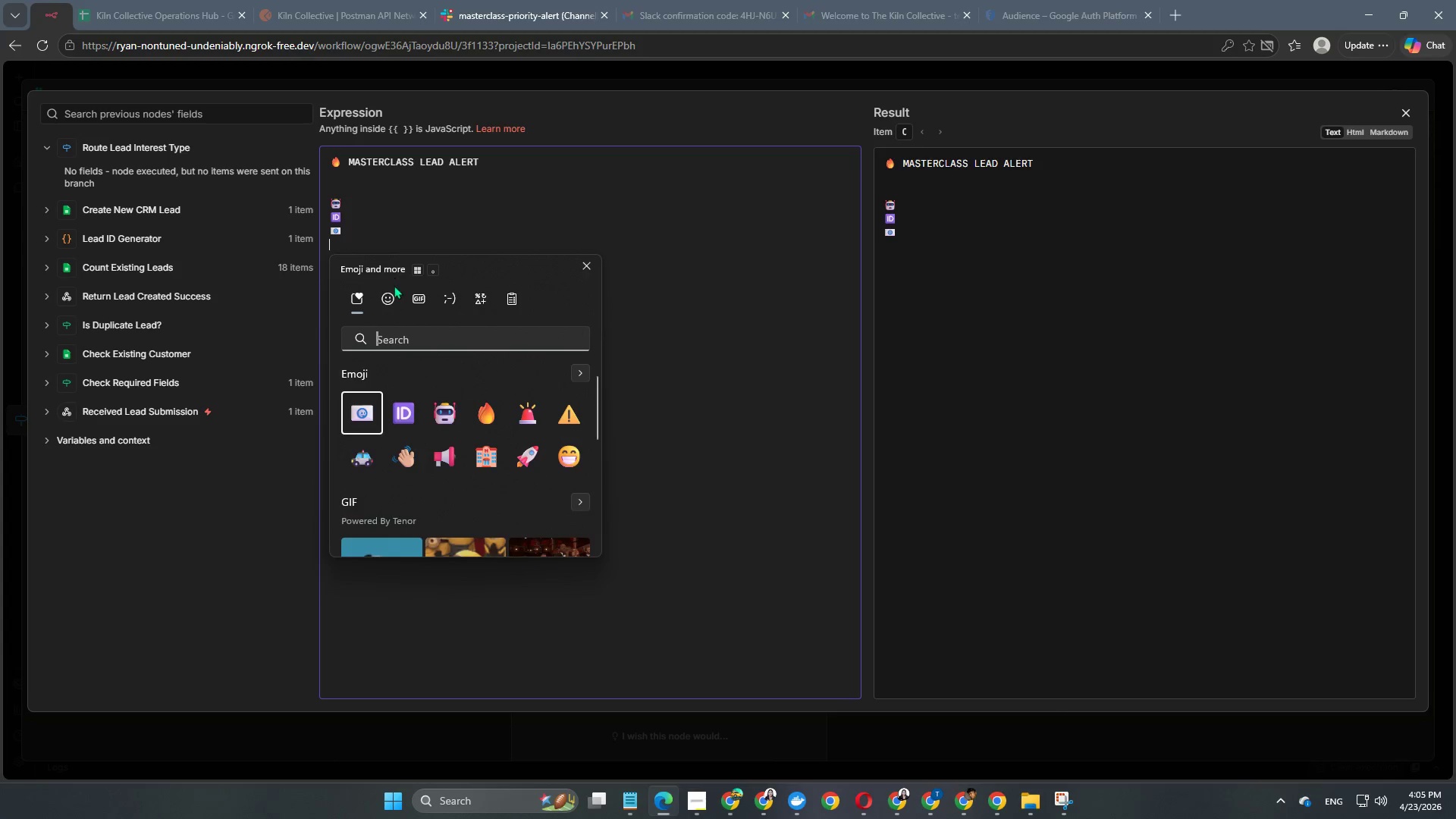 
type(EMAI)
 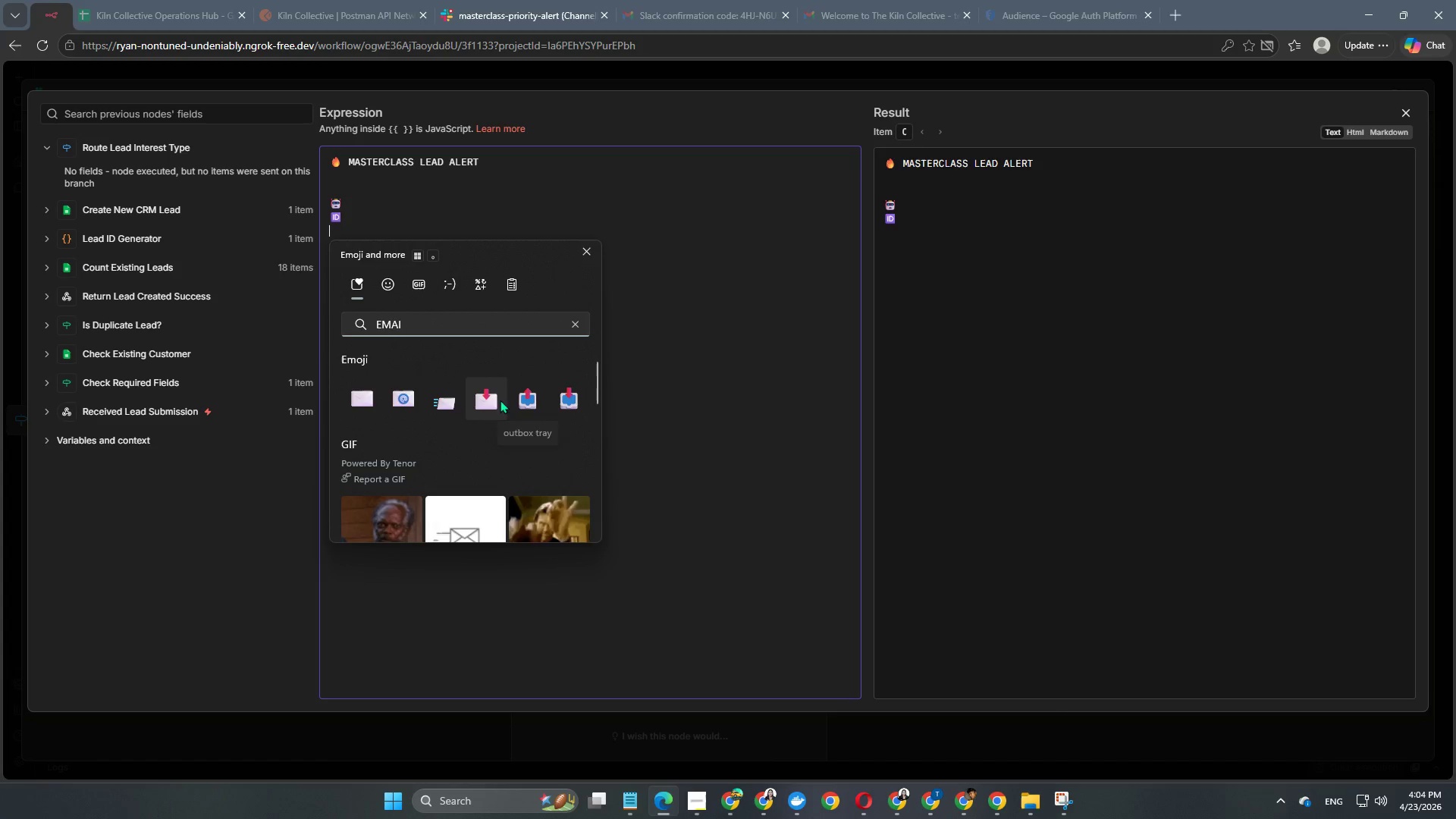 
left_click([406, 403])
 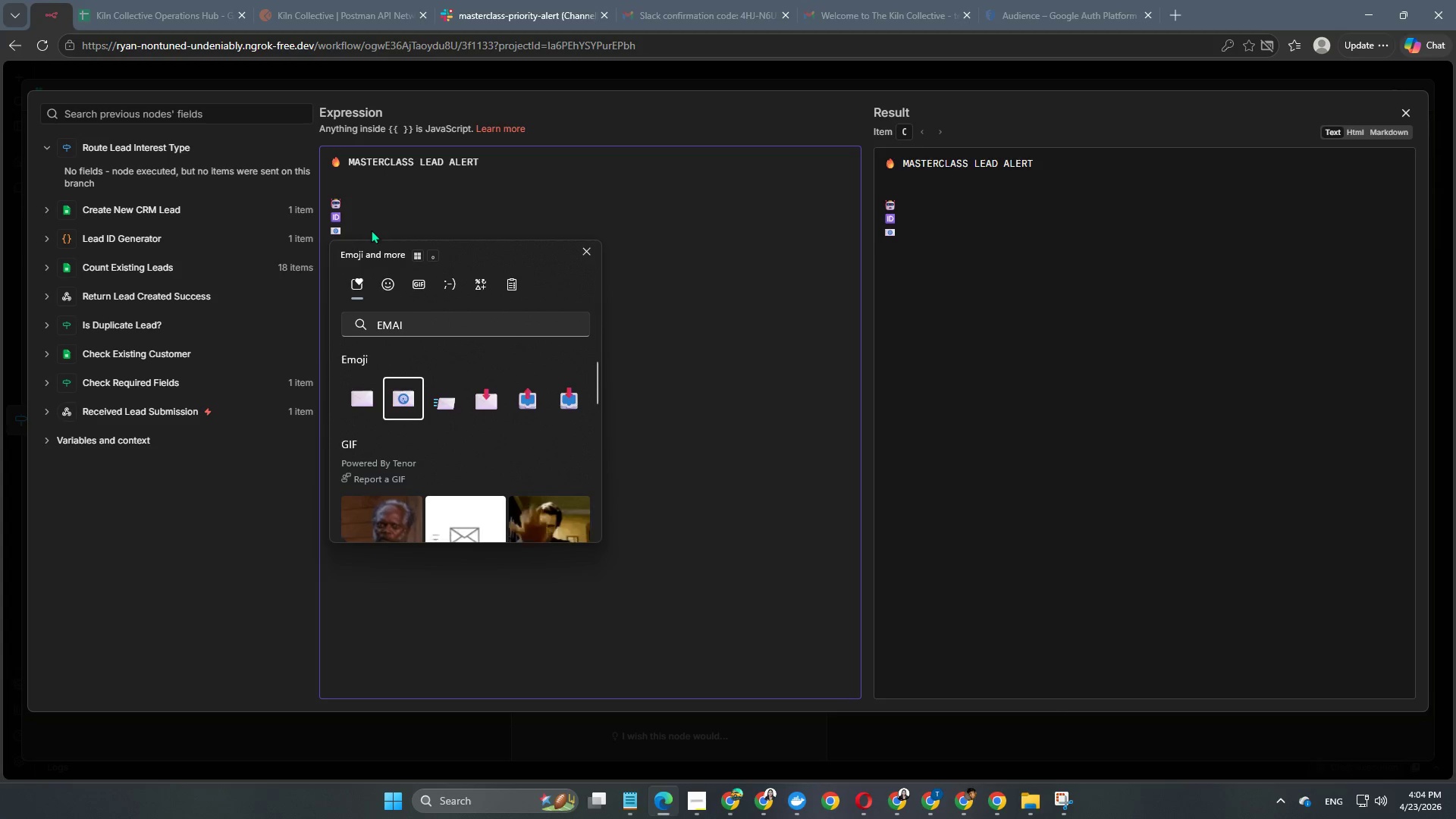 
left_click([369, 228])
 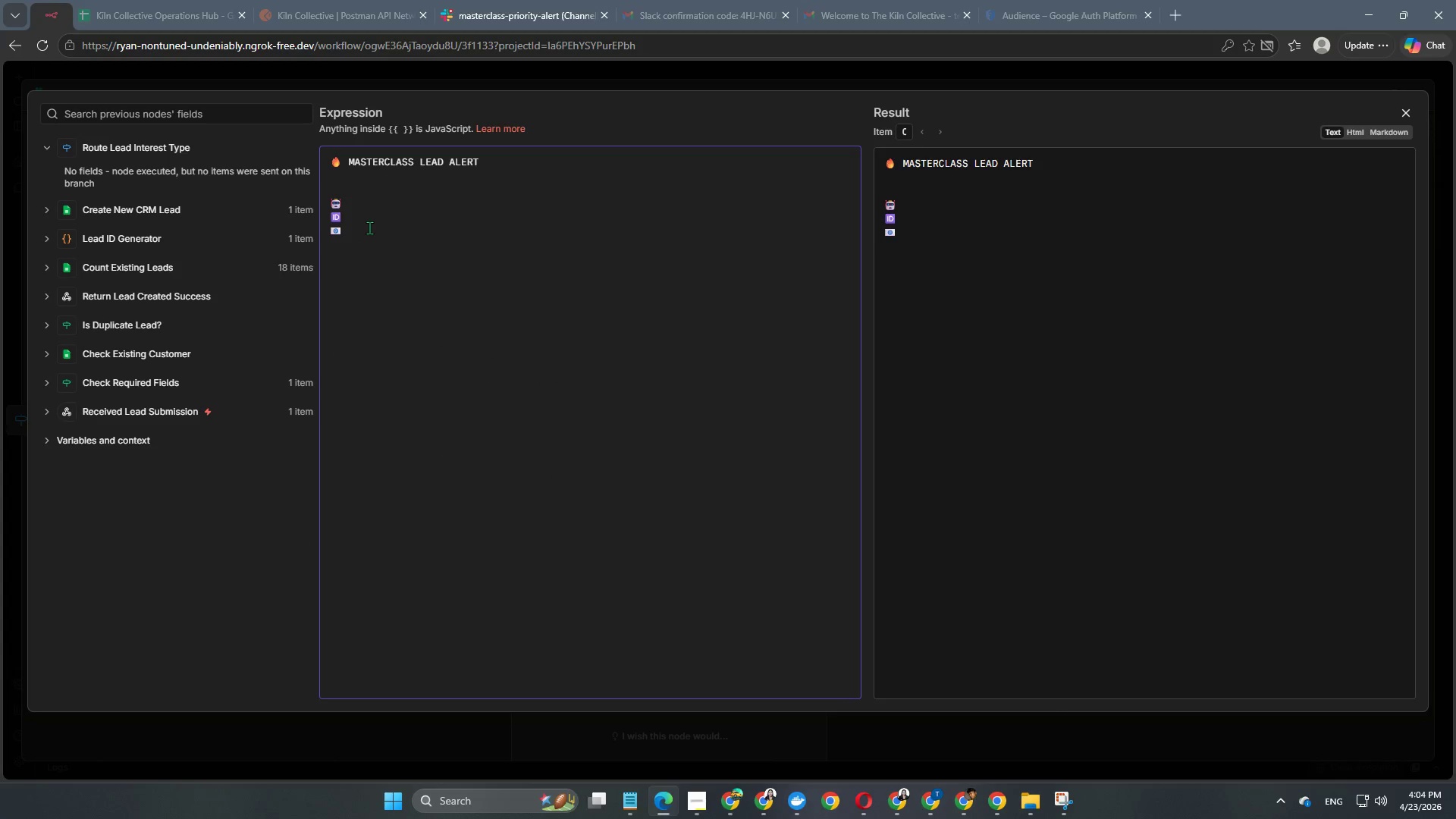 
key(Space)
 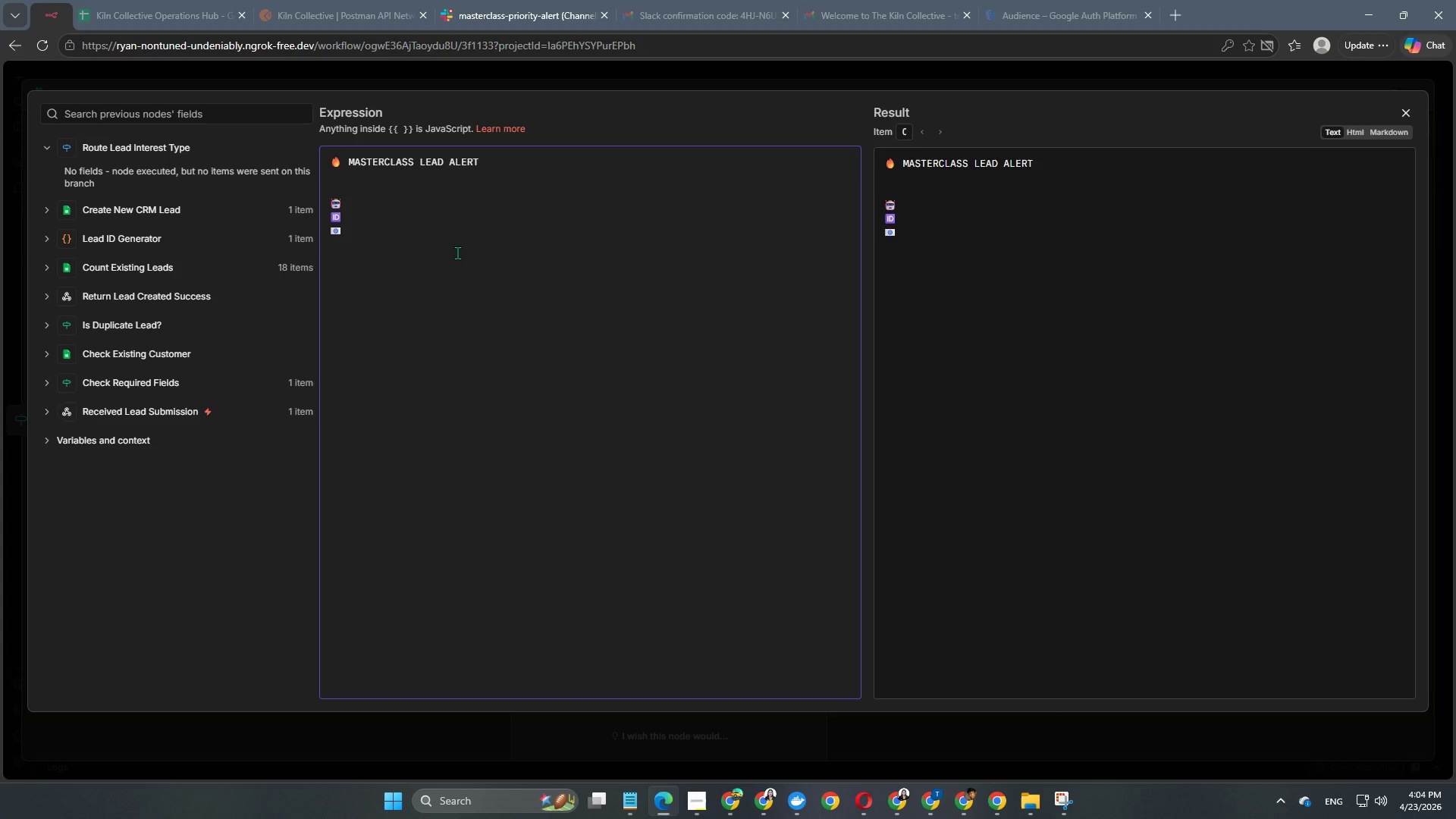 
key(Enter)
 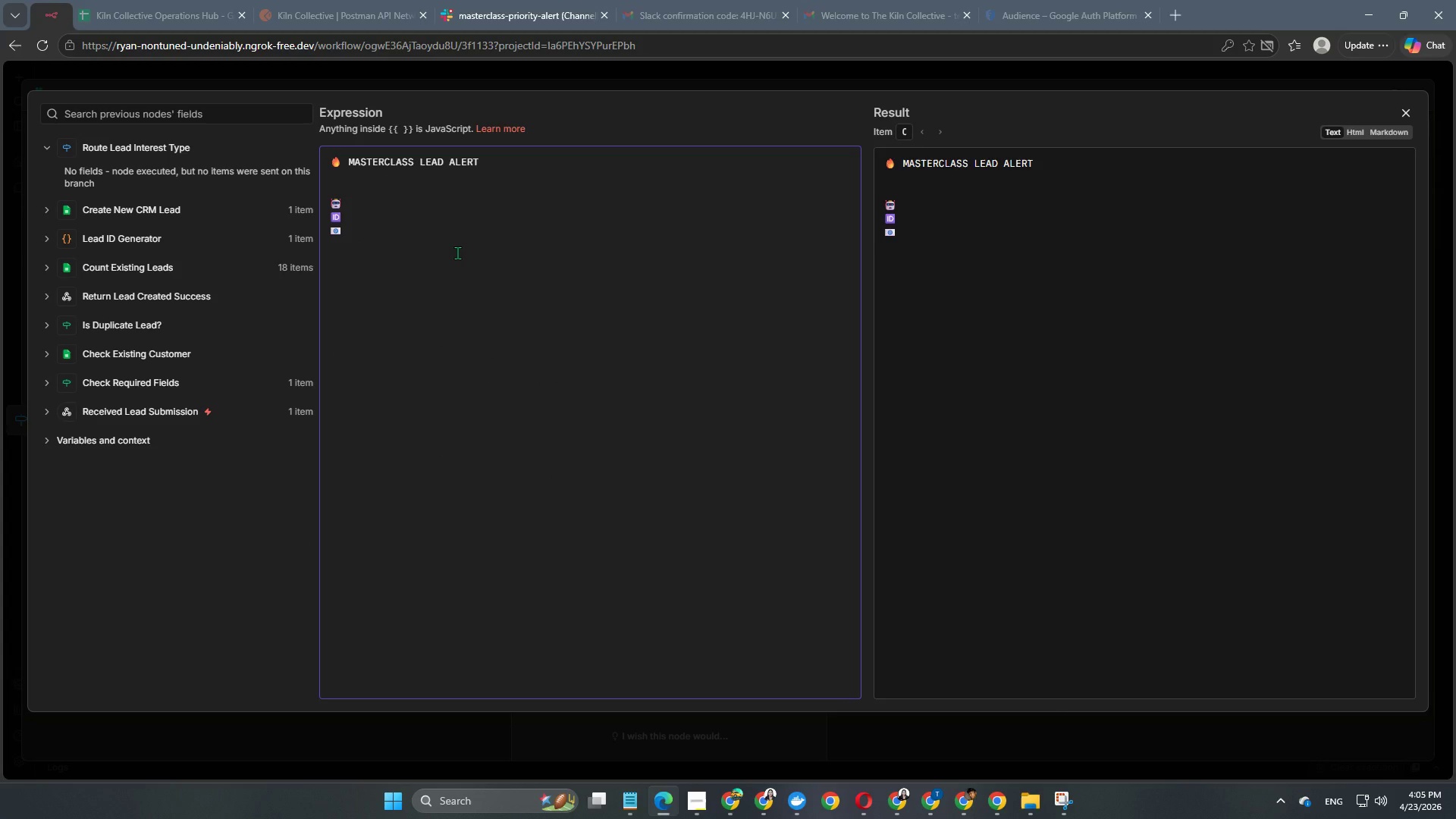 
right_click([335, 243])
 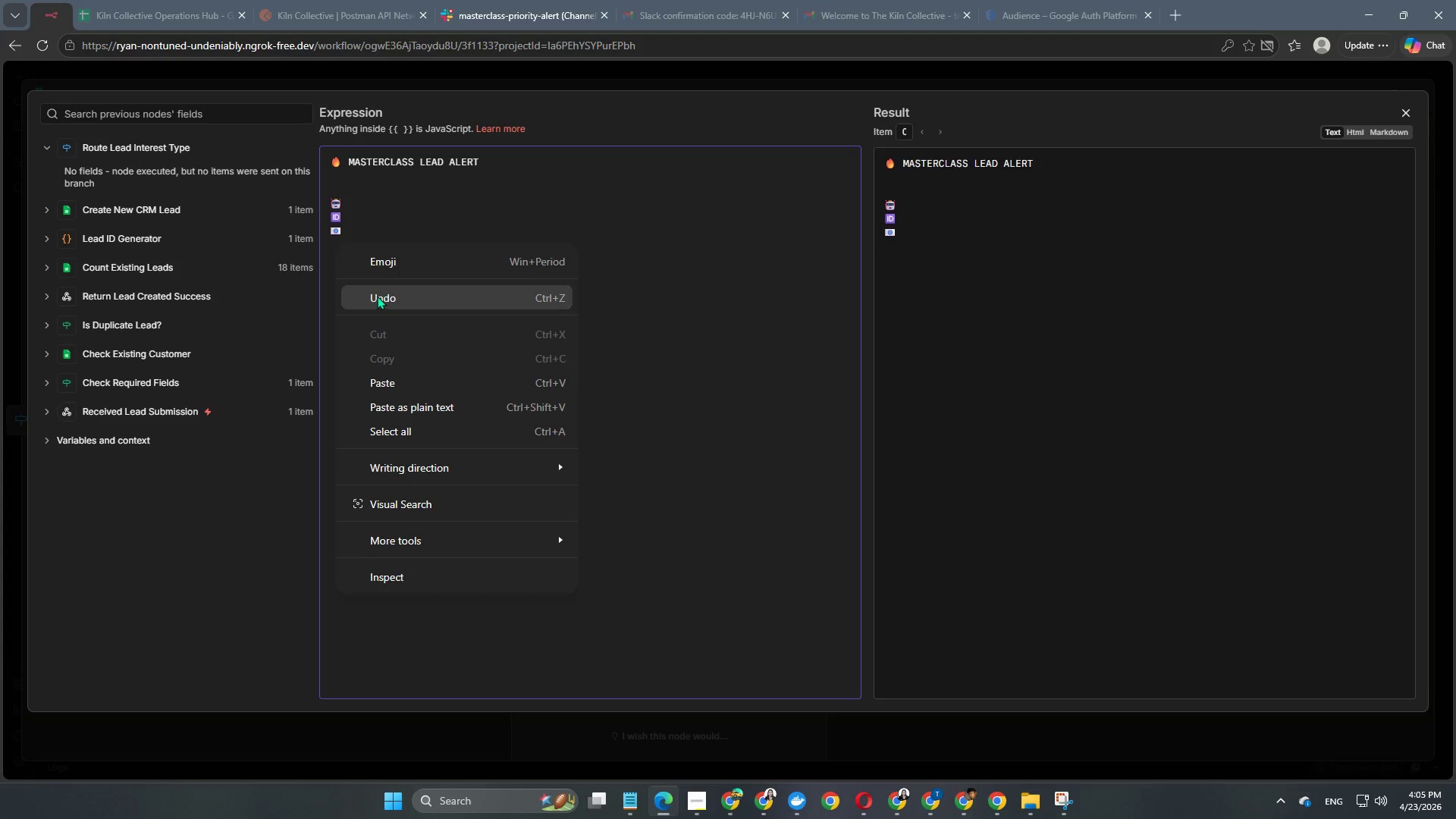 
left_click([388, 270])
 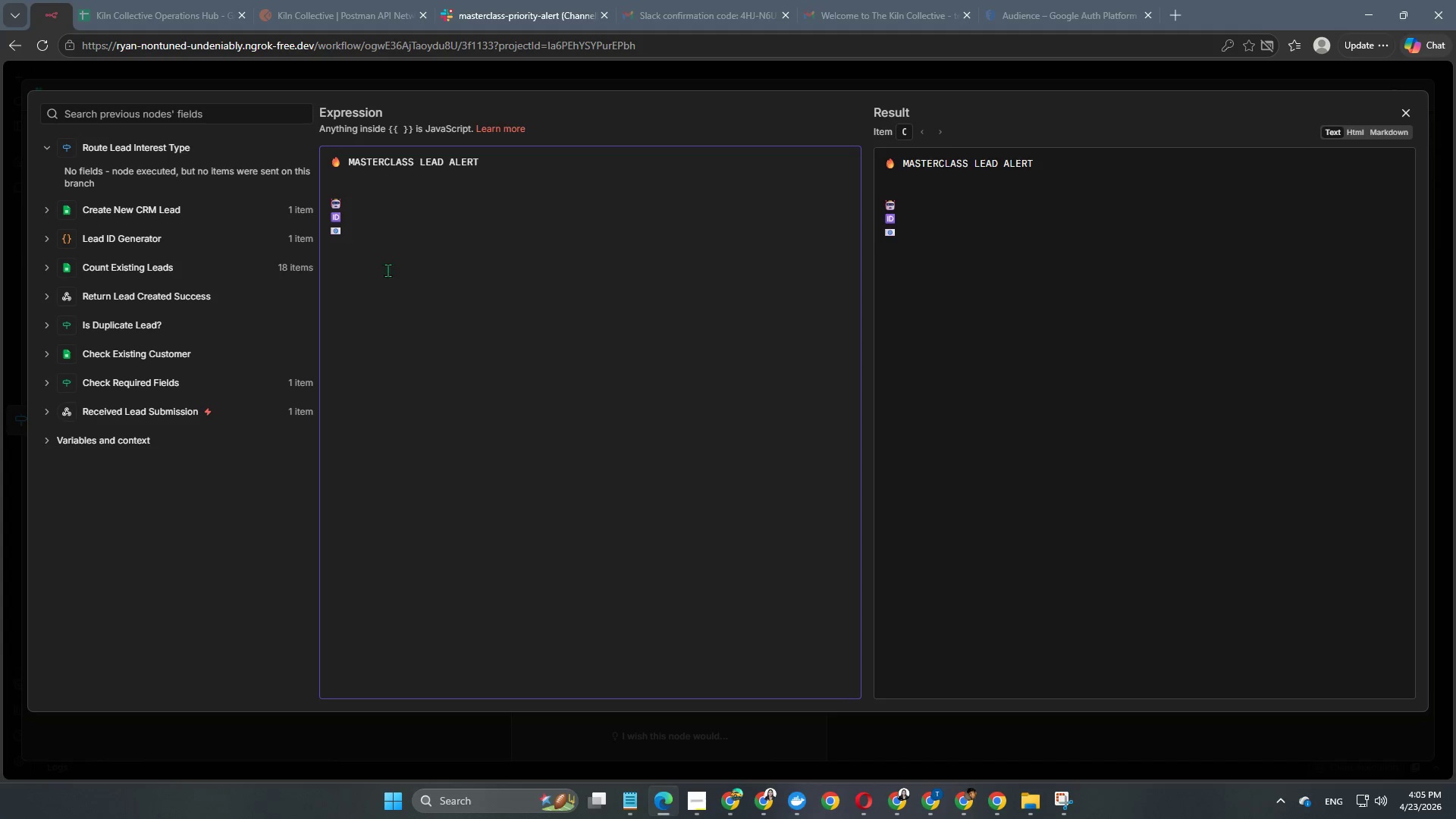 
hold_key(key=MetaLeft, duration=11.66)
 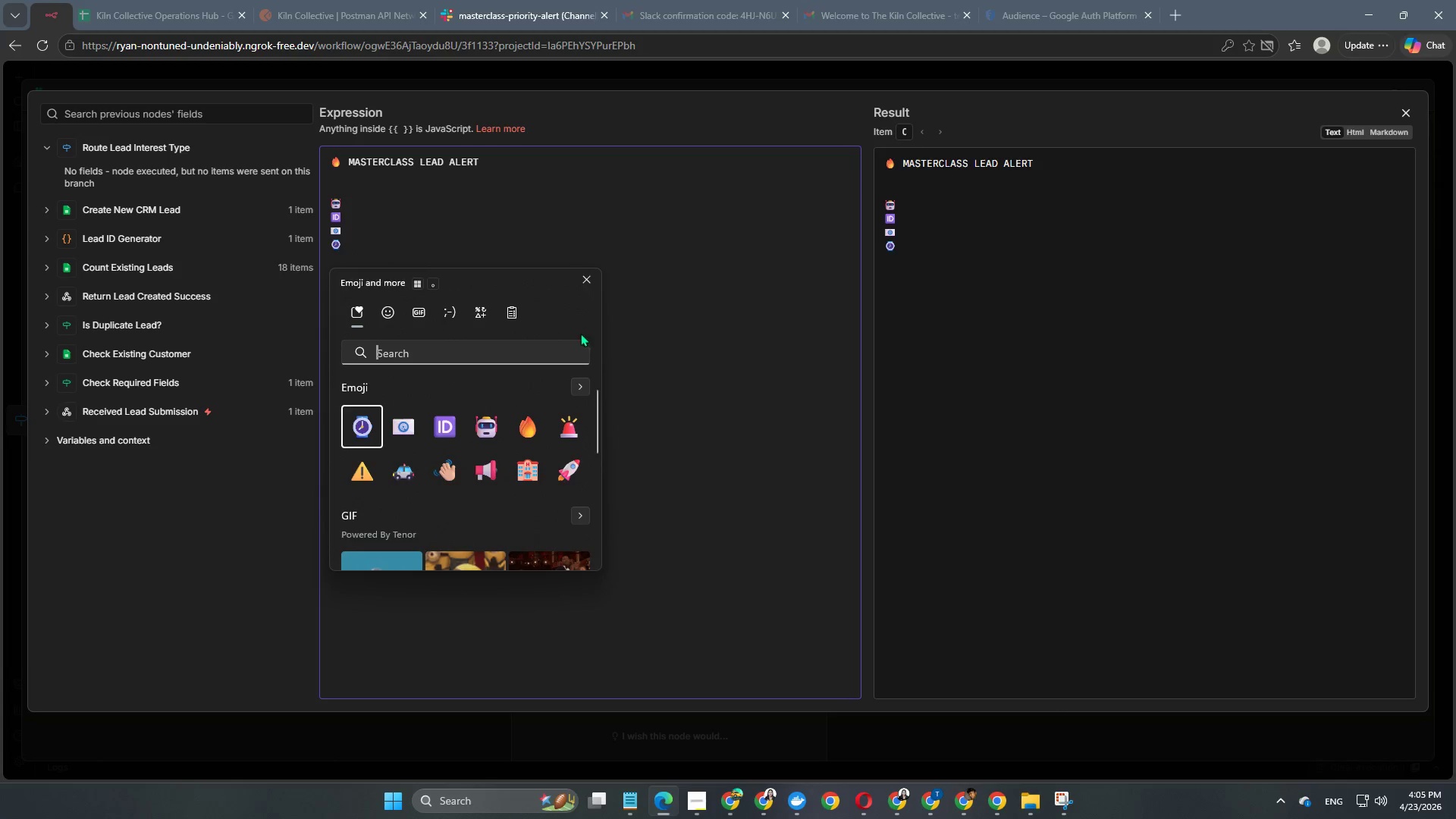 
hold_key(key=Period, duration=11.66)
 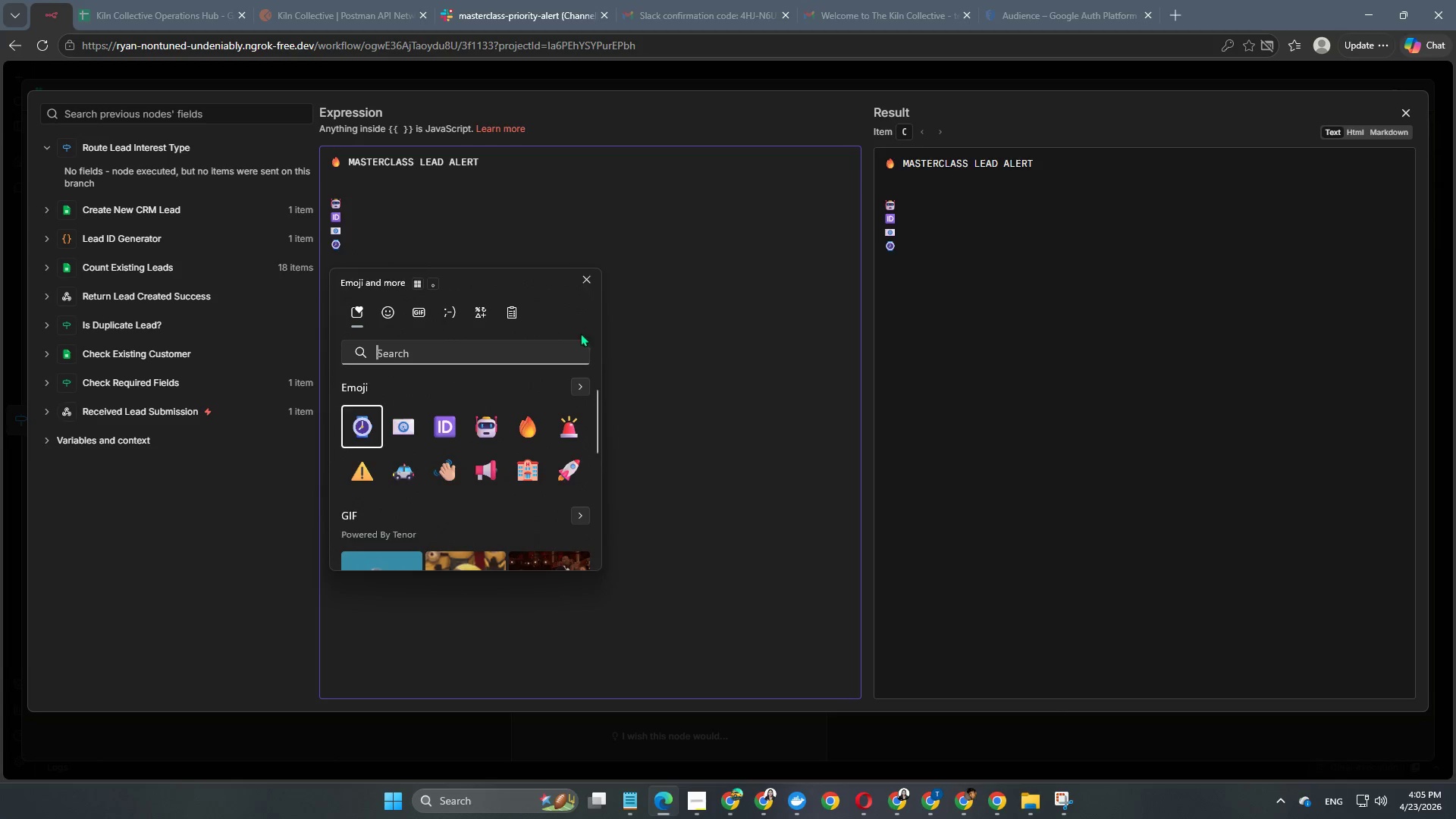 
type(TIME)
 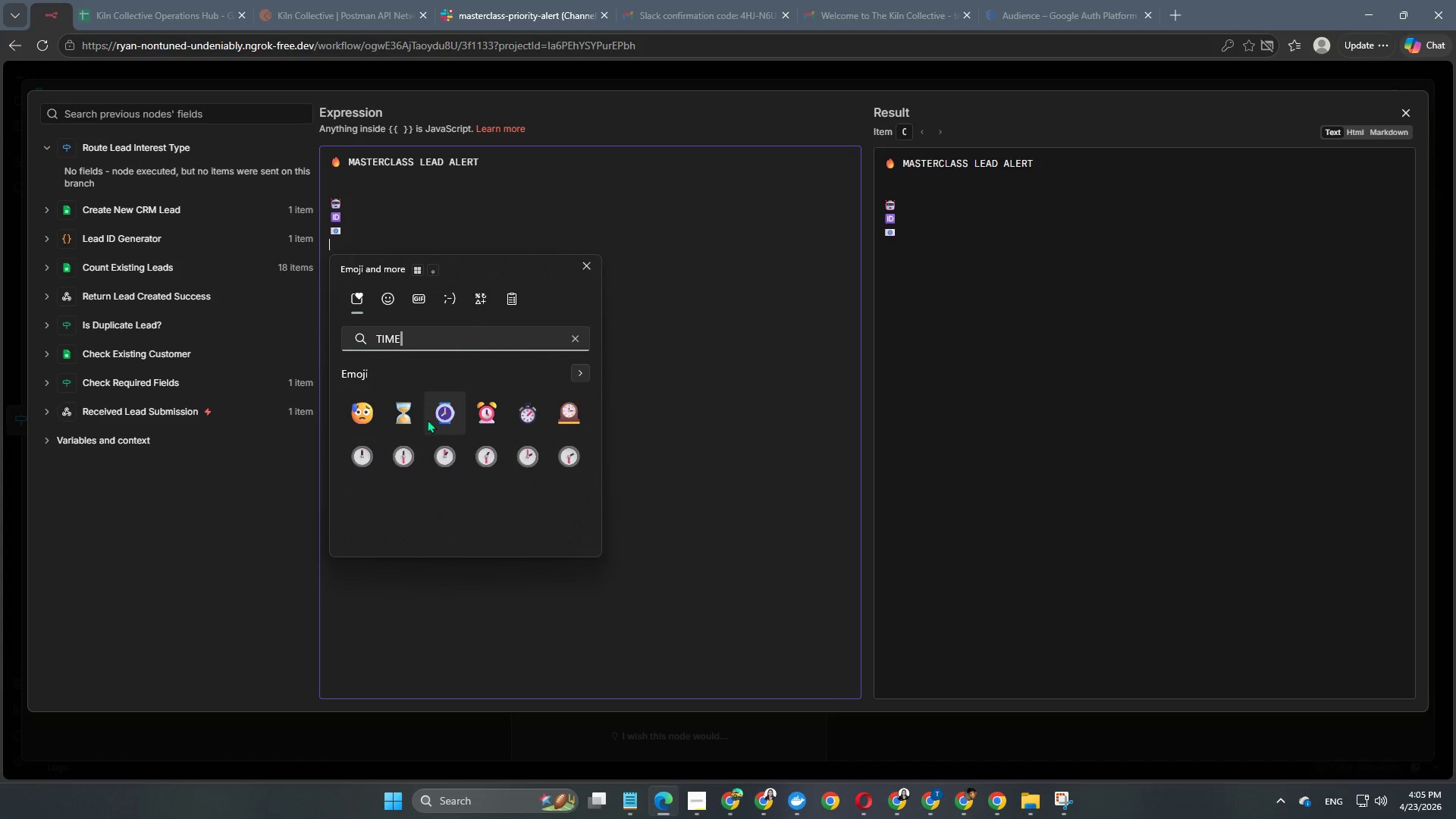 
left_click([439, 412])
 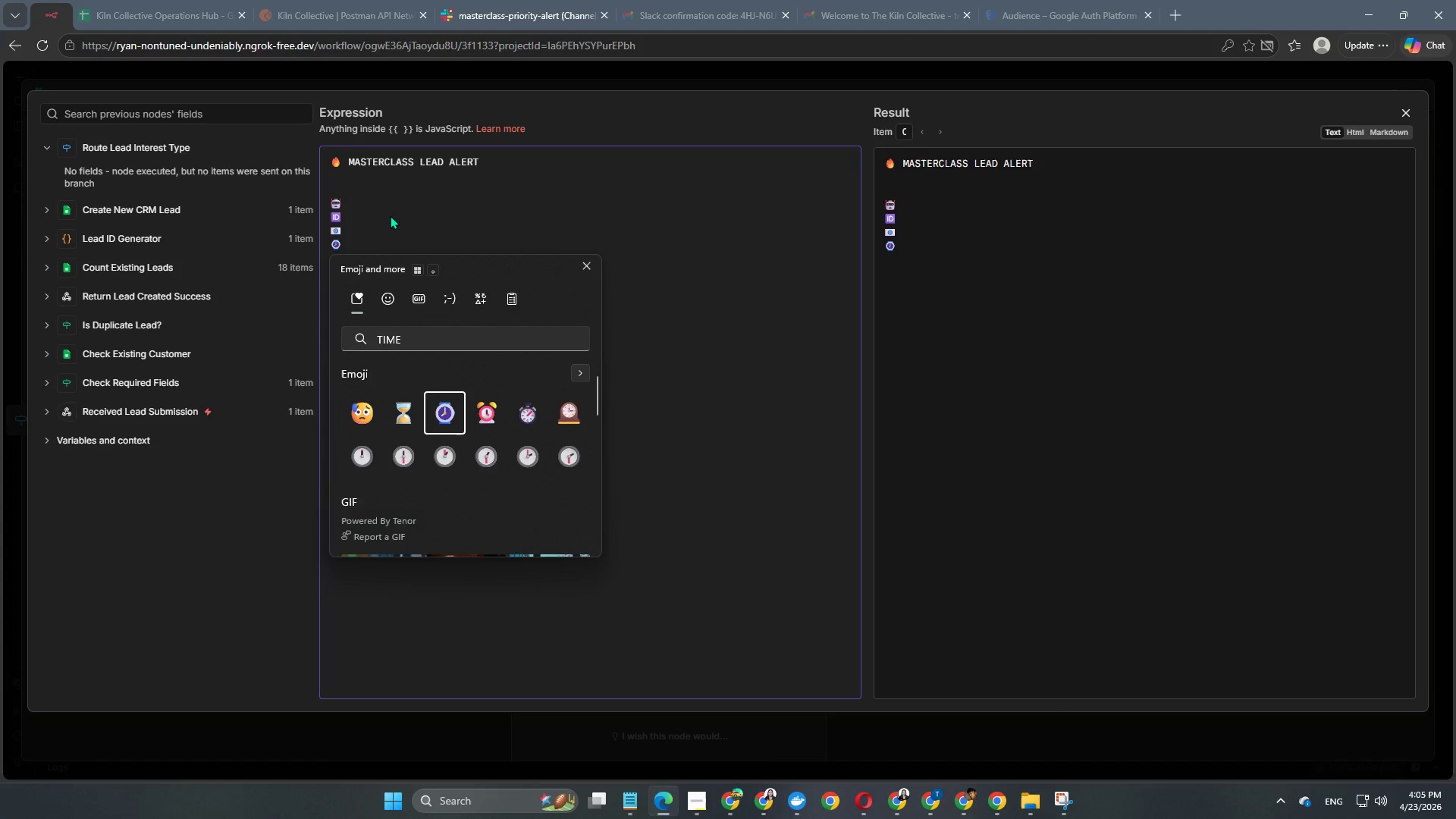 
key(Space)
 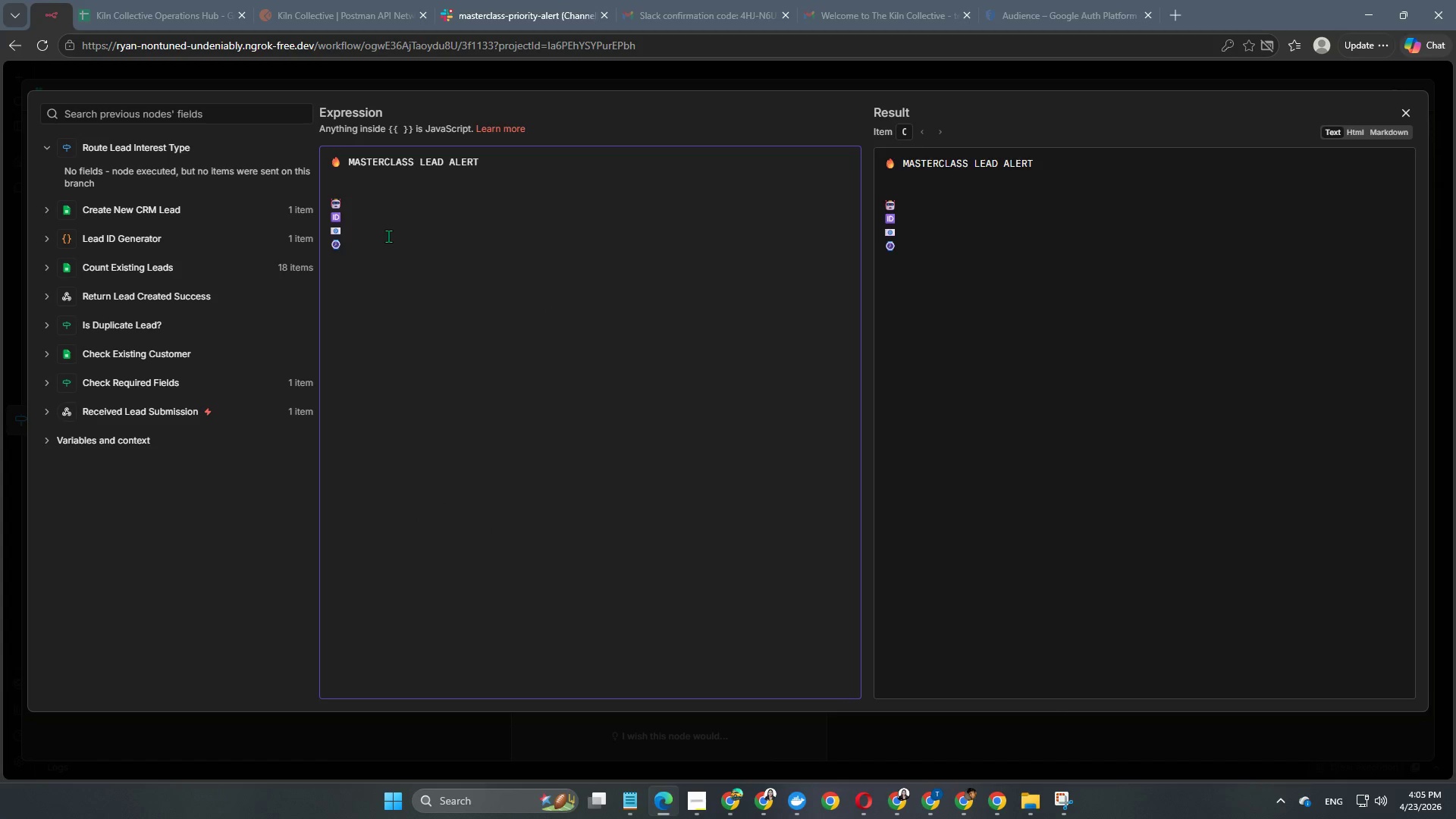 
key(Enter)
 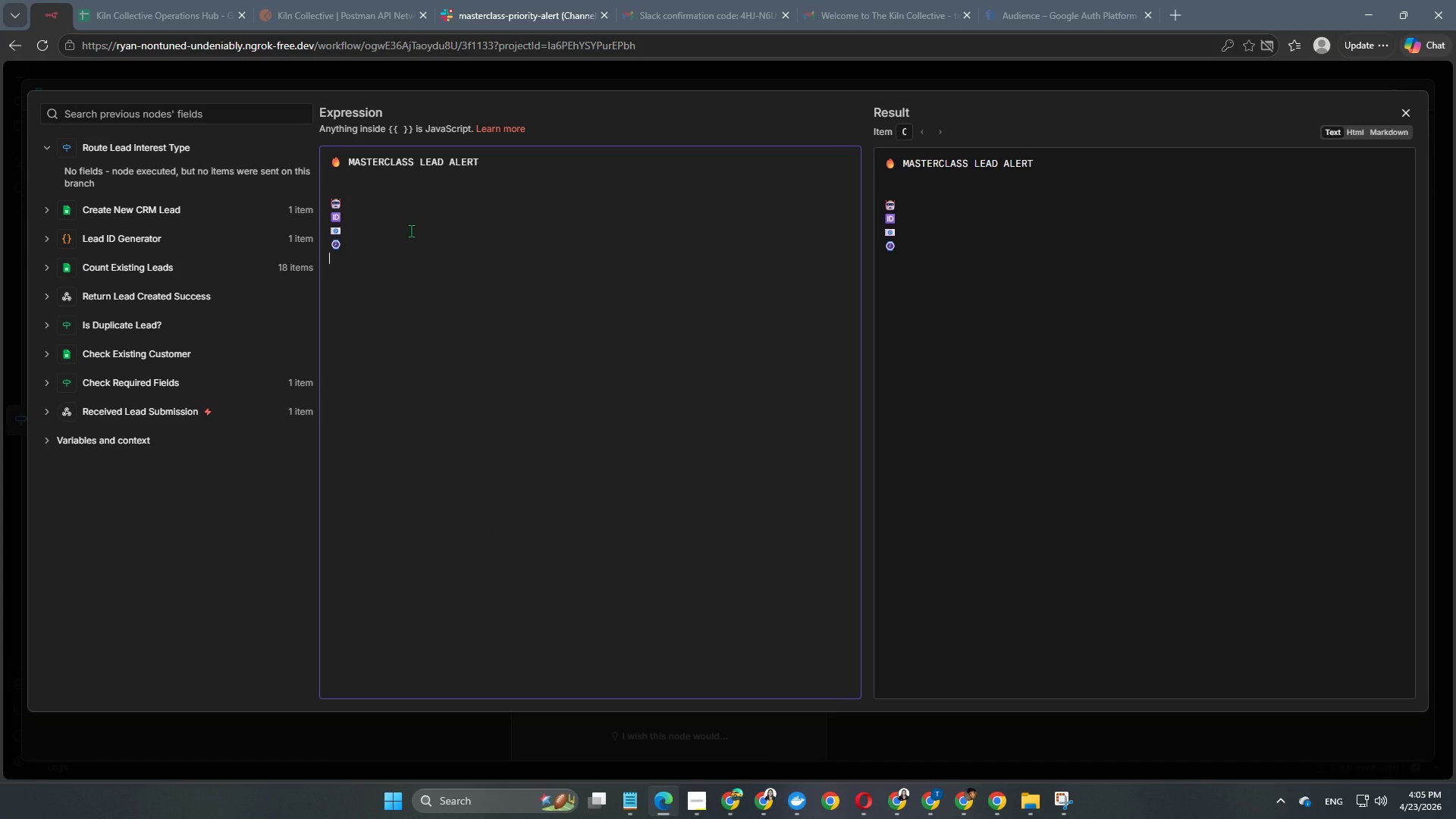 
right_click([337, 259])
 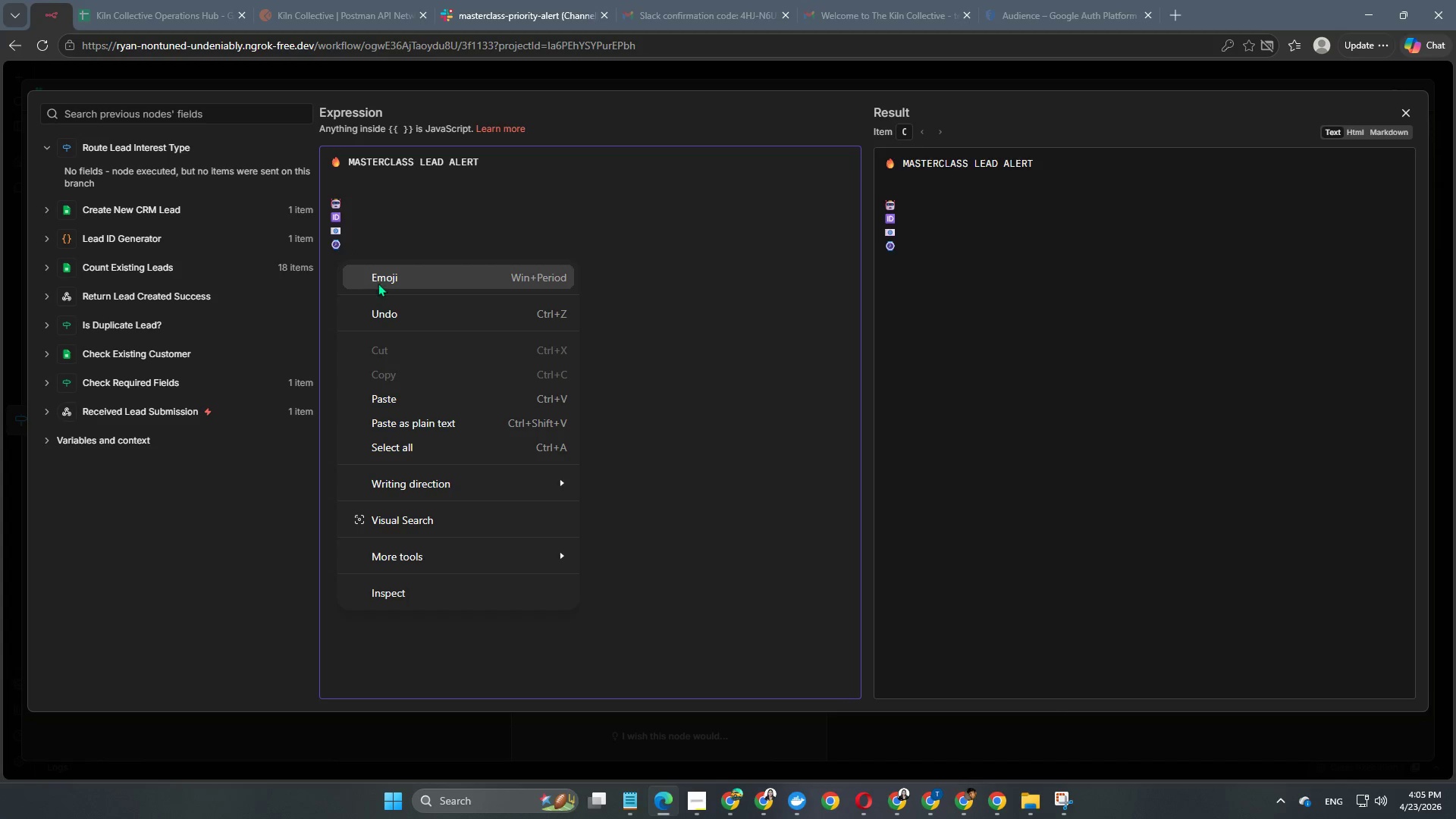 
left_click([380, 281])
 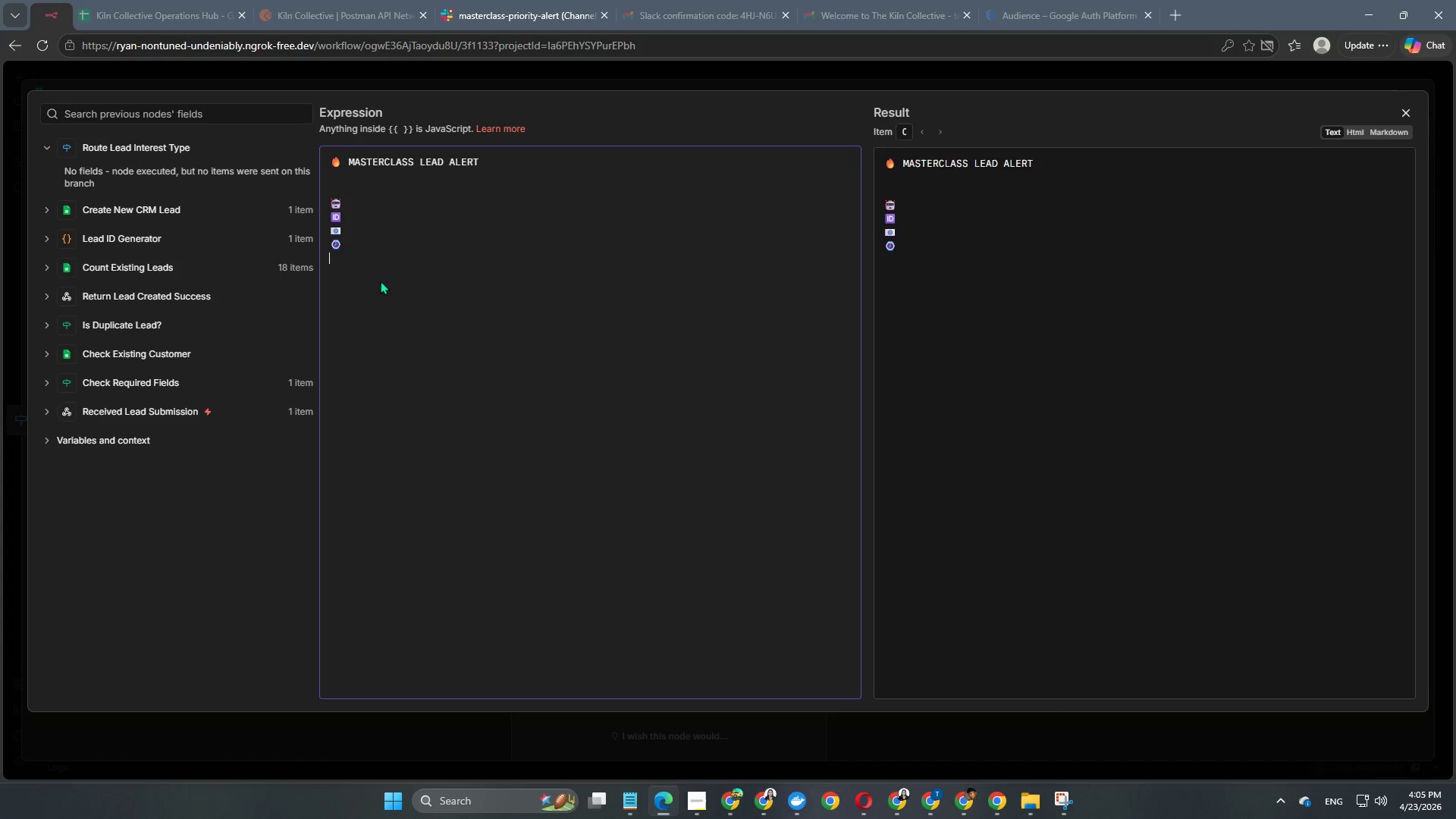 
wait(6.52)
 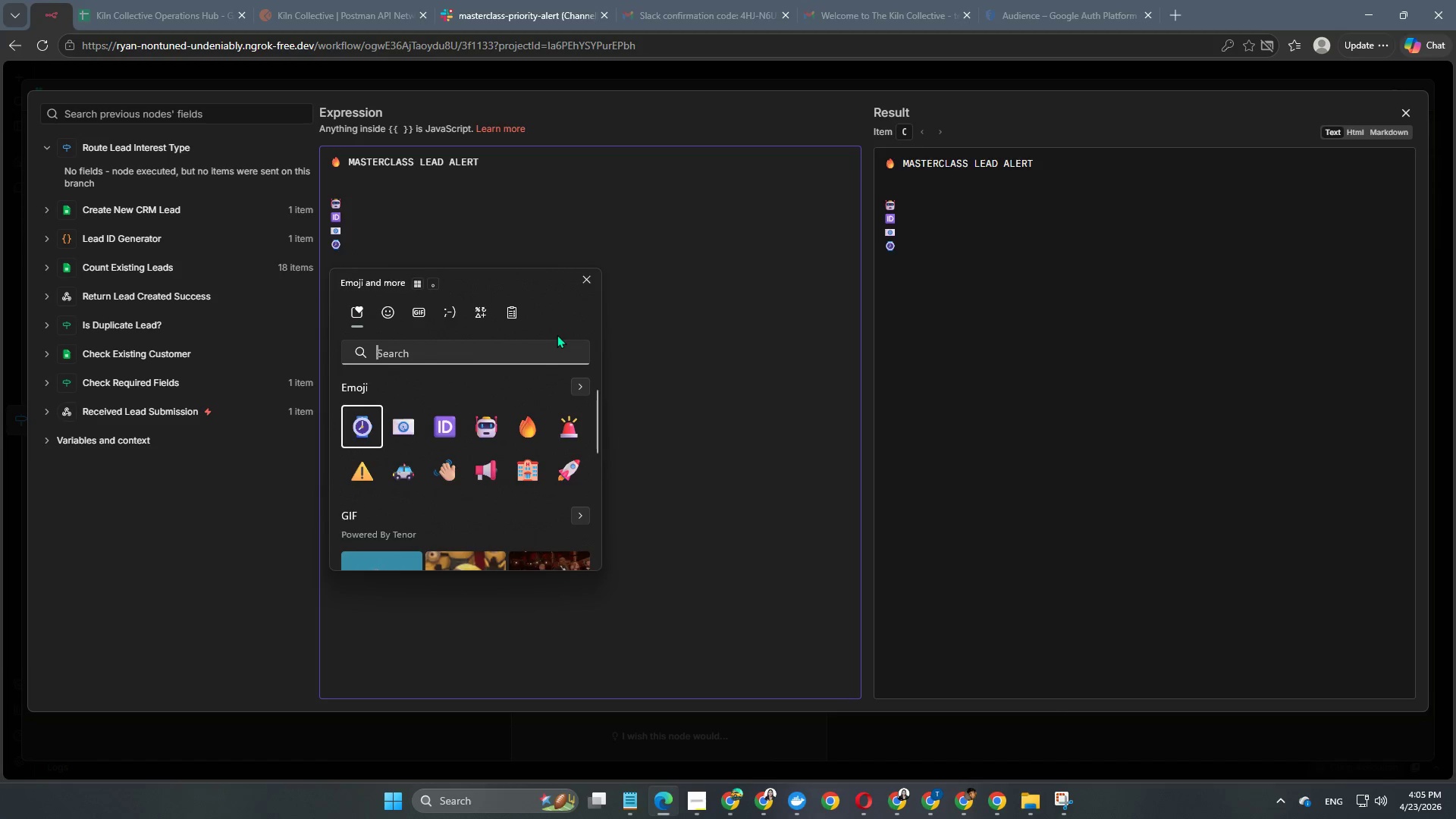 
left_click_drag(start_coordinate=[490, 481], to_coordinate=[486, 488])
 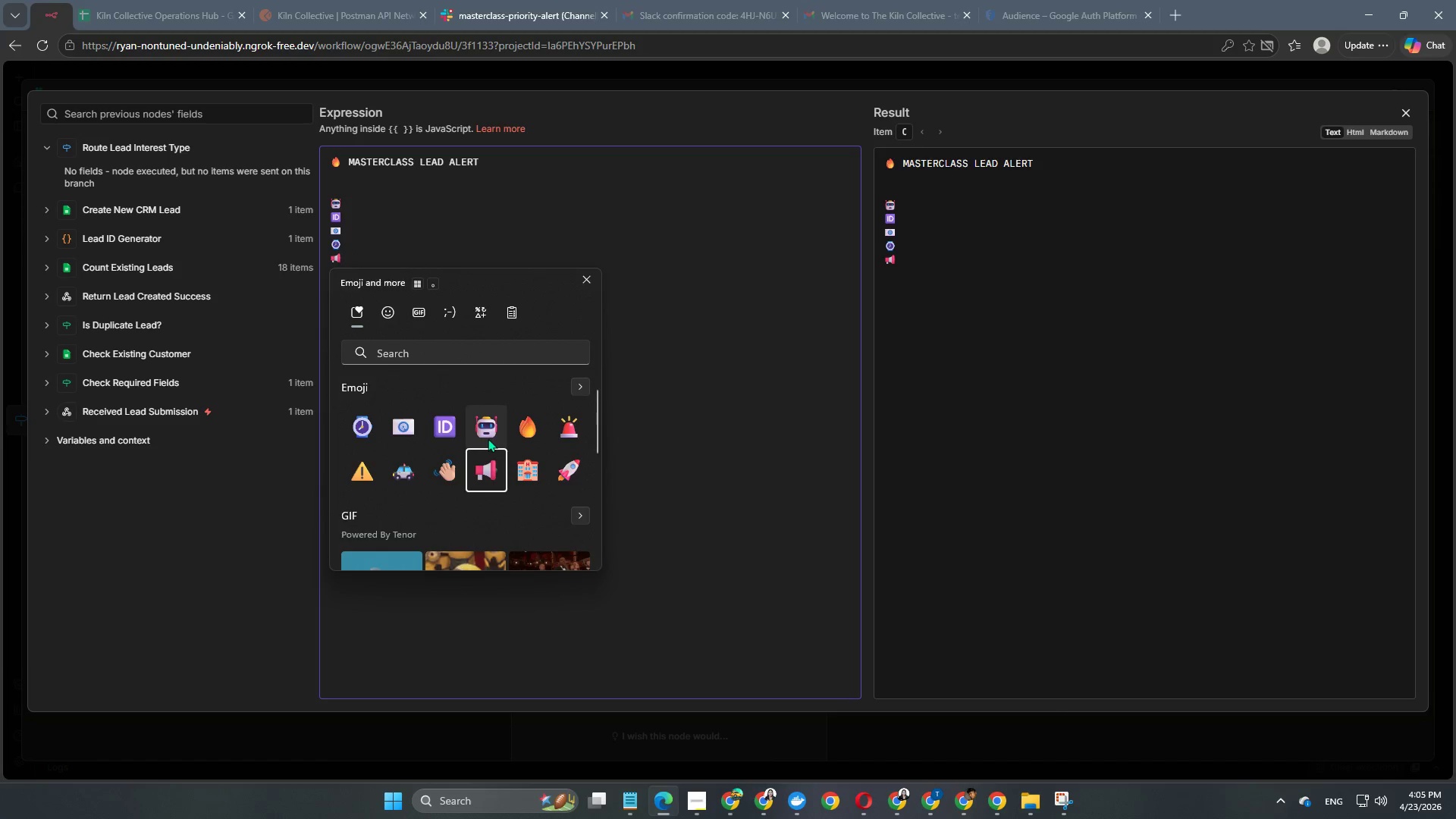 
key(Space)
 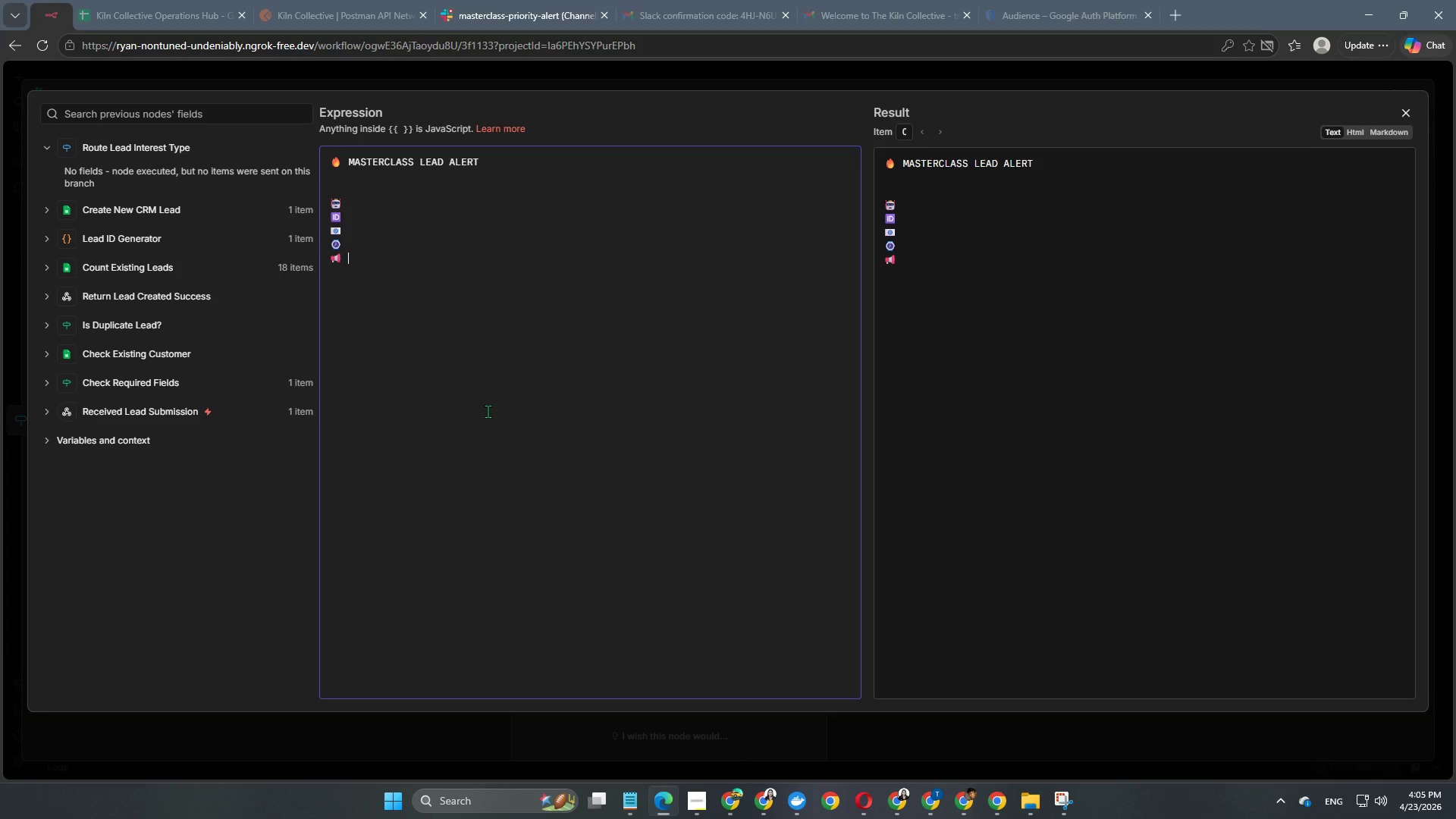 
key(Enter)
 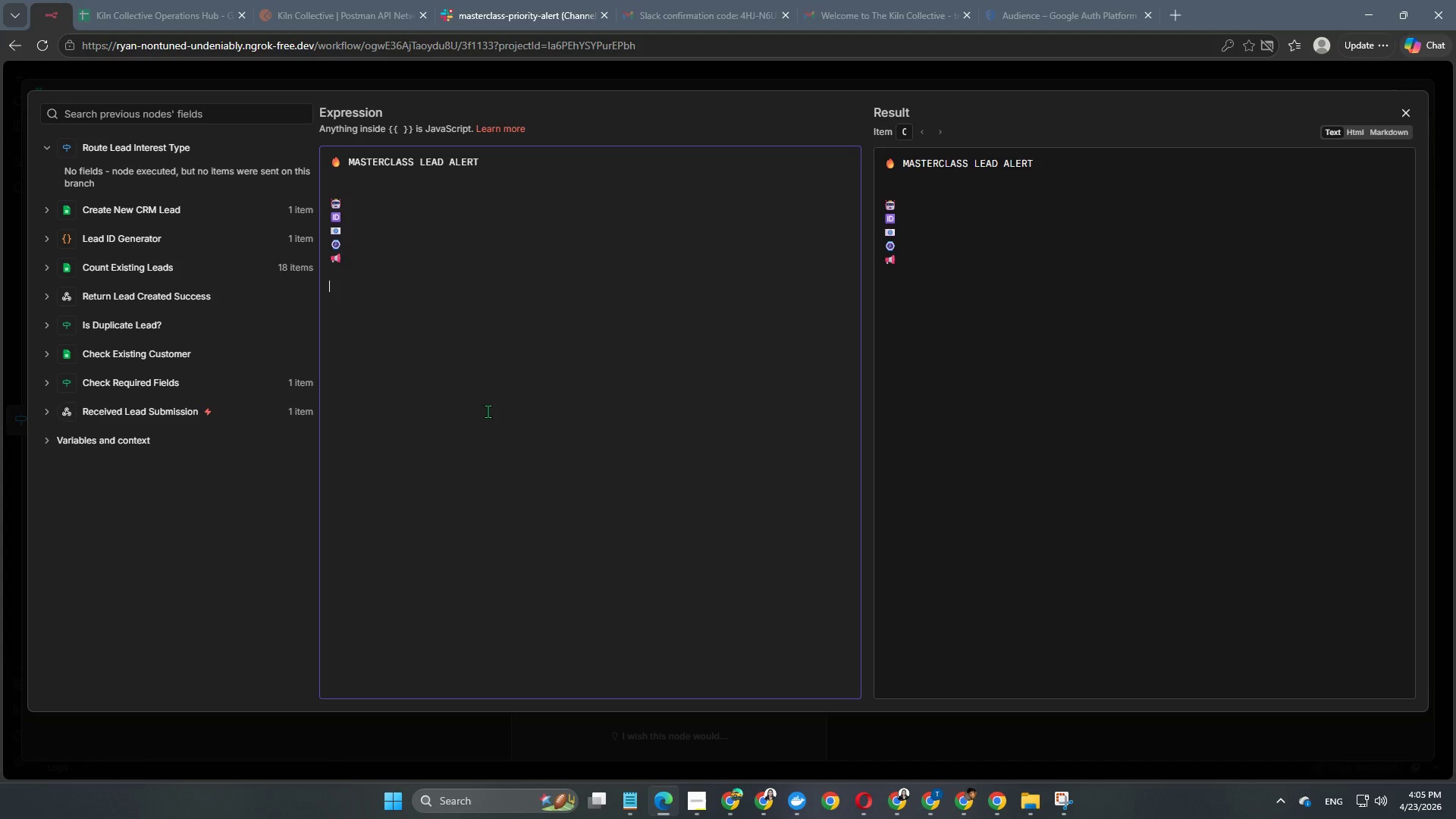 
key(Enter)
 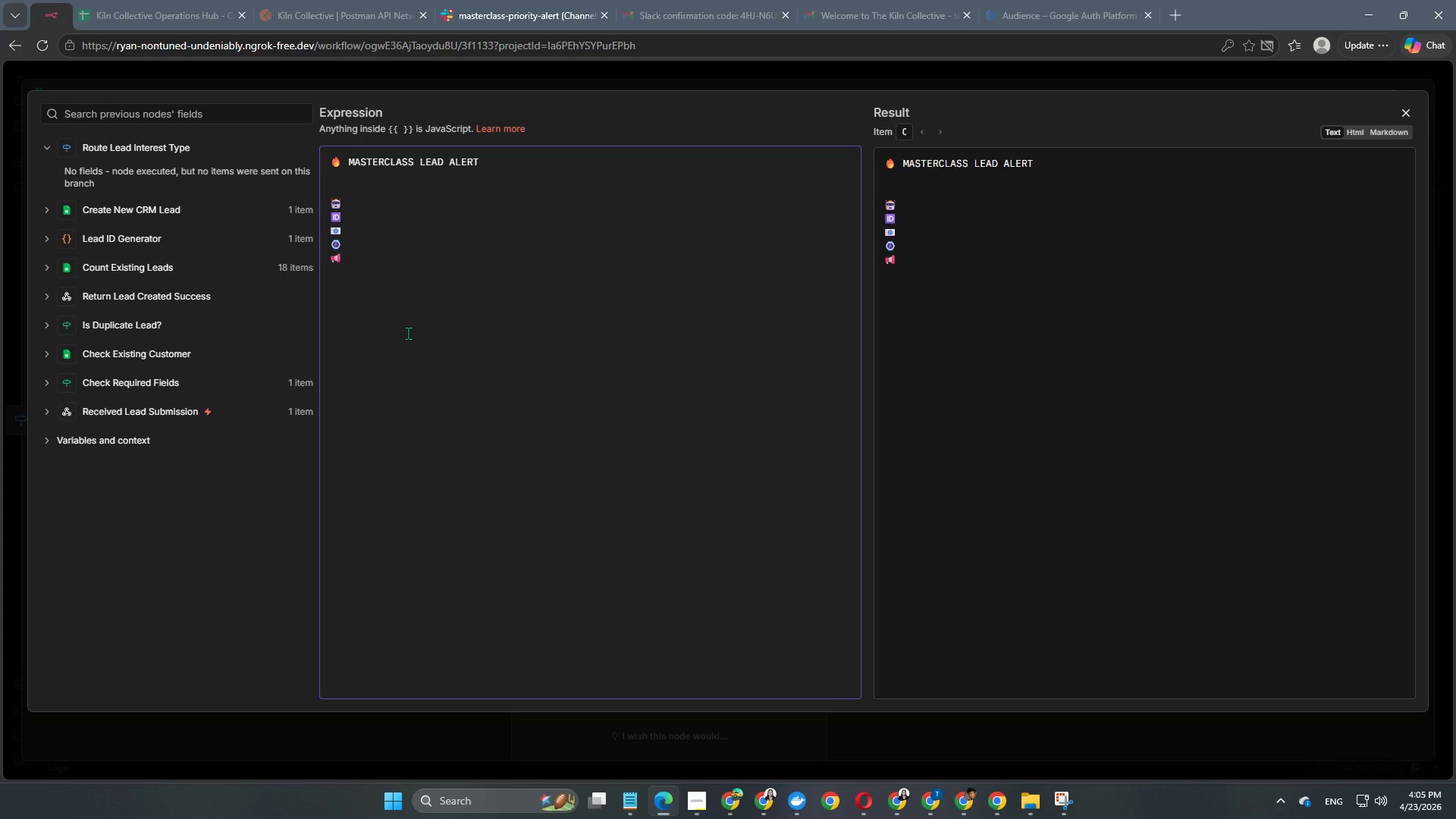 
key(Enter)
 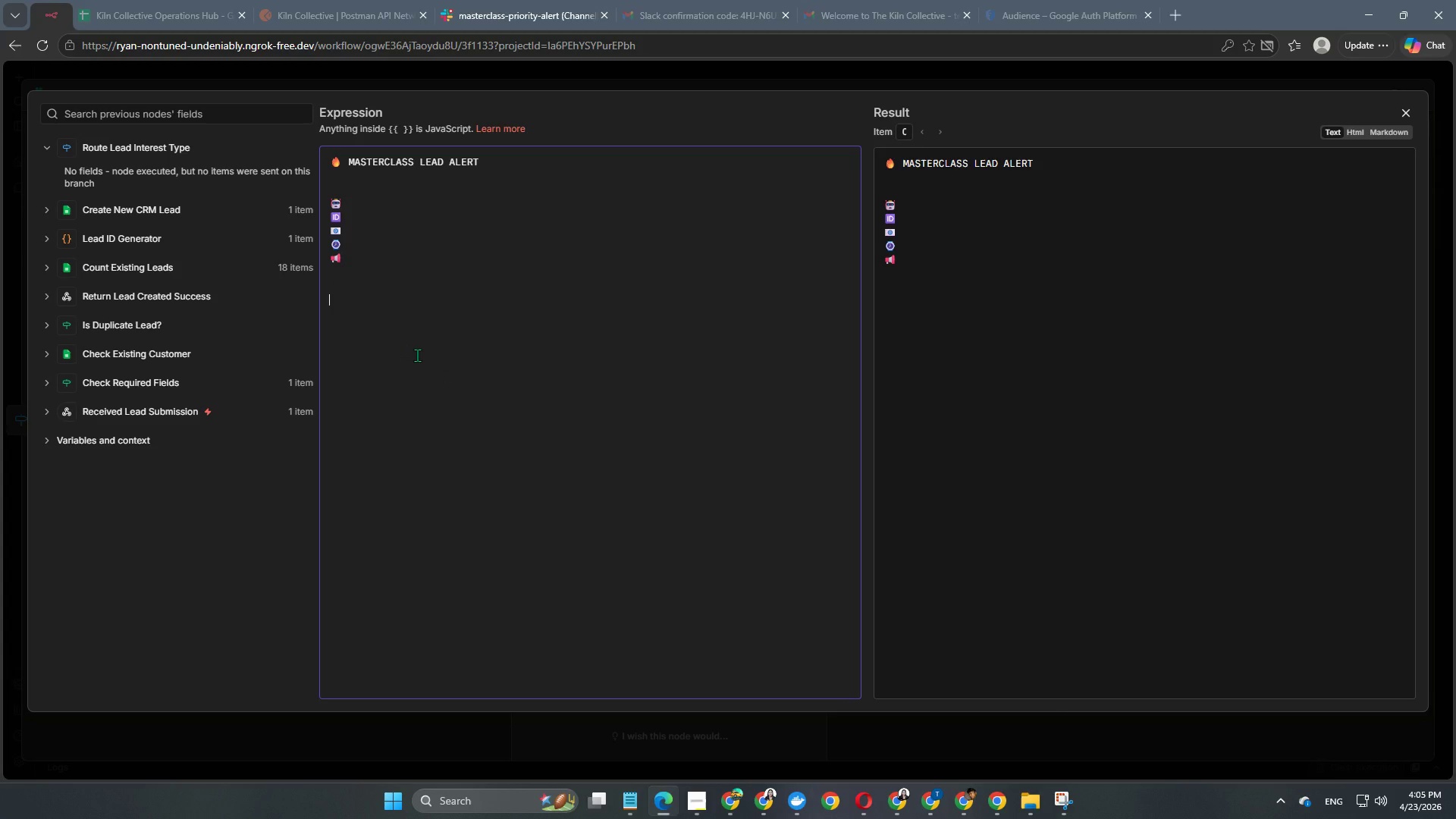 
type(iMMED)
key(Backspace)
key(Backspace)
key(Backspace)
key(Backspace)
key(Backspace)
type(Immediate Actions: )
 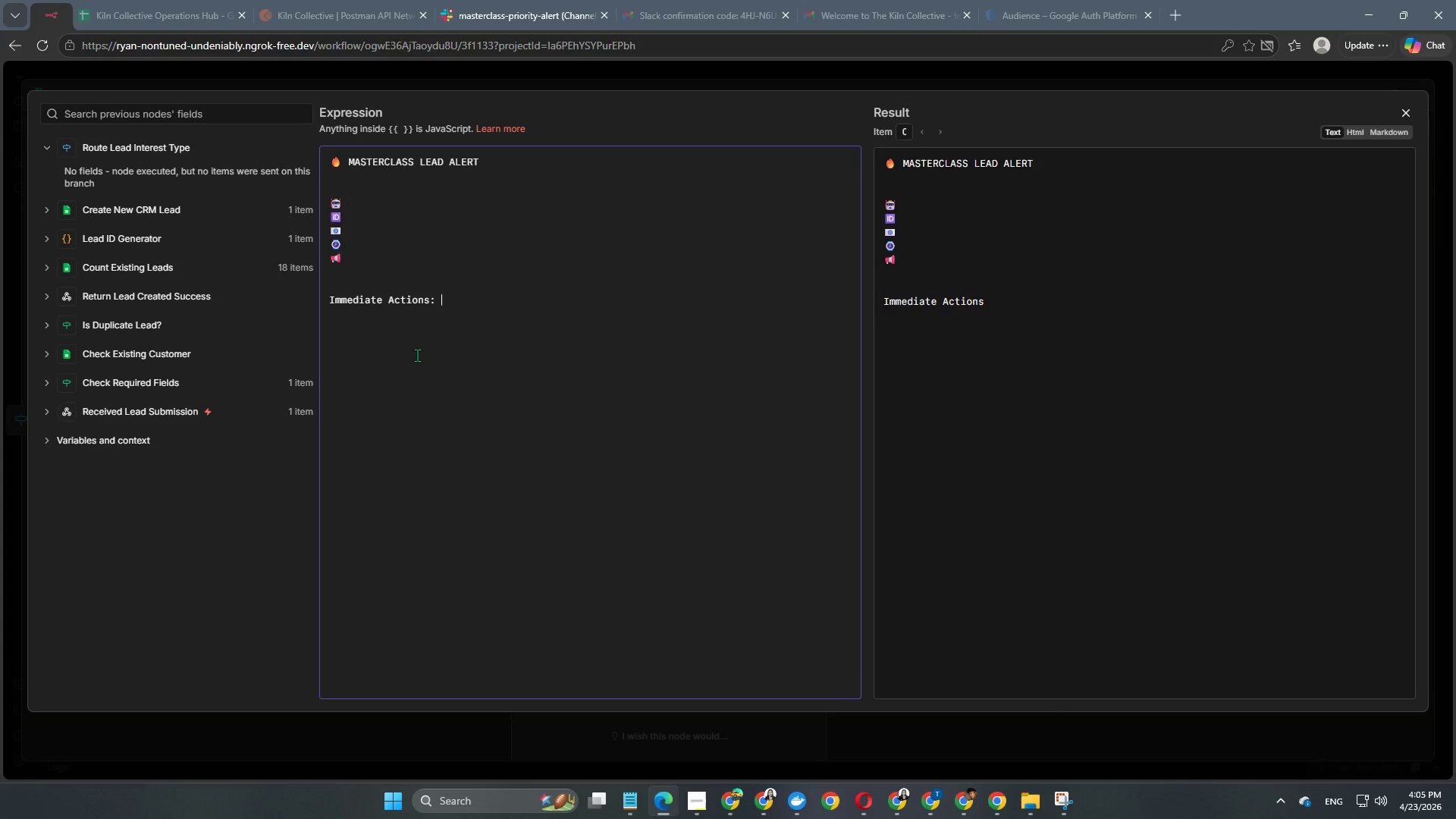 
key(Enter)
 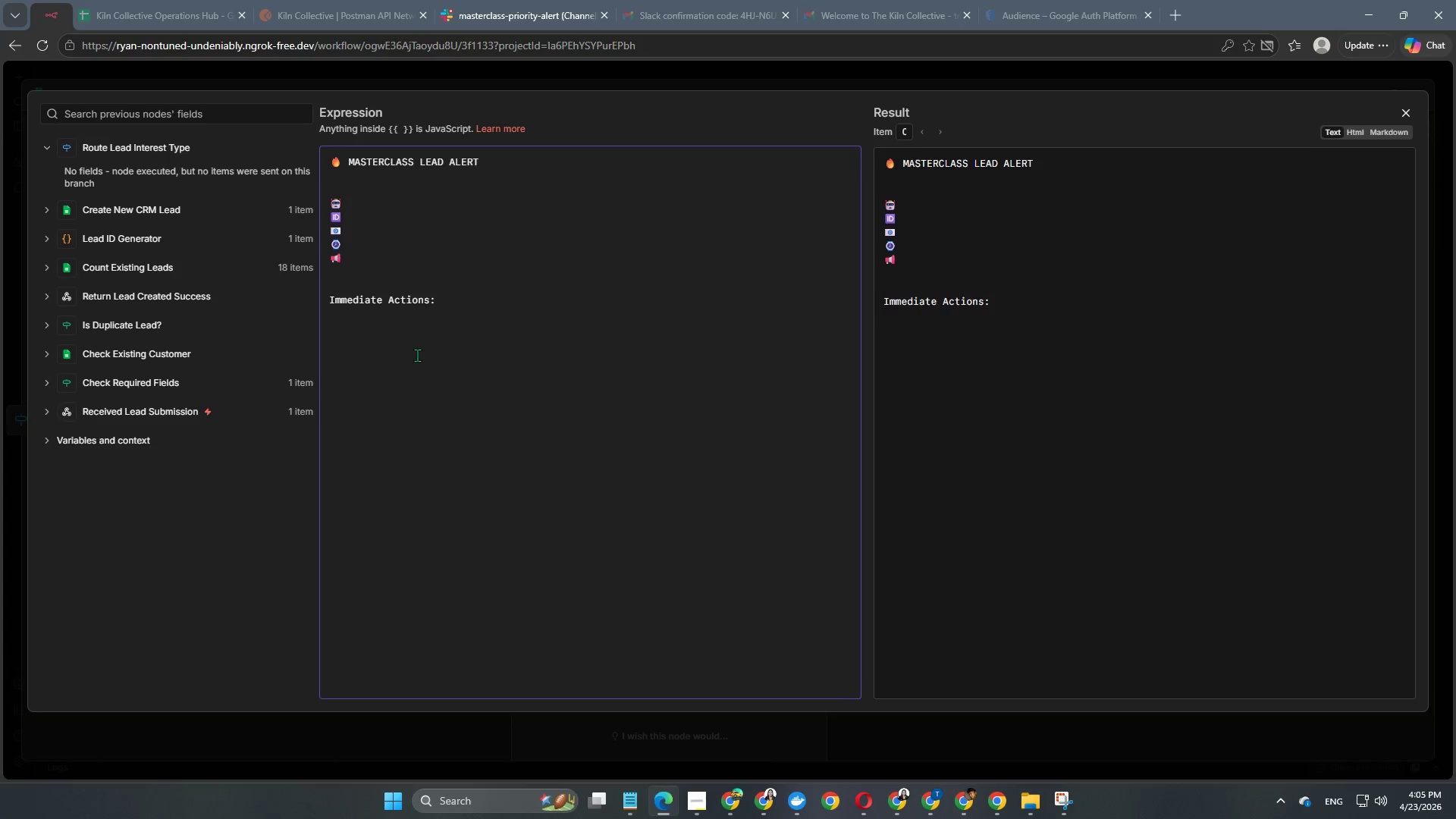 
key(Enter)
 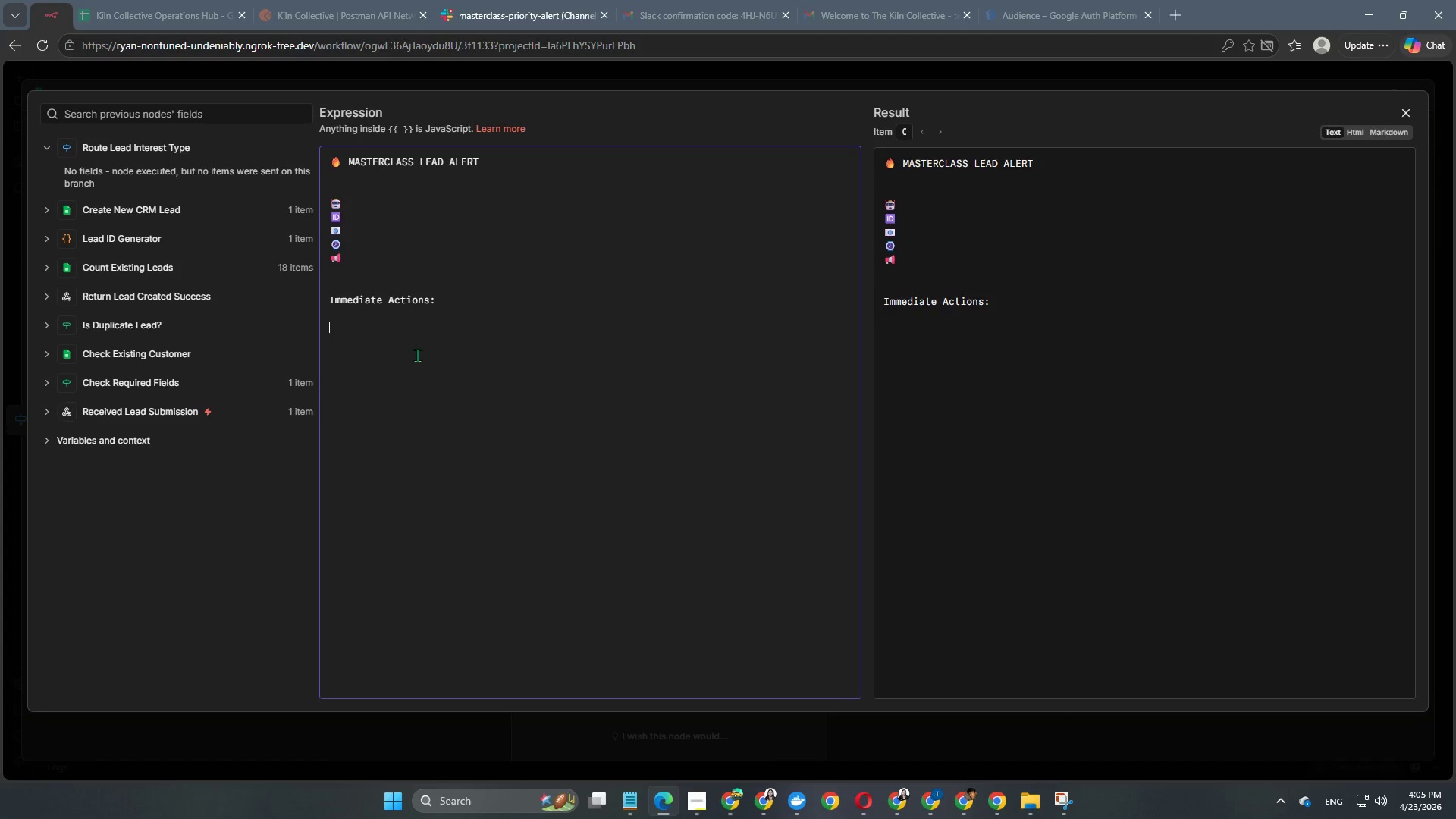 
type(- Fi)
key(Backspace)
type(ollow up within 15 minutes)
 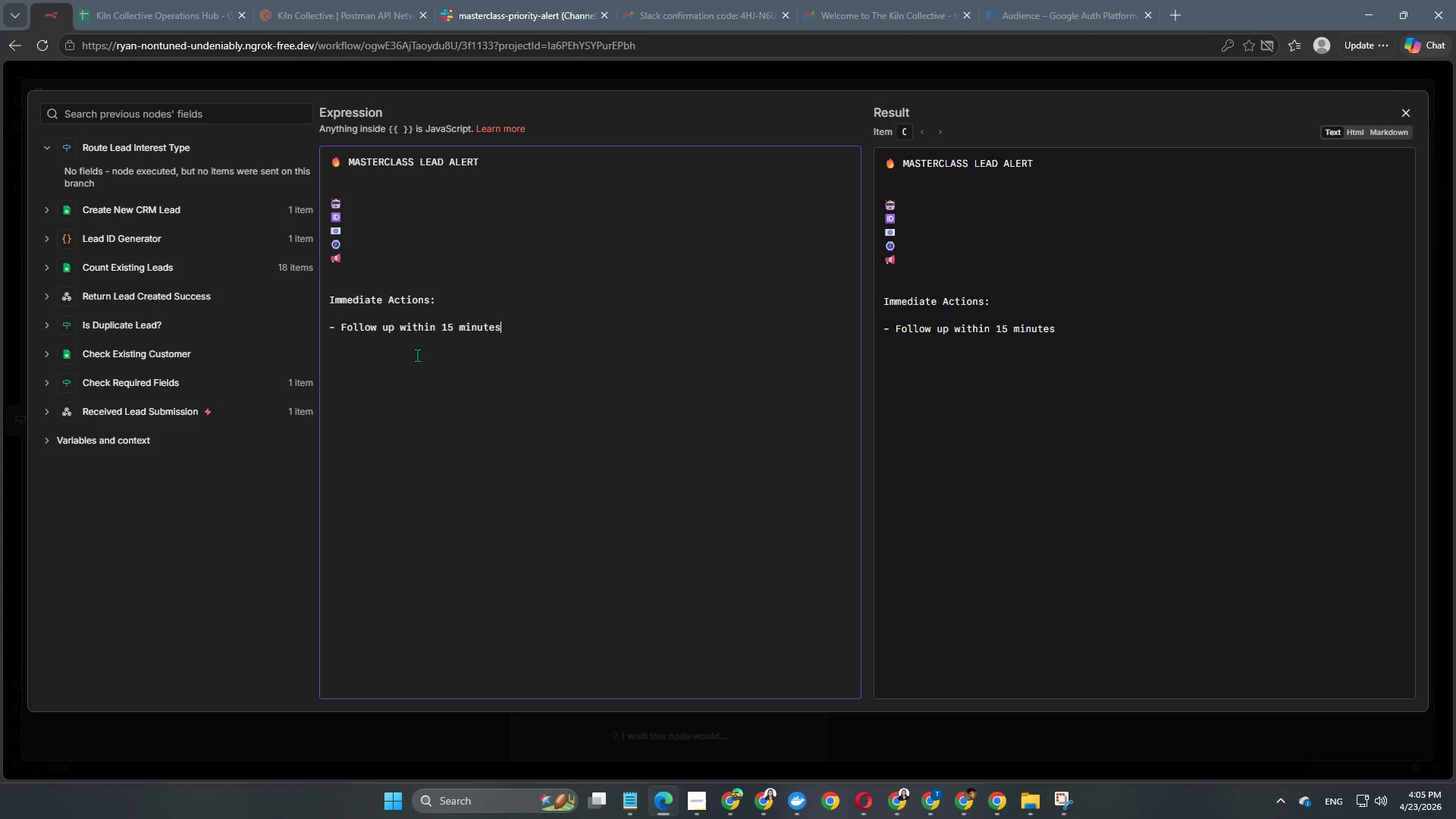 
key(Enter)
 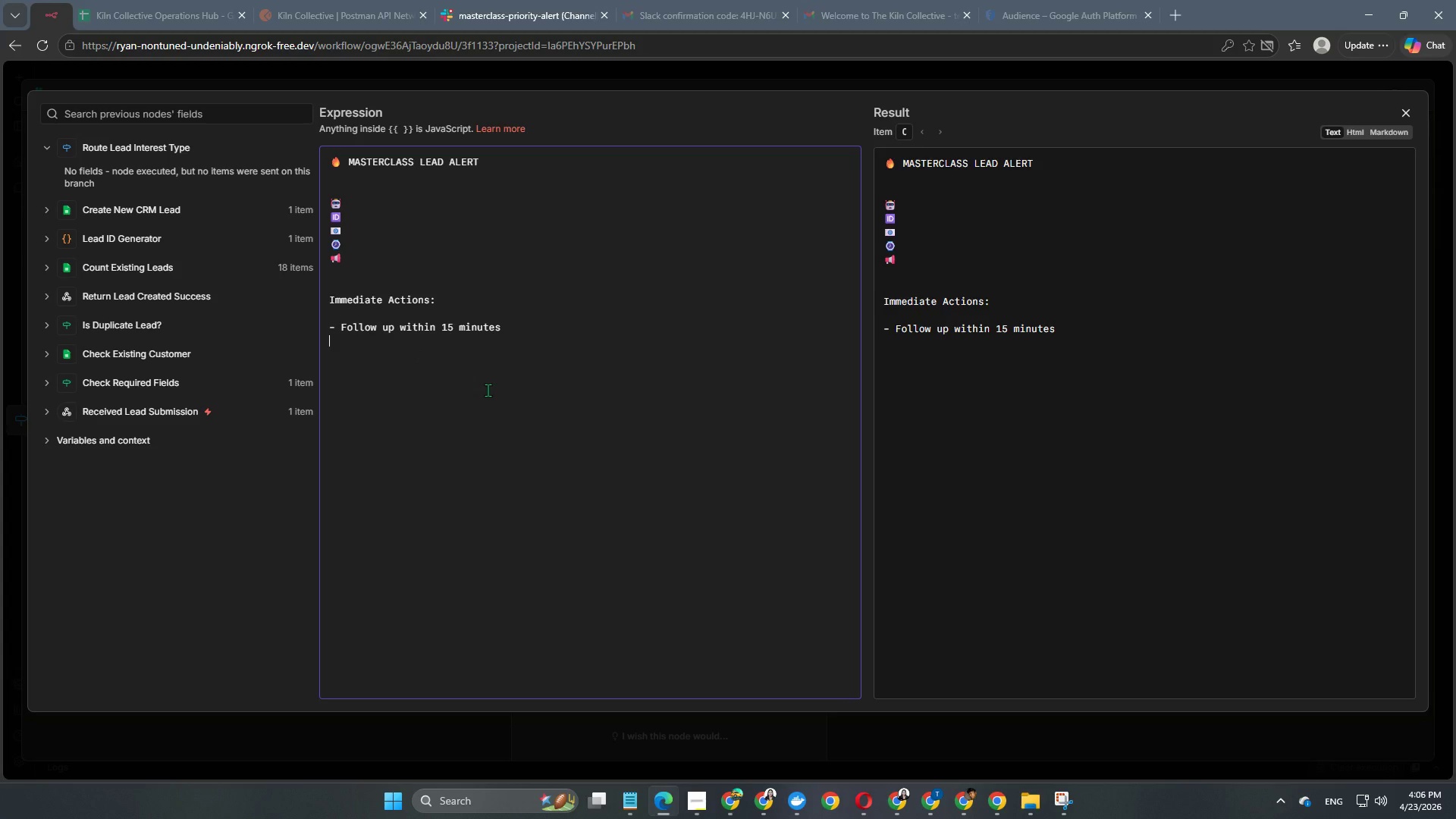 
wait(19.94)
 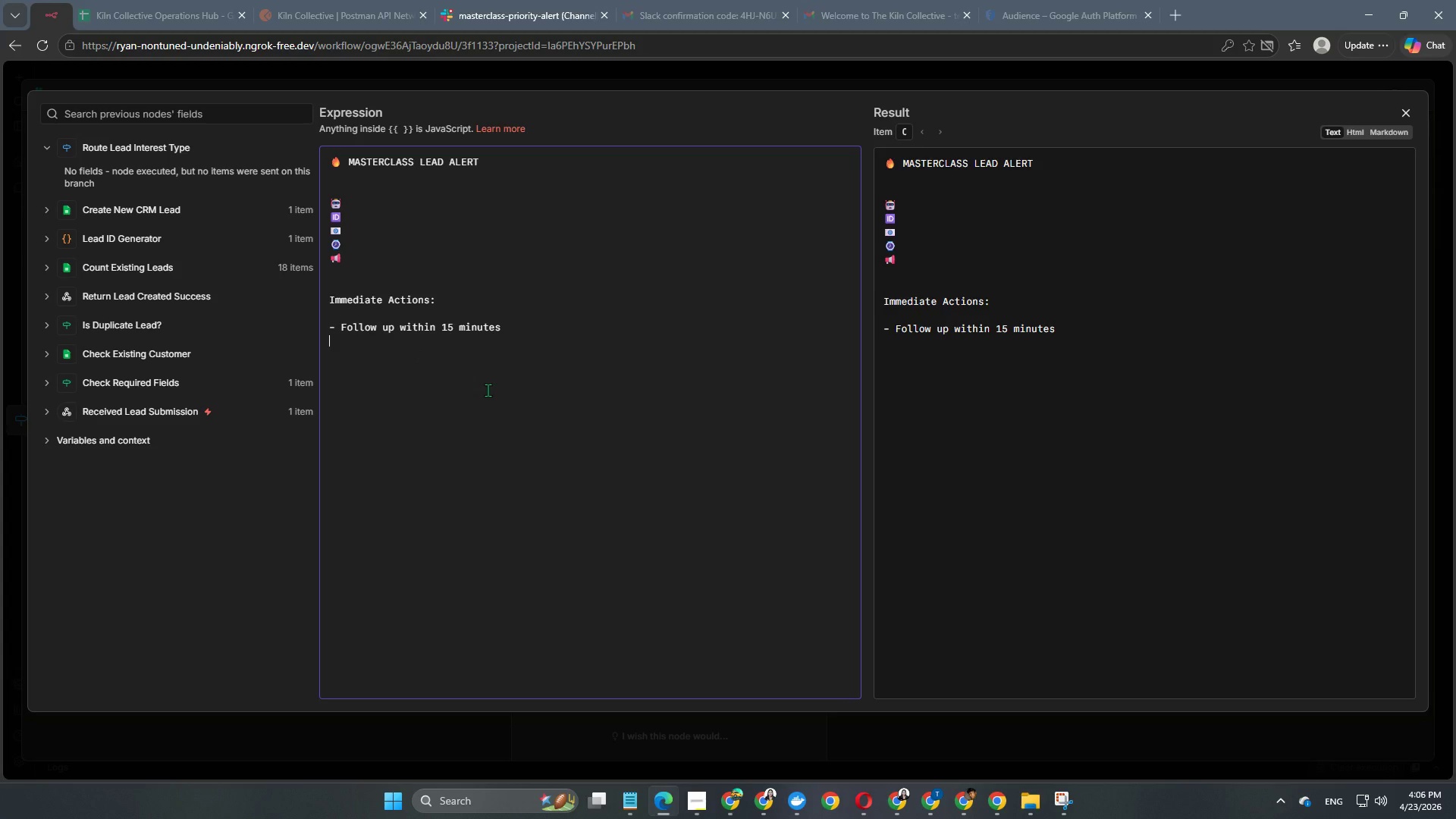 
left_click([910, 348])
 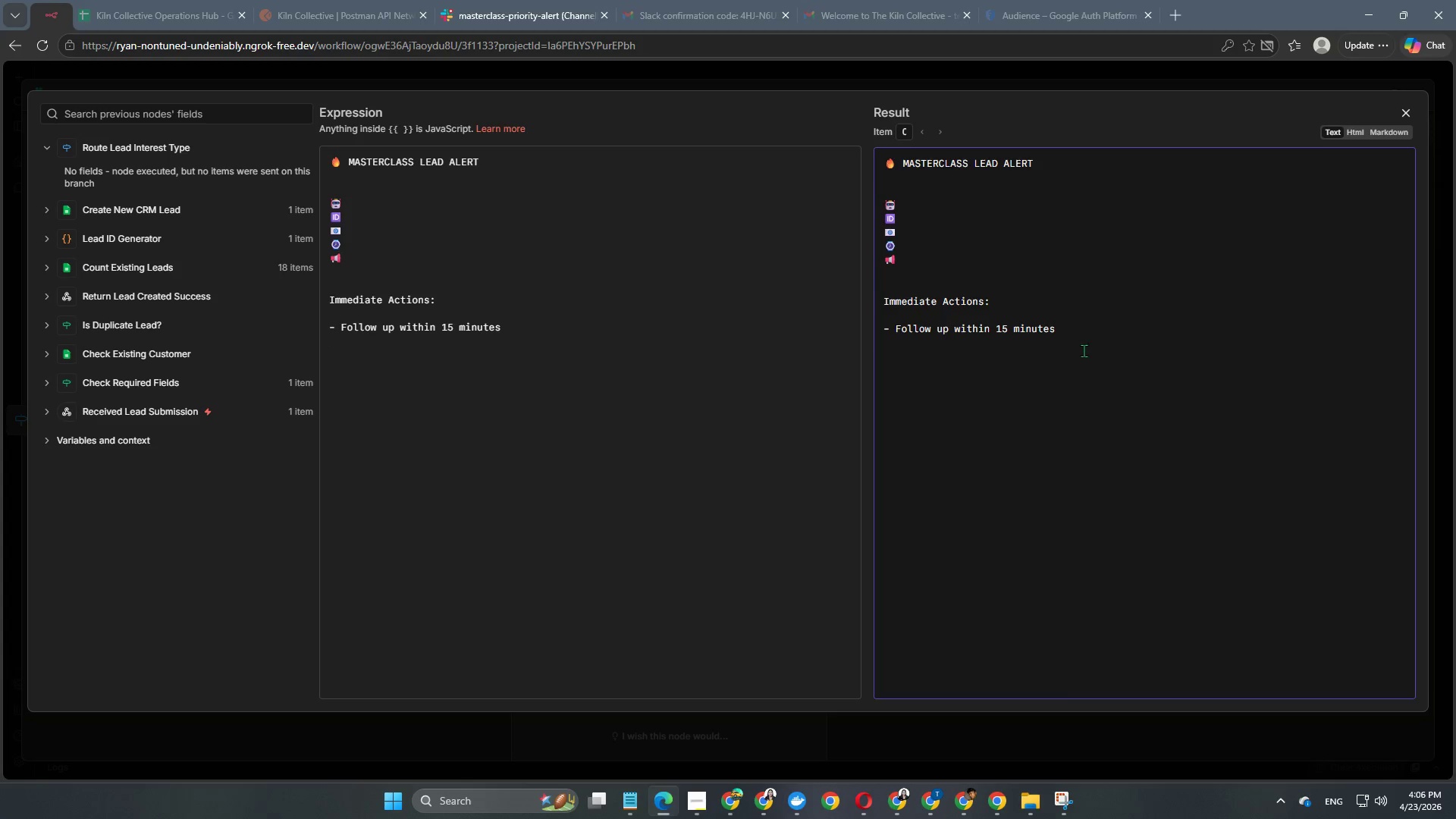 
left_click([1084, 350])
 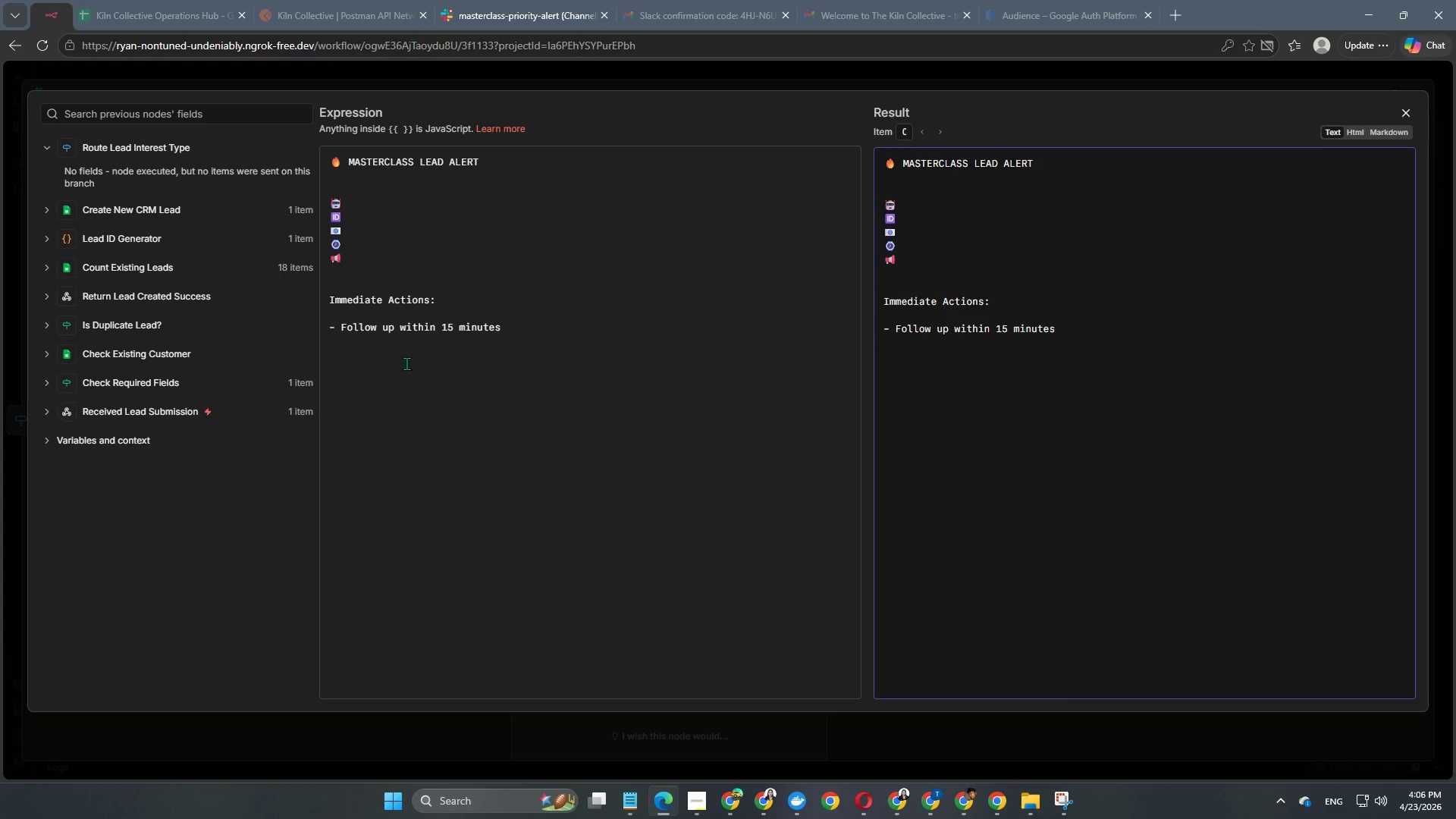 
left_click([457, 344])
 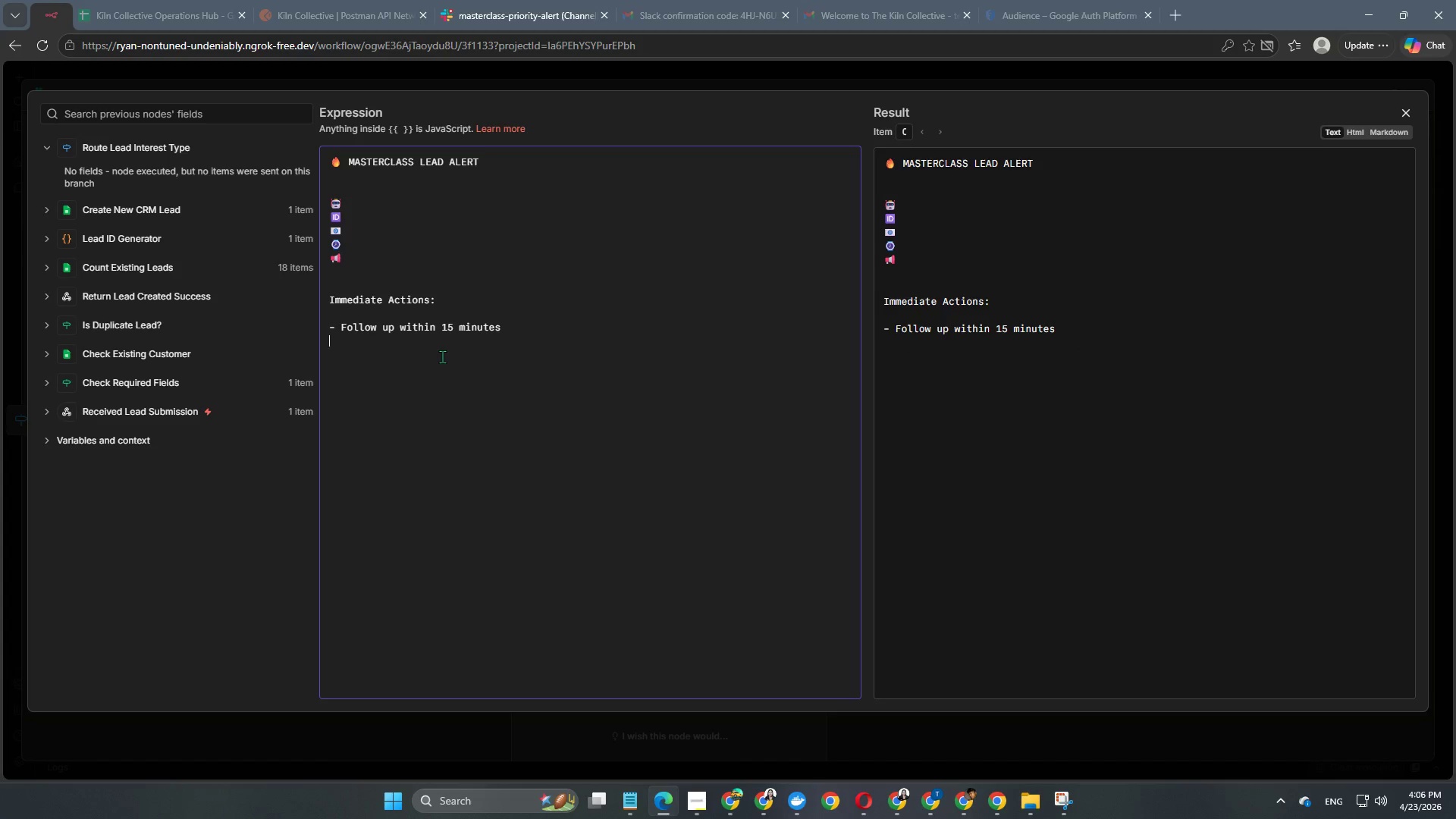 
key(Minus)
 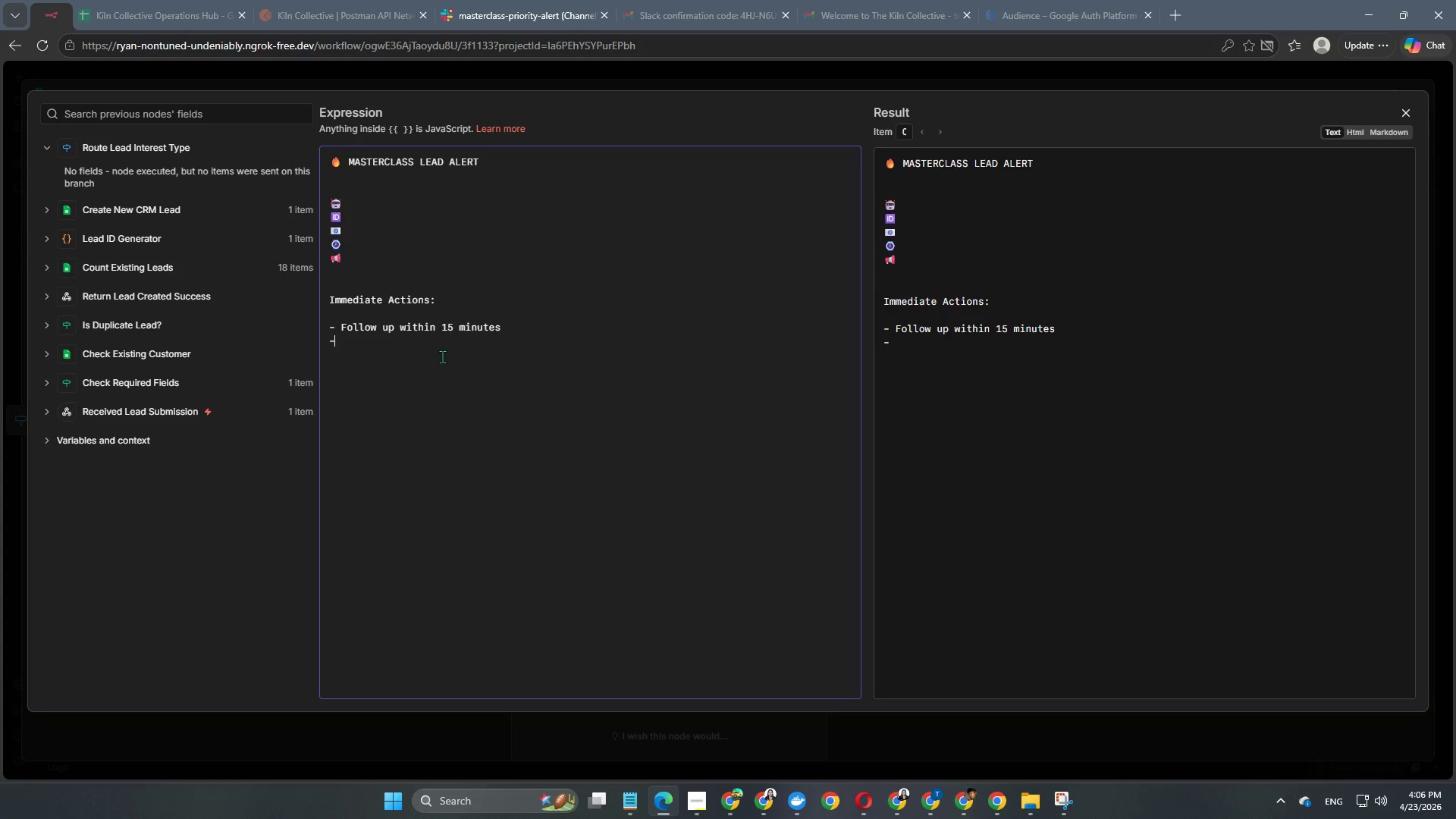 
key(Space)
 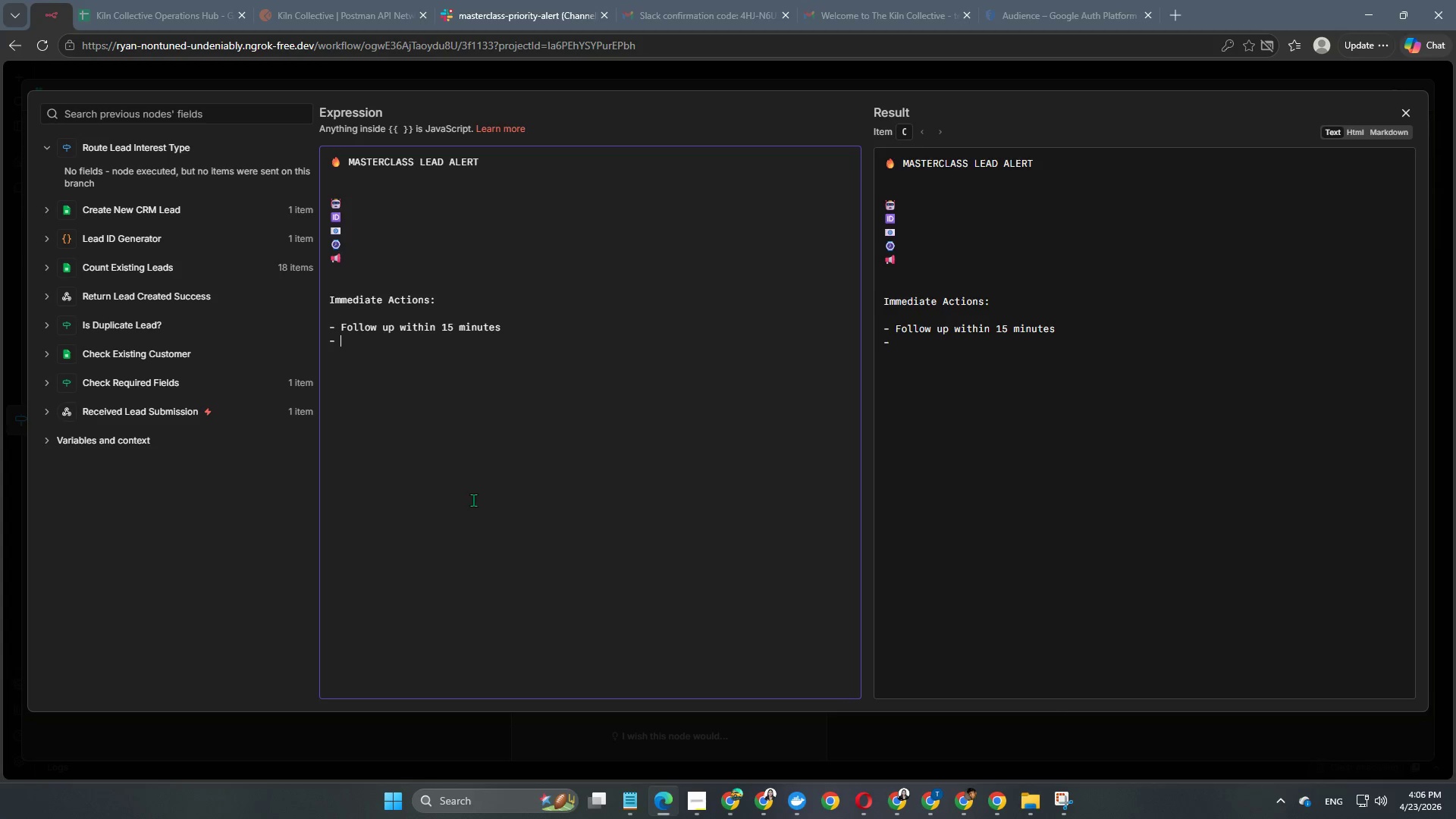 
wait(37.59)
 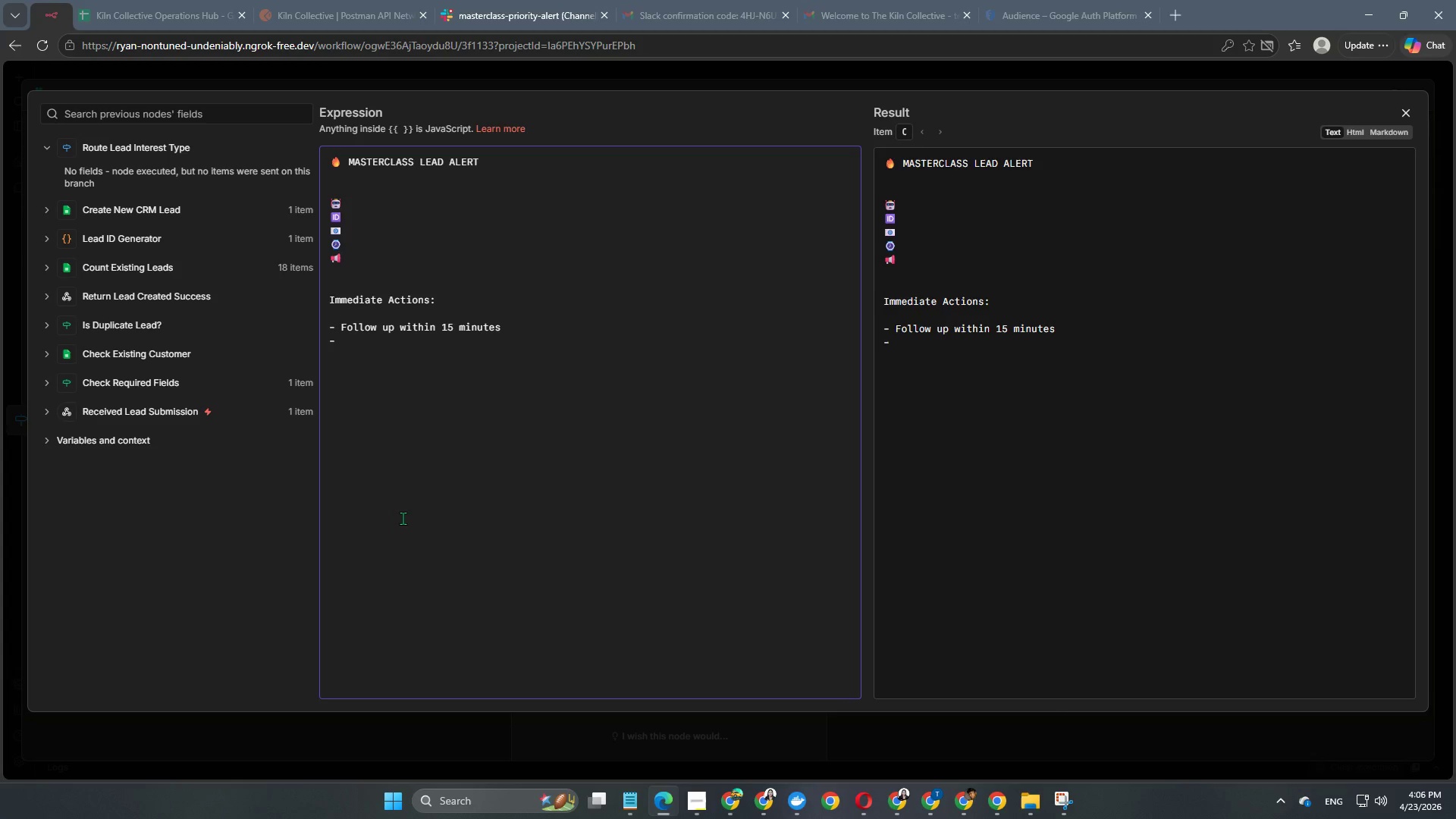 
type(Confirm onboarding goals)
 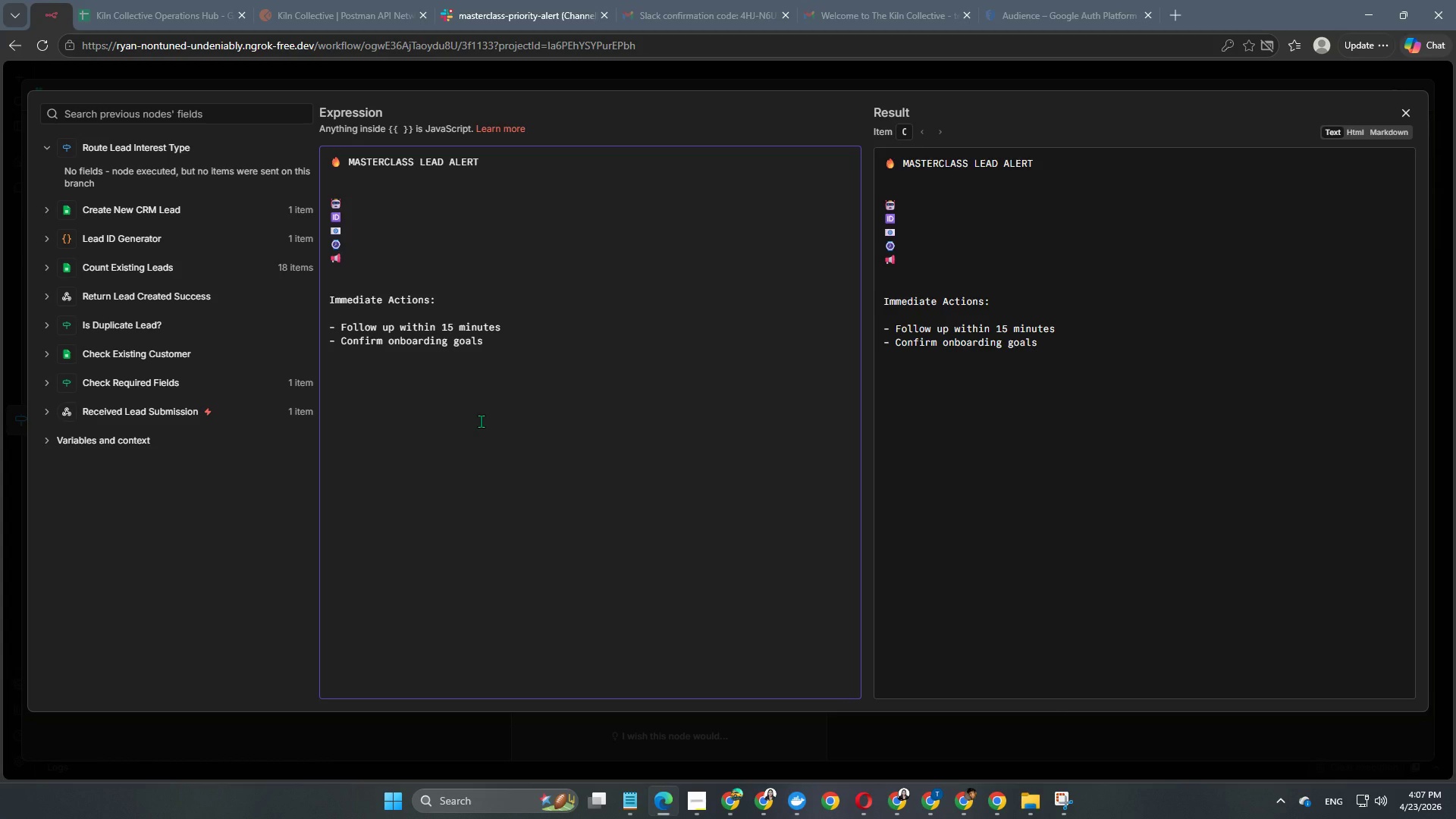 
key(Enter)
 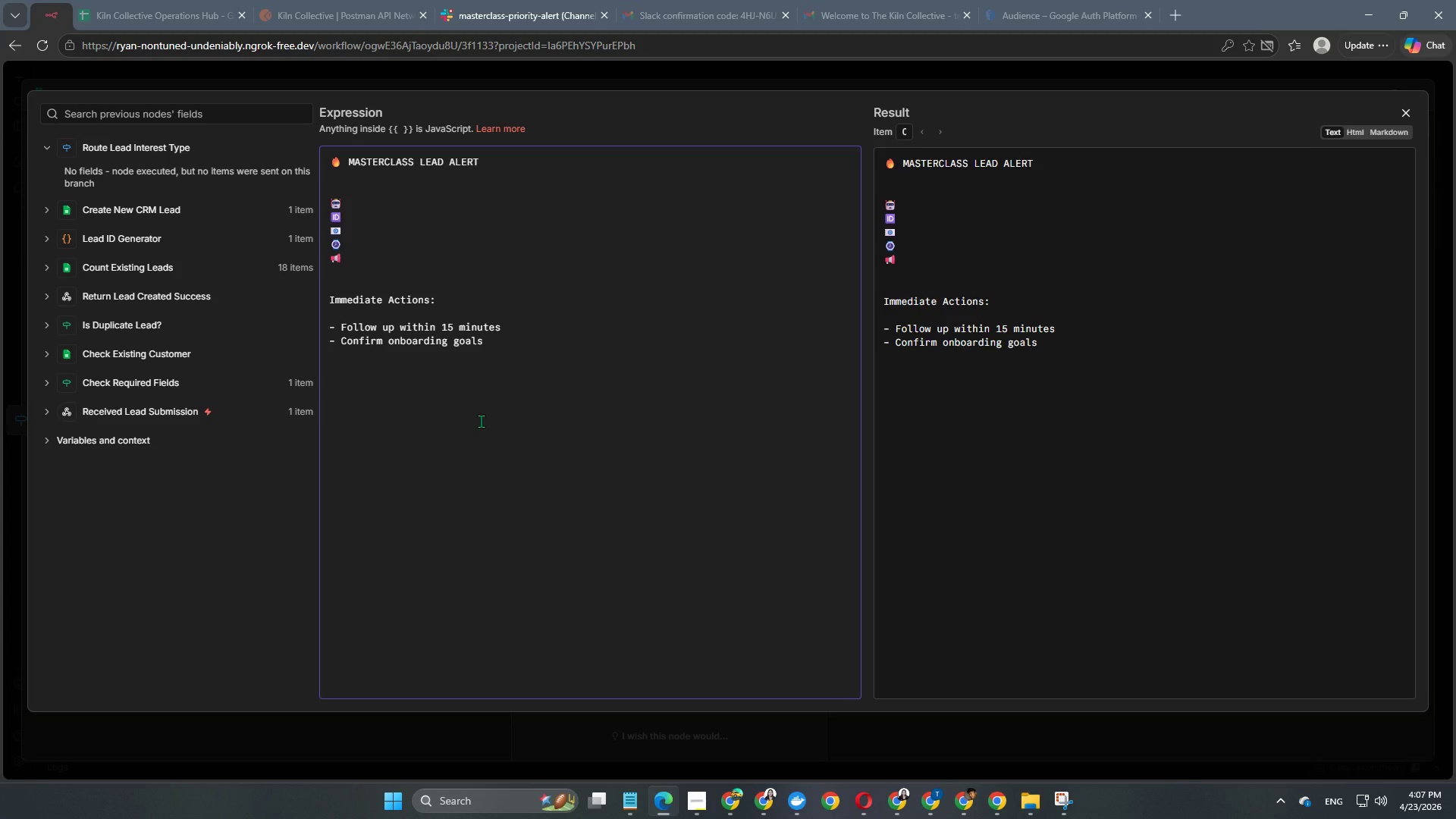 
type(- Prepare kickoff se)
 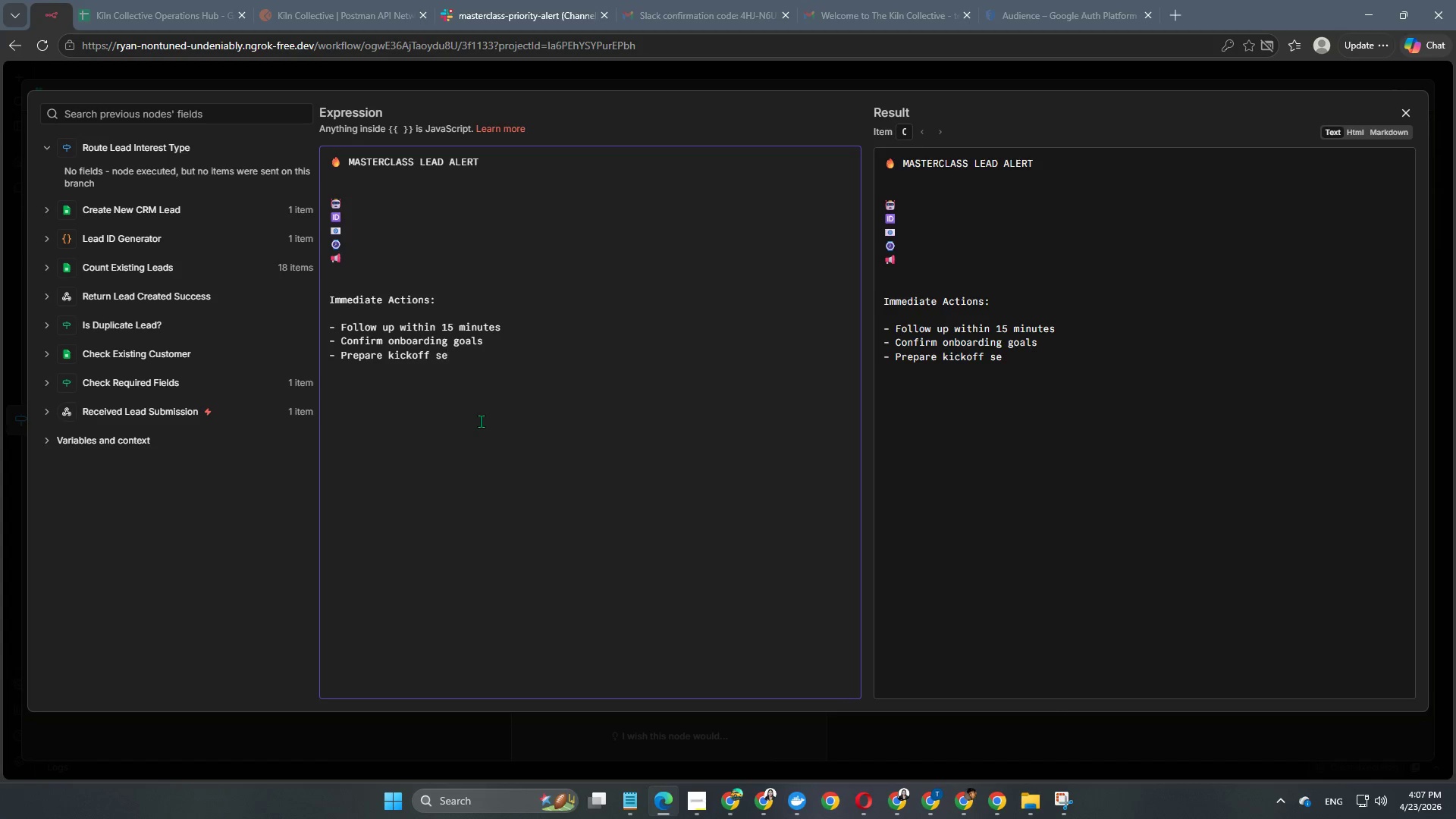 
type(ssion)
 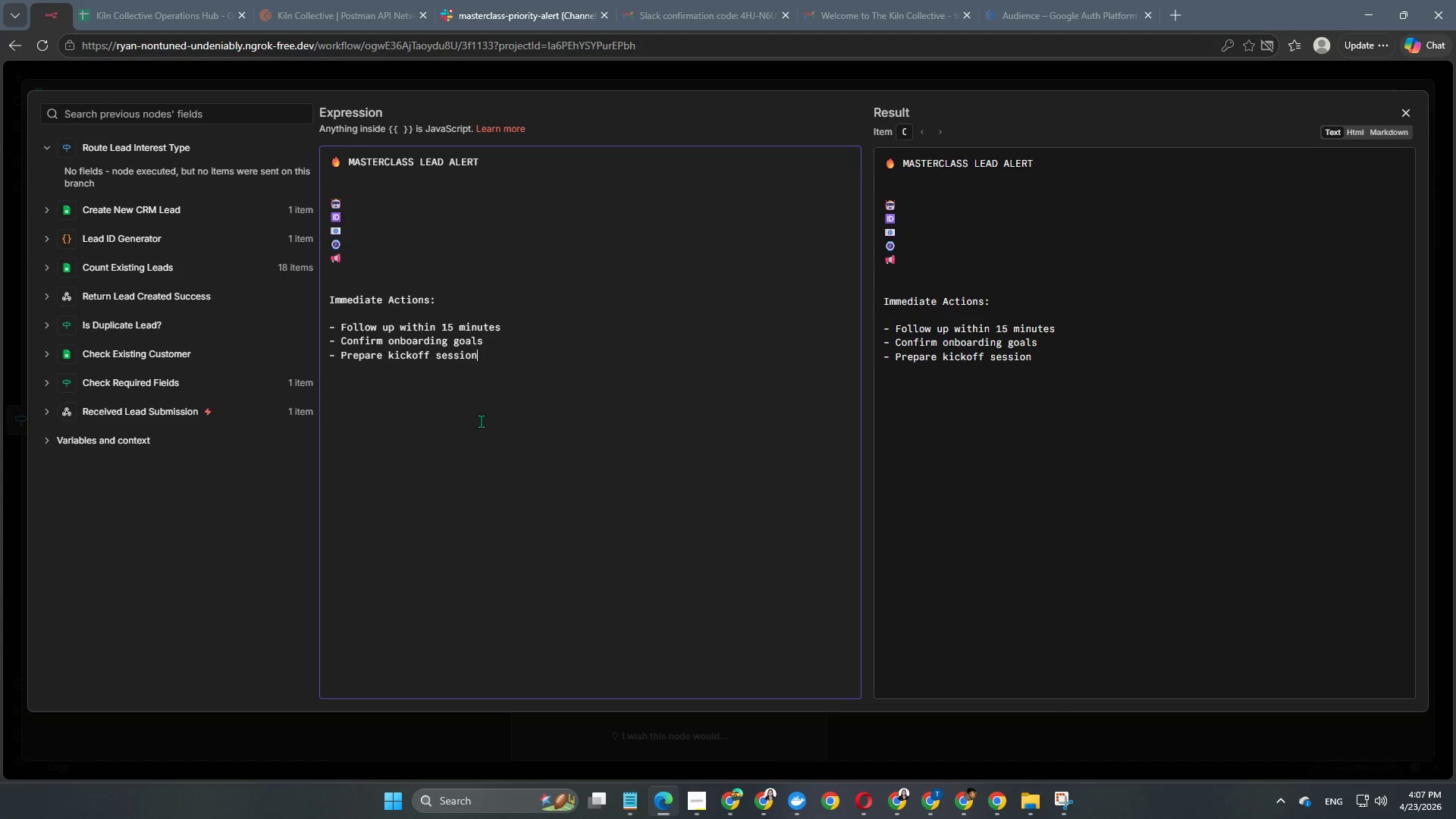 
key(Enter)
 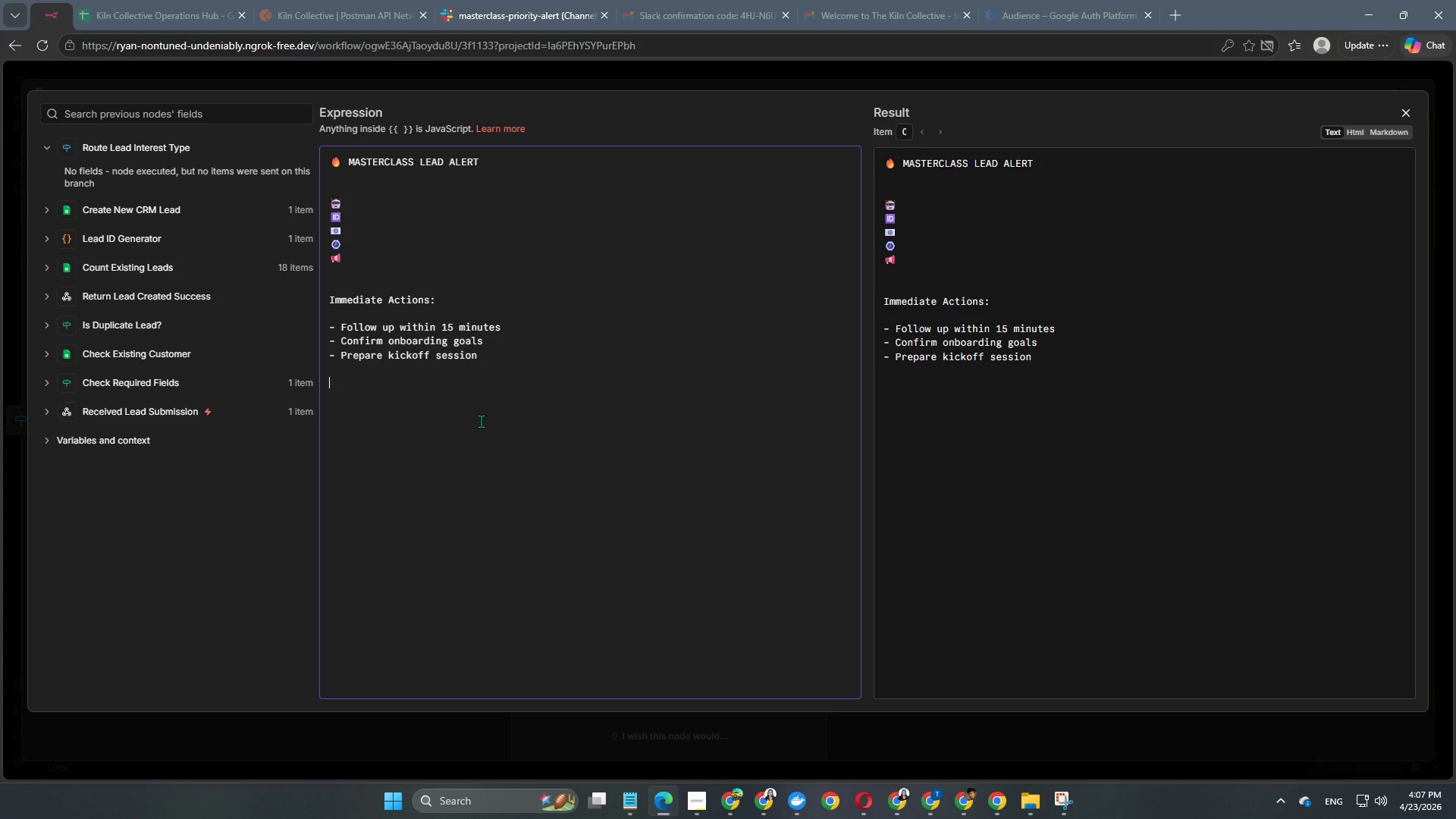 
key(Enter)
 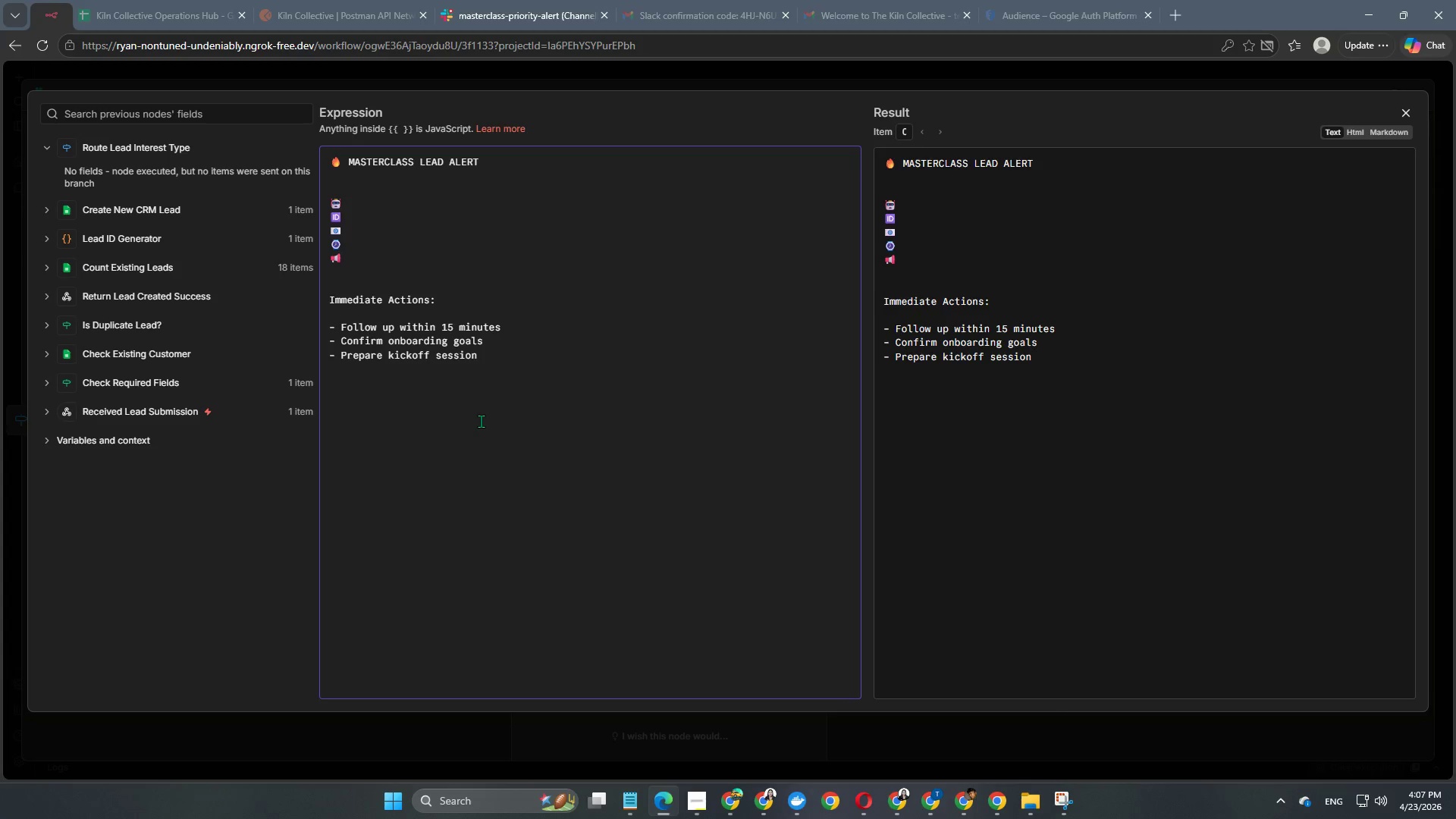 
key(Shift+Minus)
 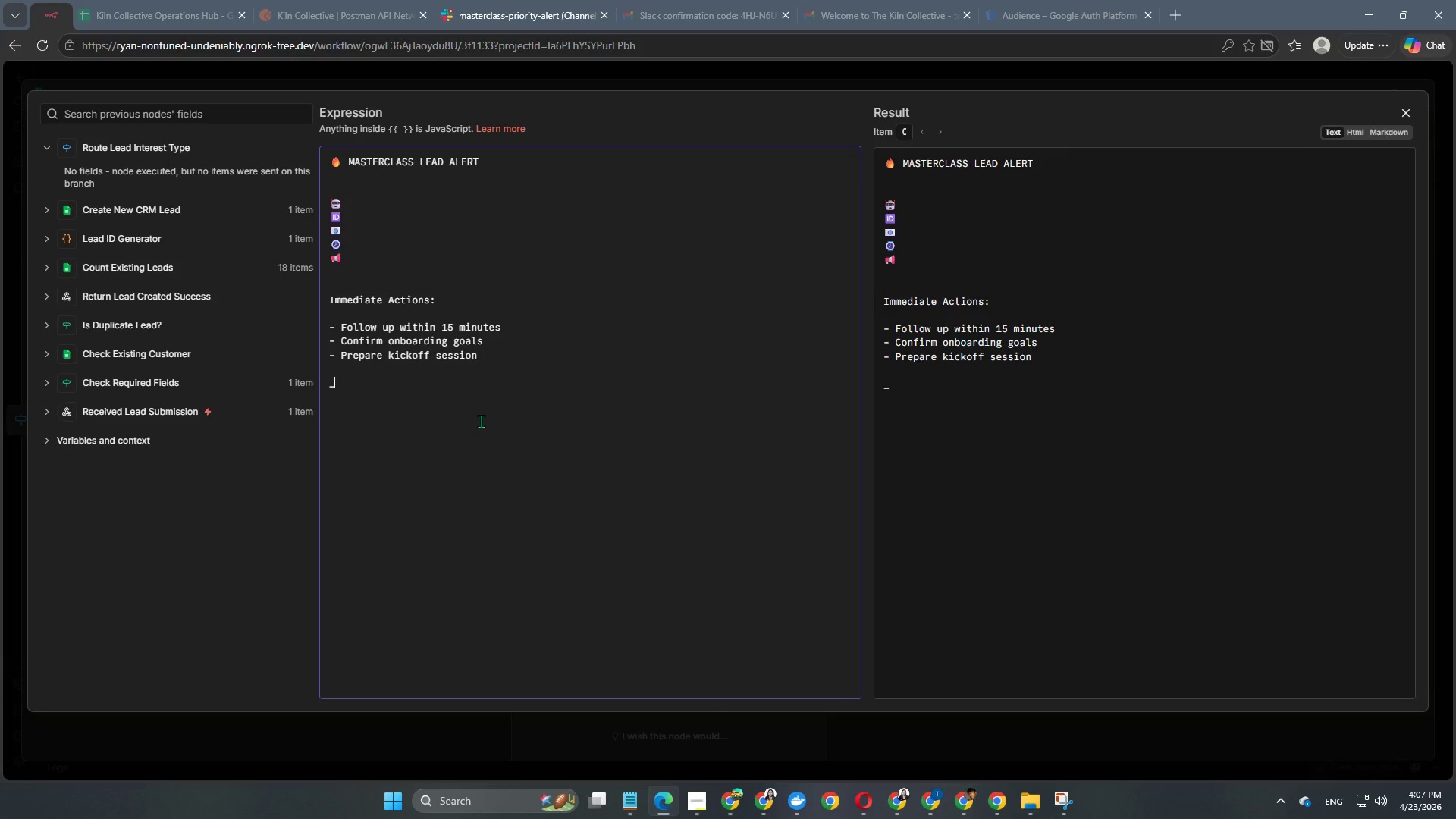 
type(The KILN )
 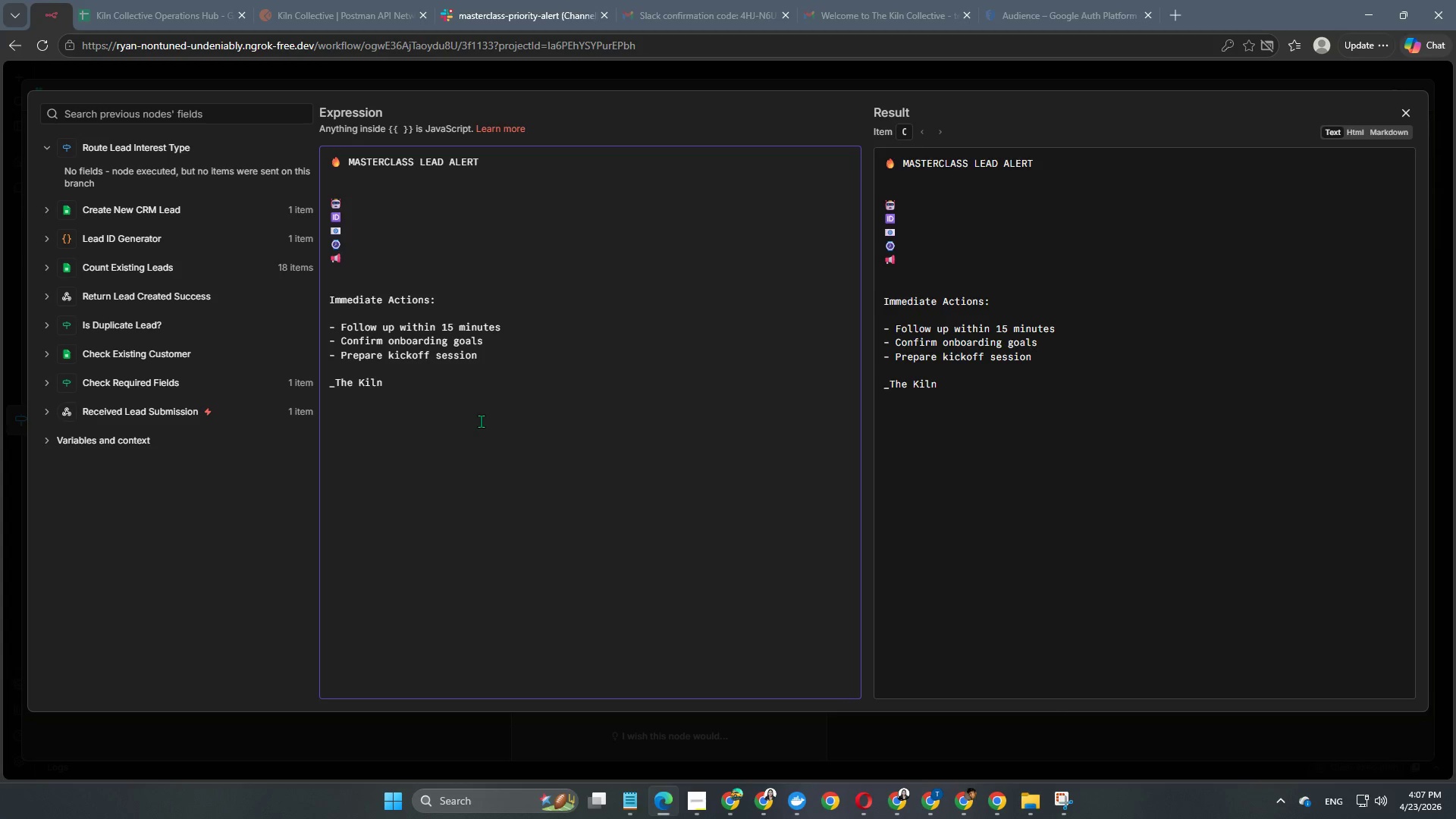 
type(COLLECTIVE Op)
 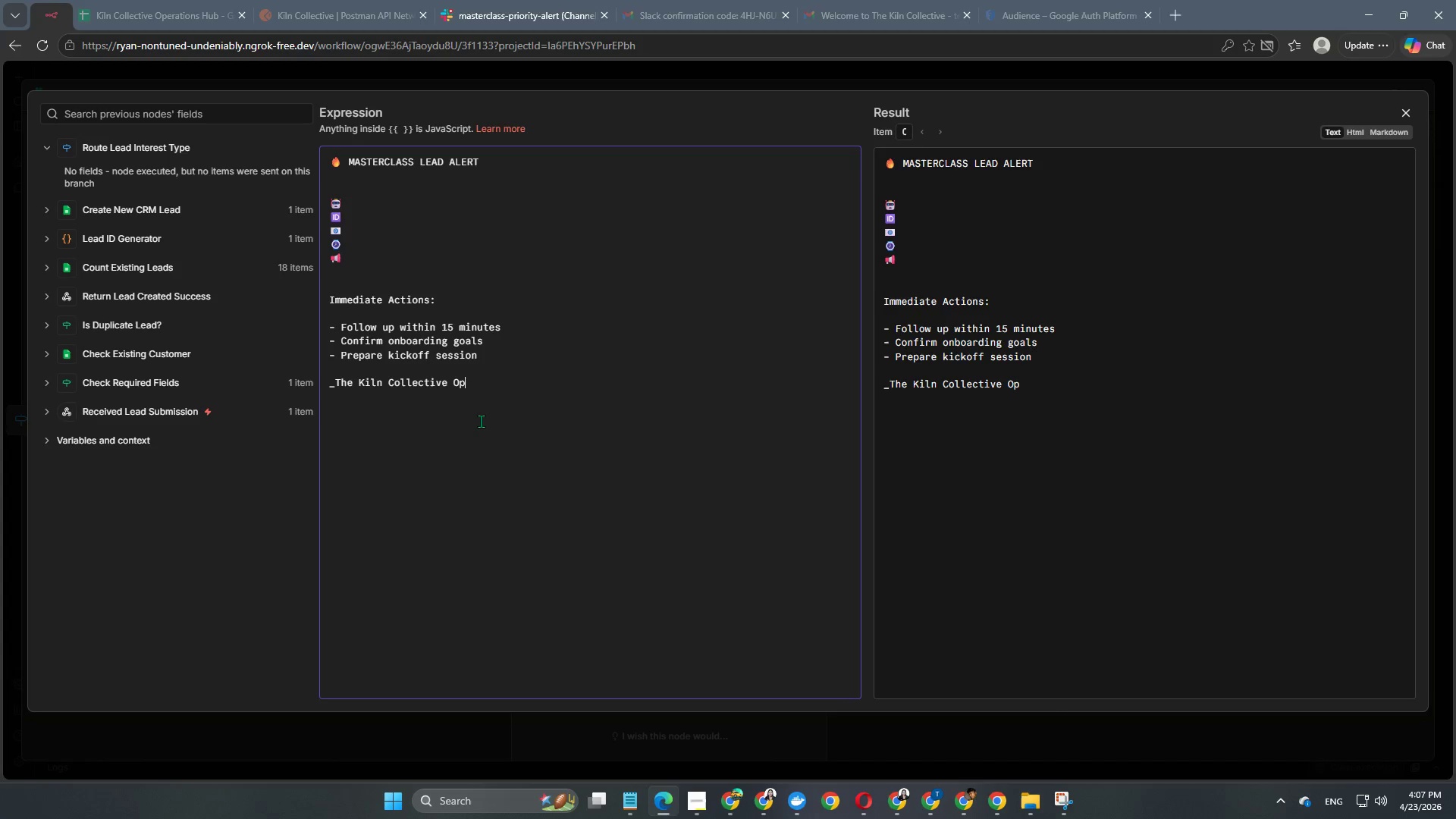 
wait(6.7)
 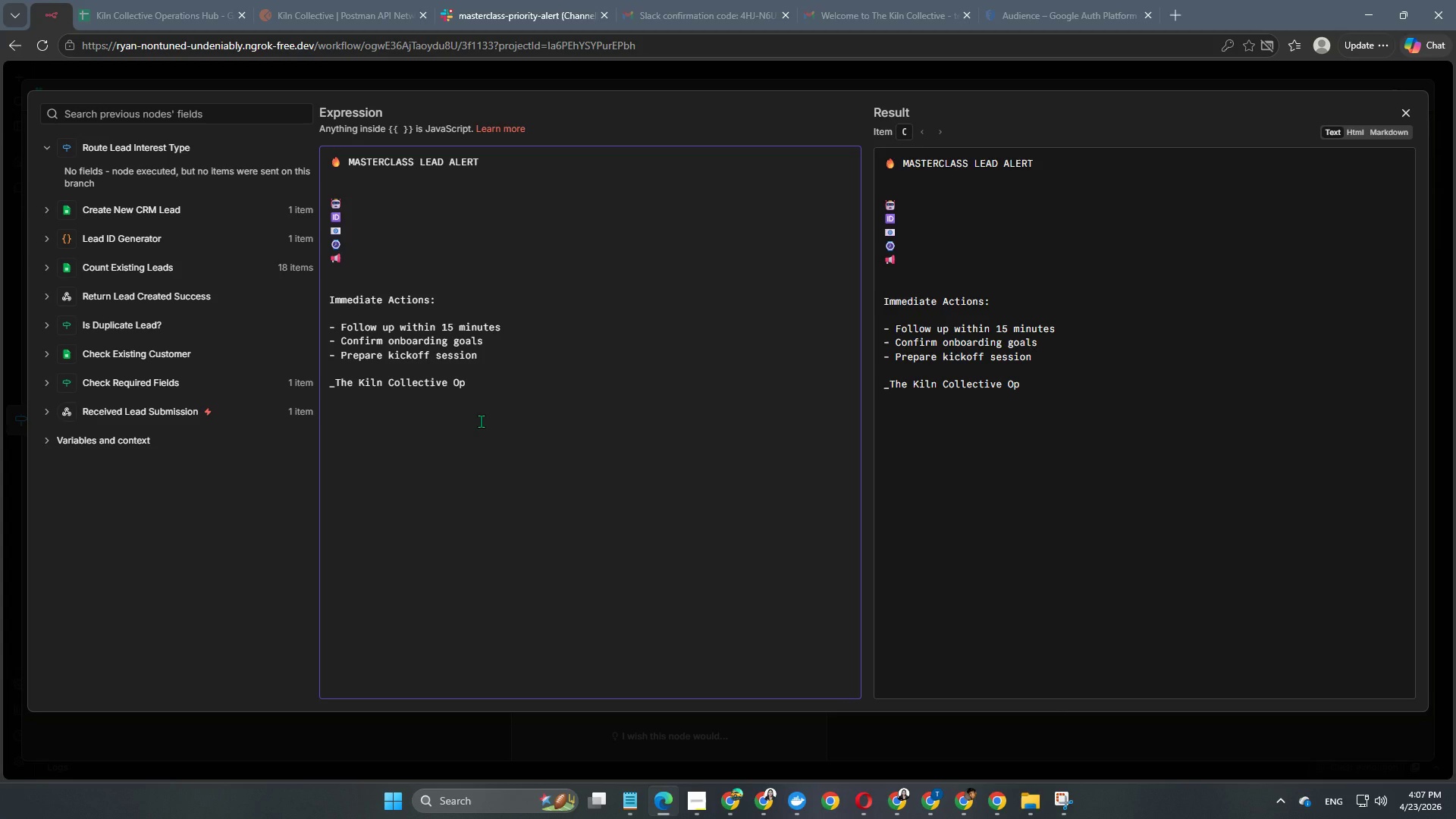 
type(erat)
 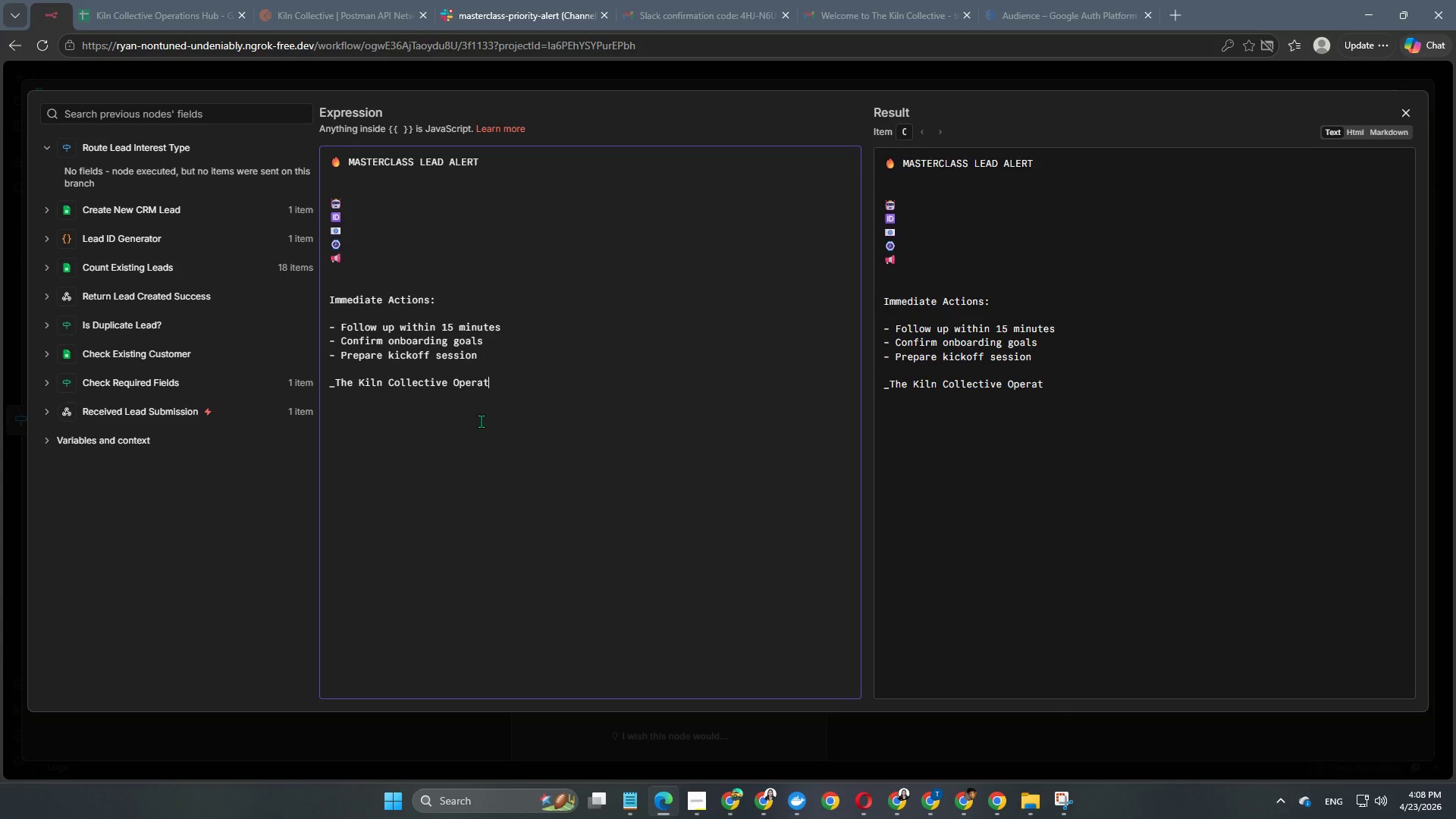 
wait(15.86)
 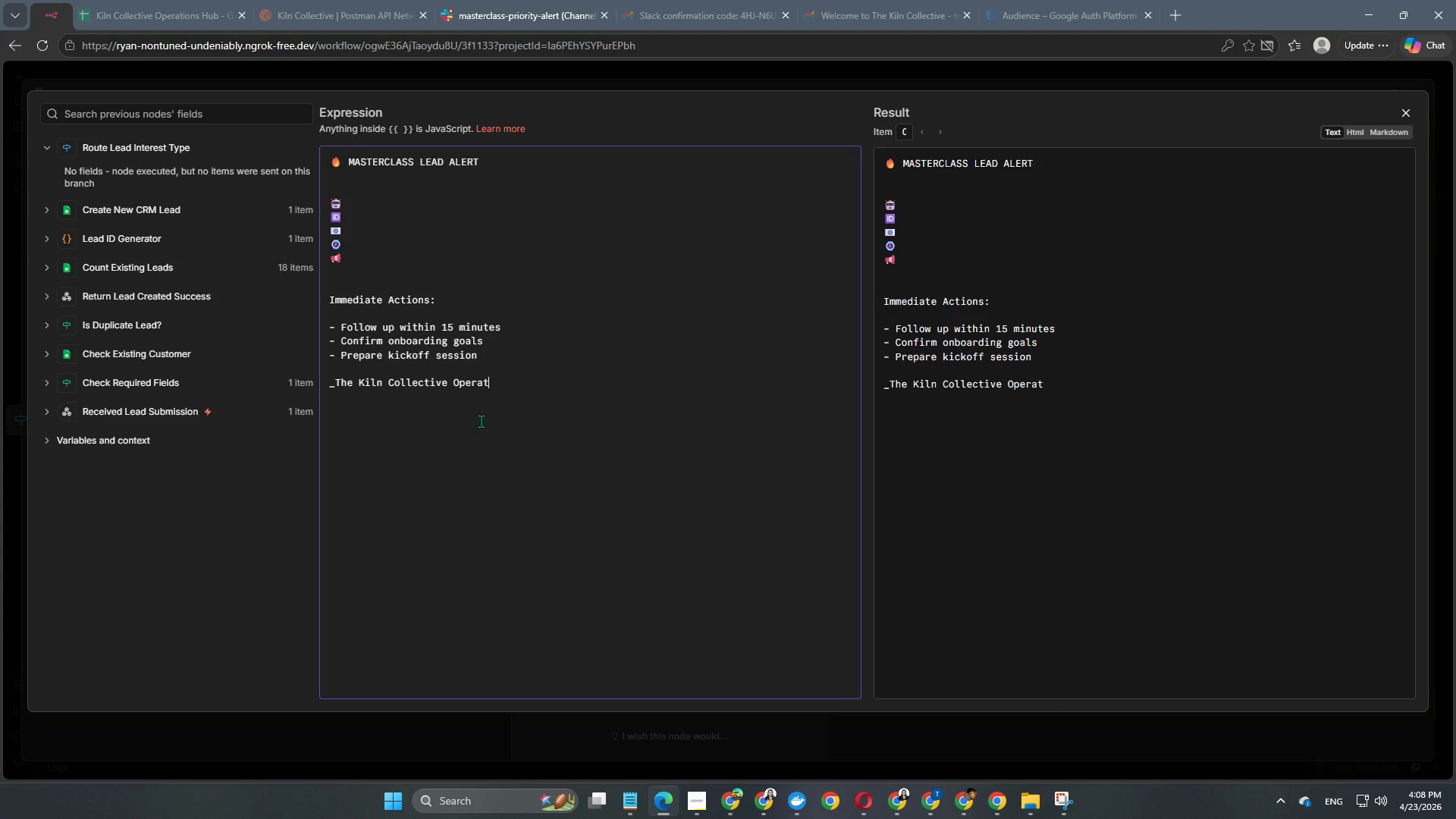 
type(ions Hub_)
 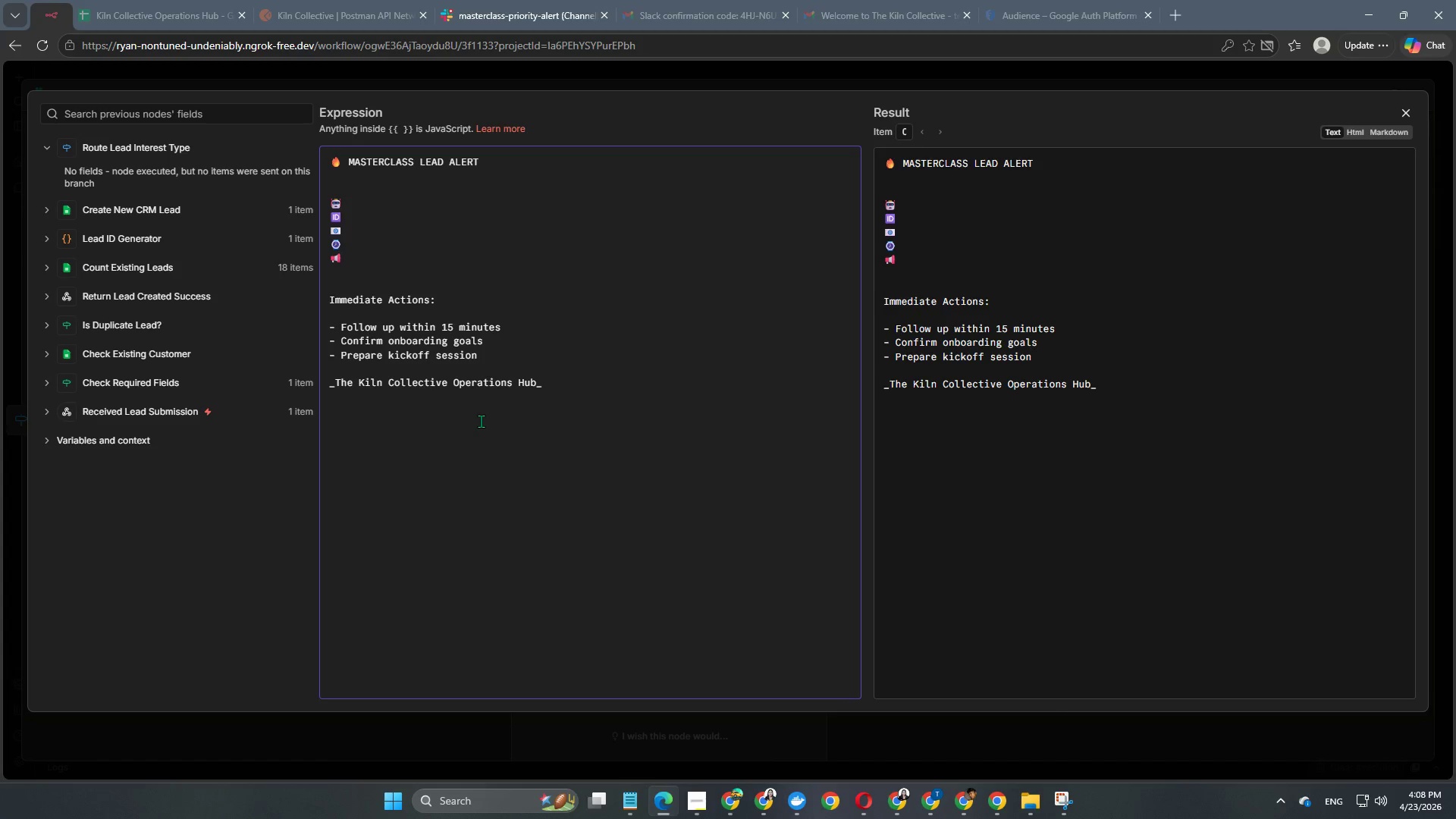 
key(Enter)
 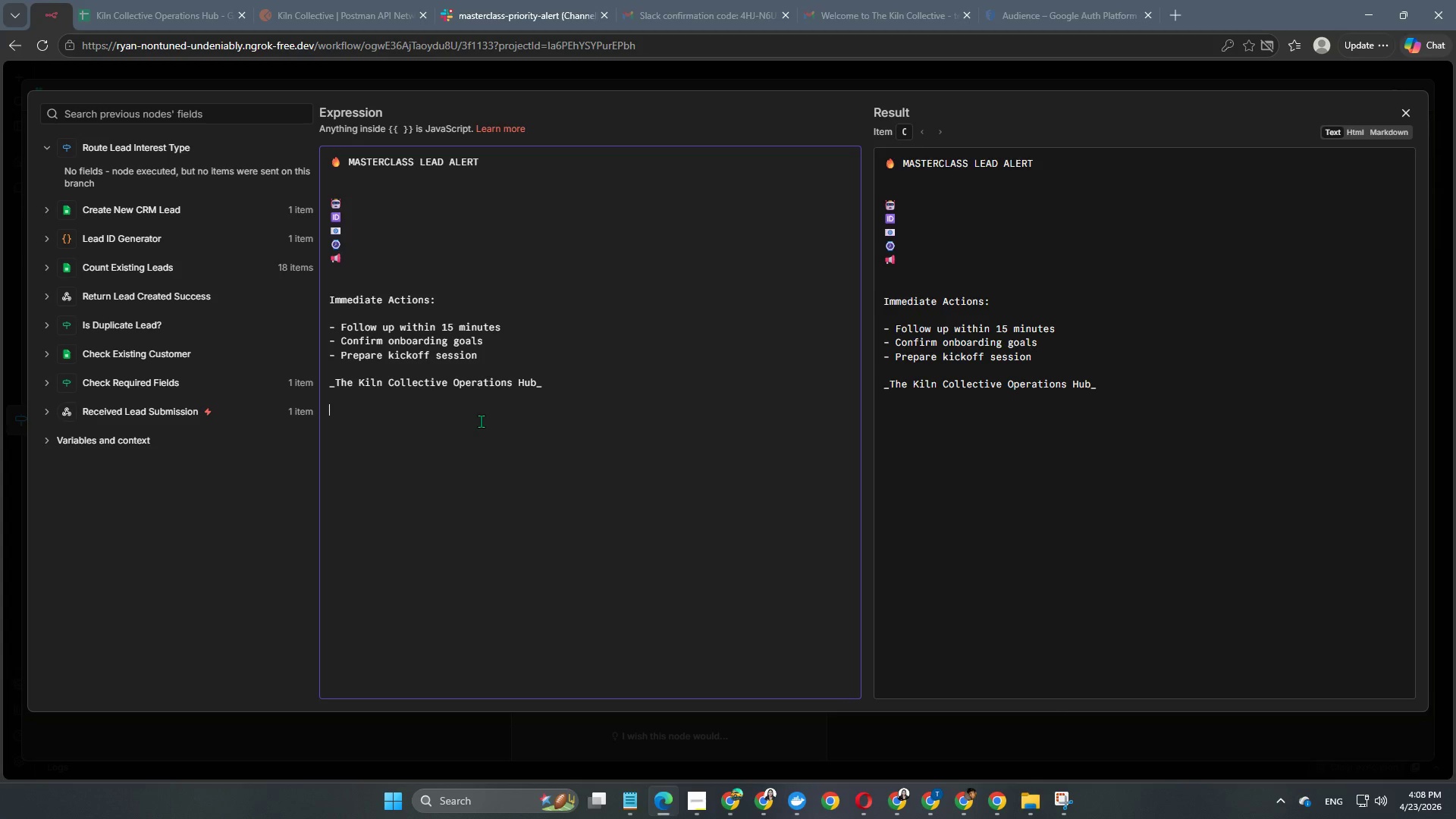 
key(Enter)
 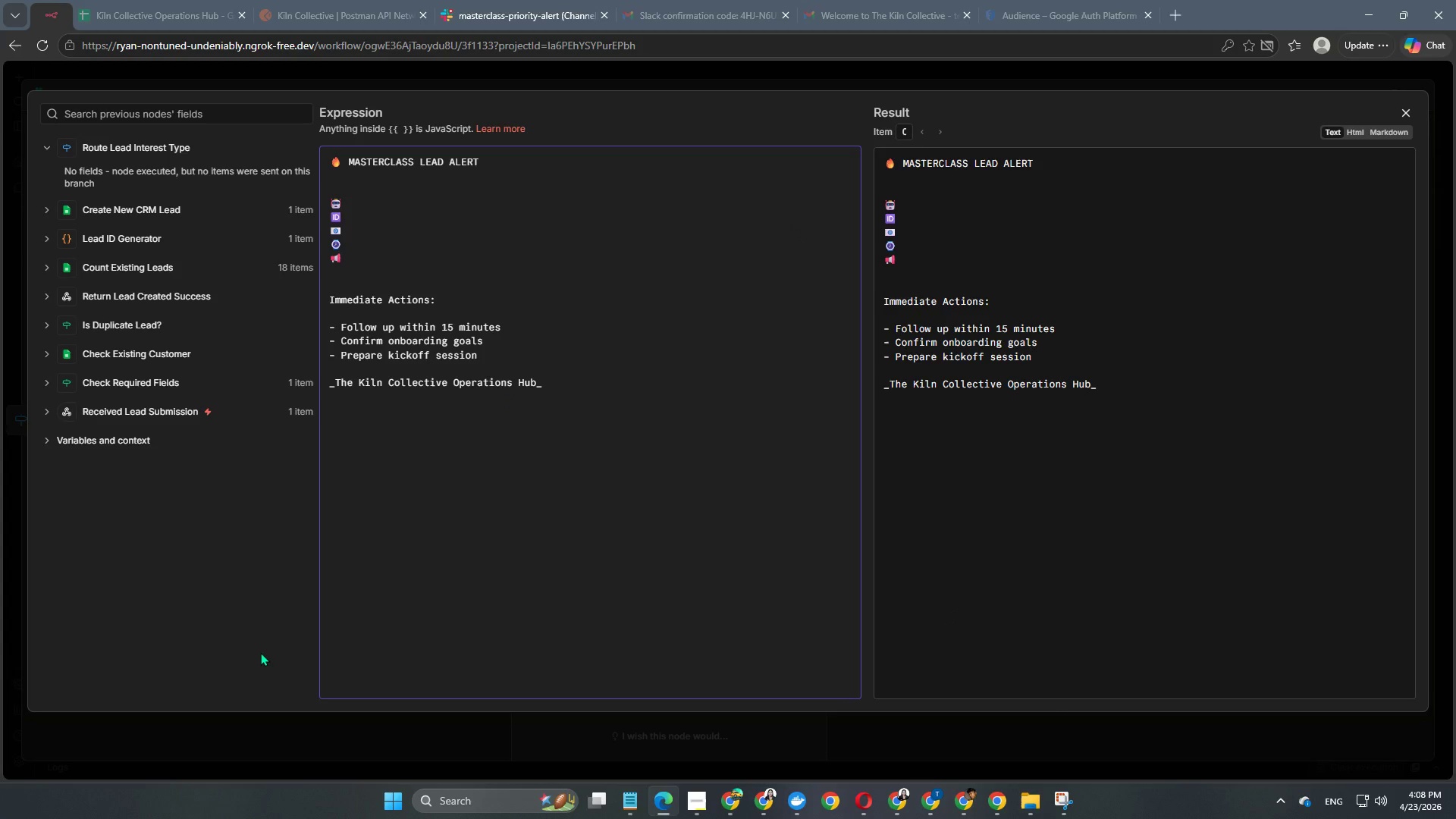 
wait(38.59)
 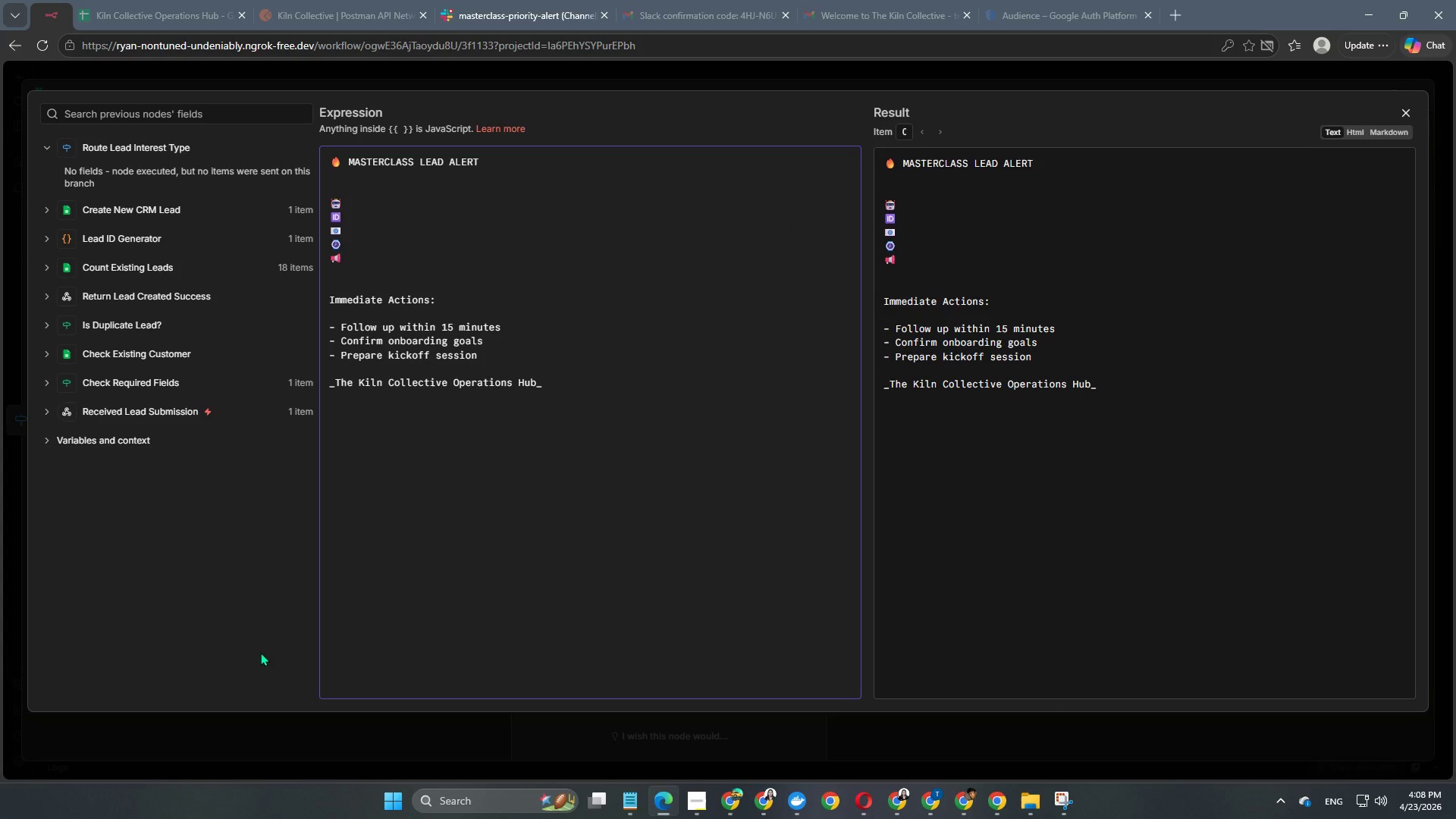 
left_click([374, 202])
 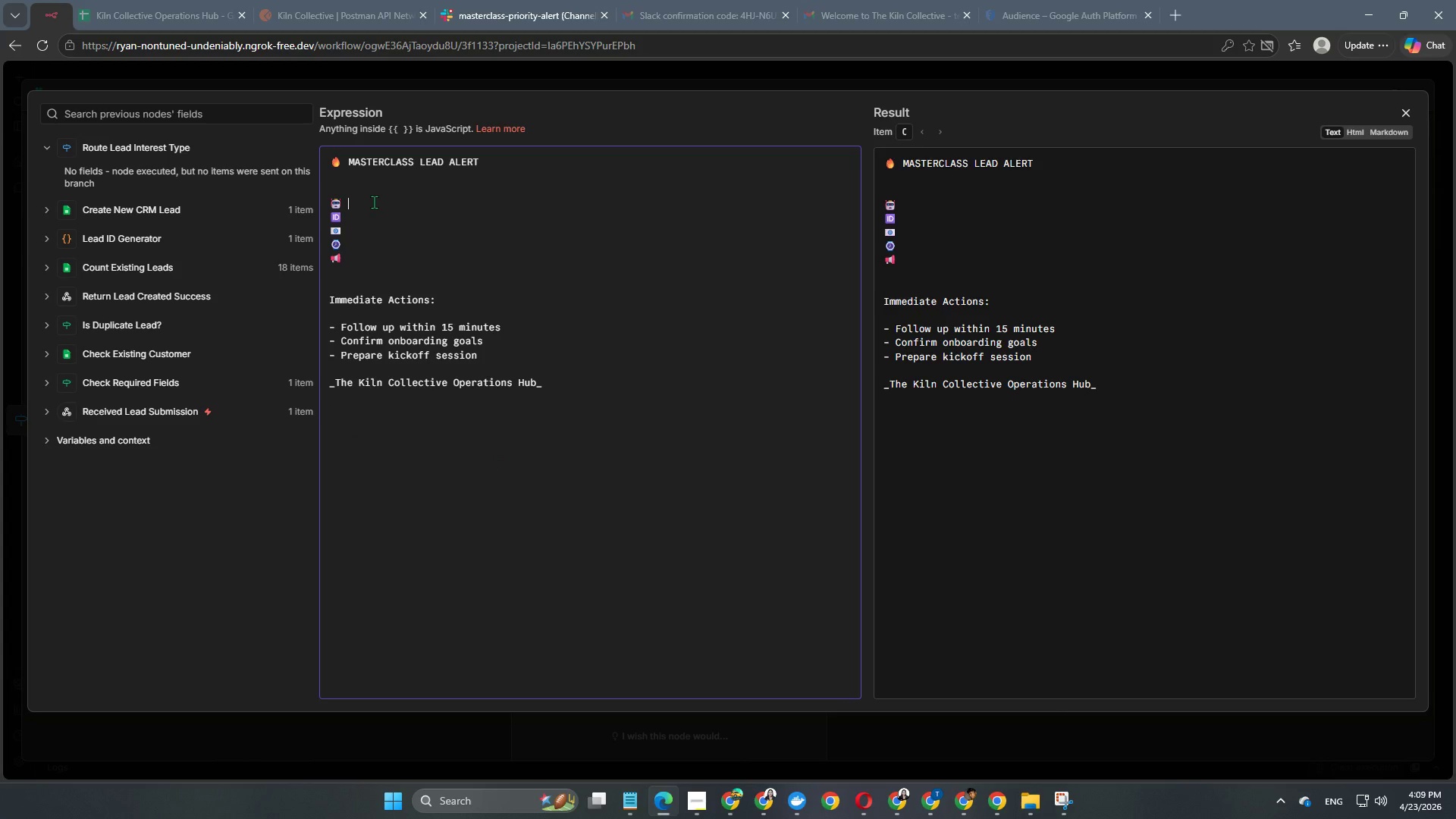 
type(Lead: )
 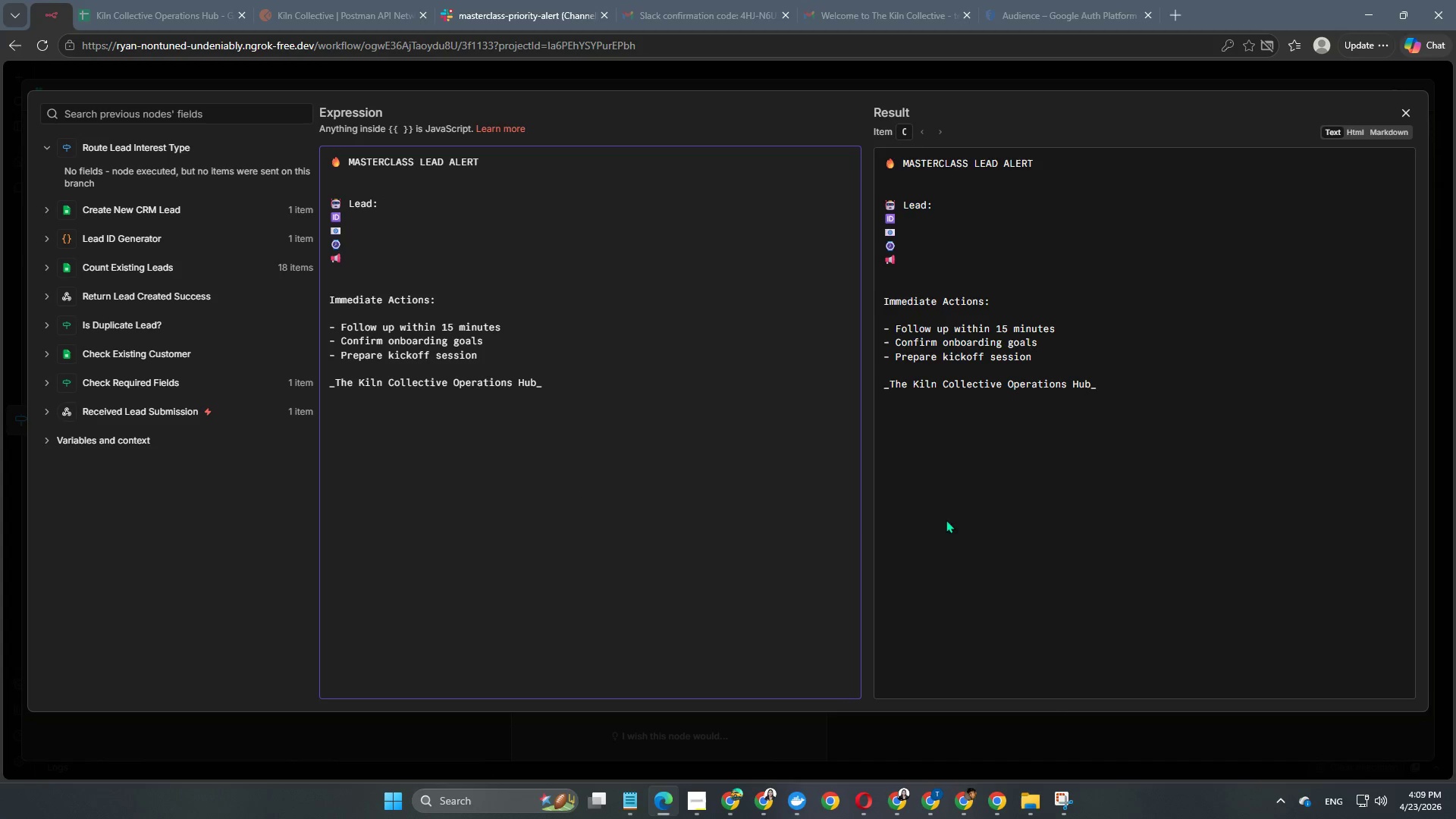 
wait(20.84)
 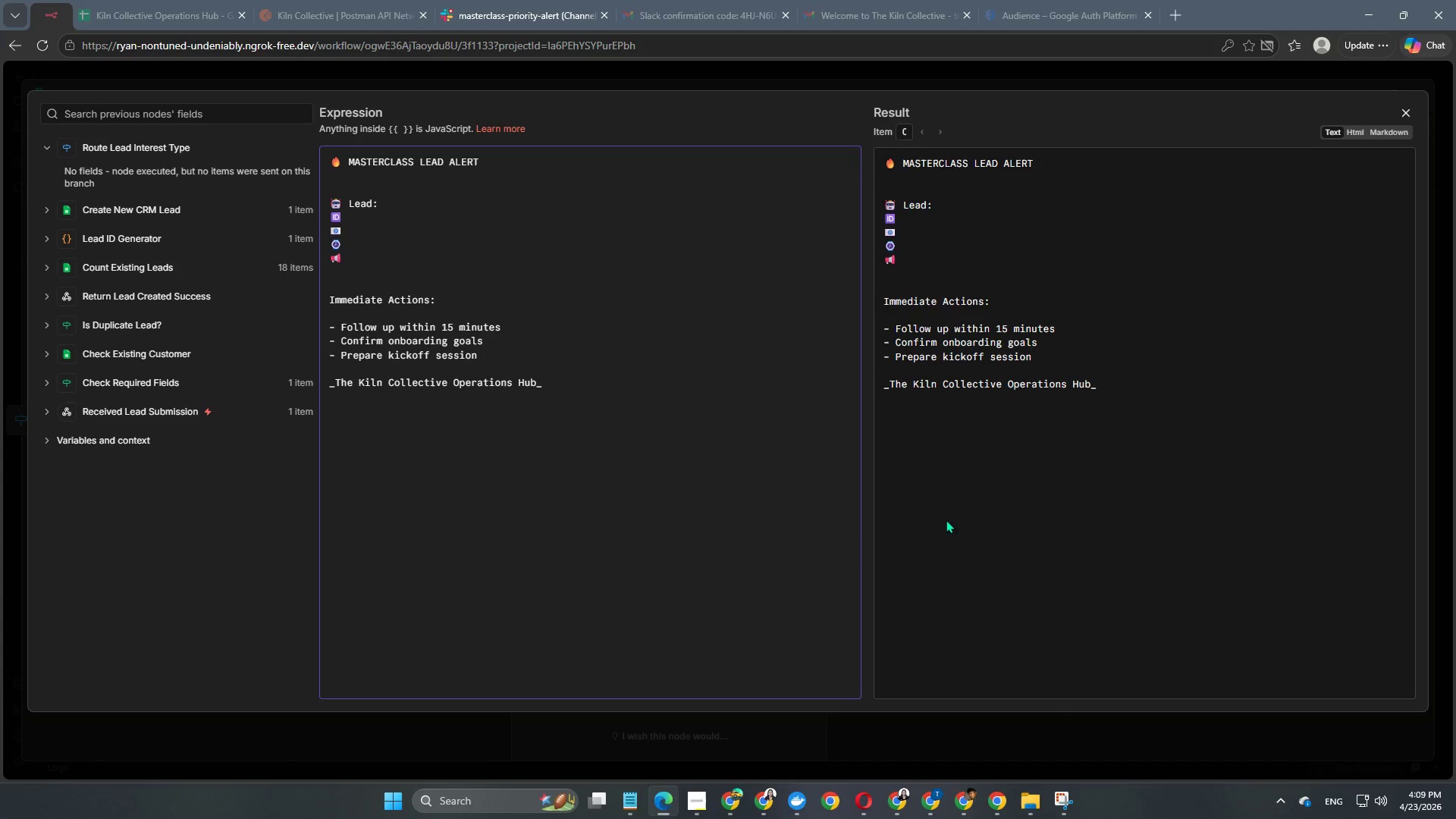 
left_click([383, 218])
 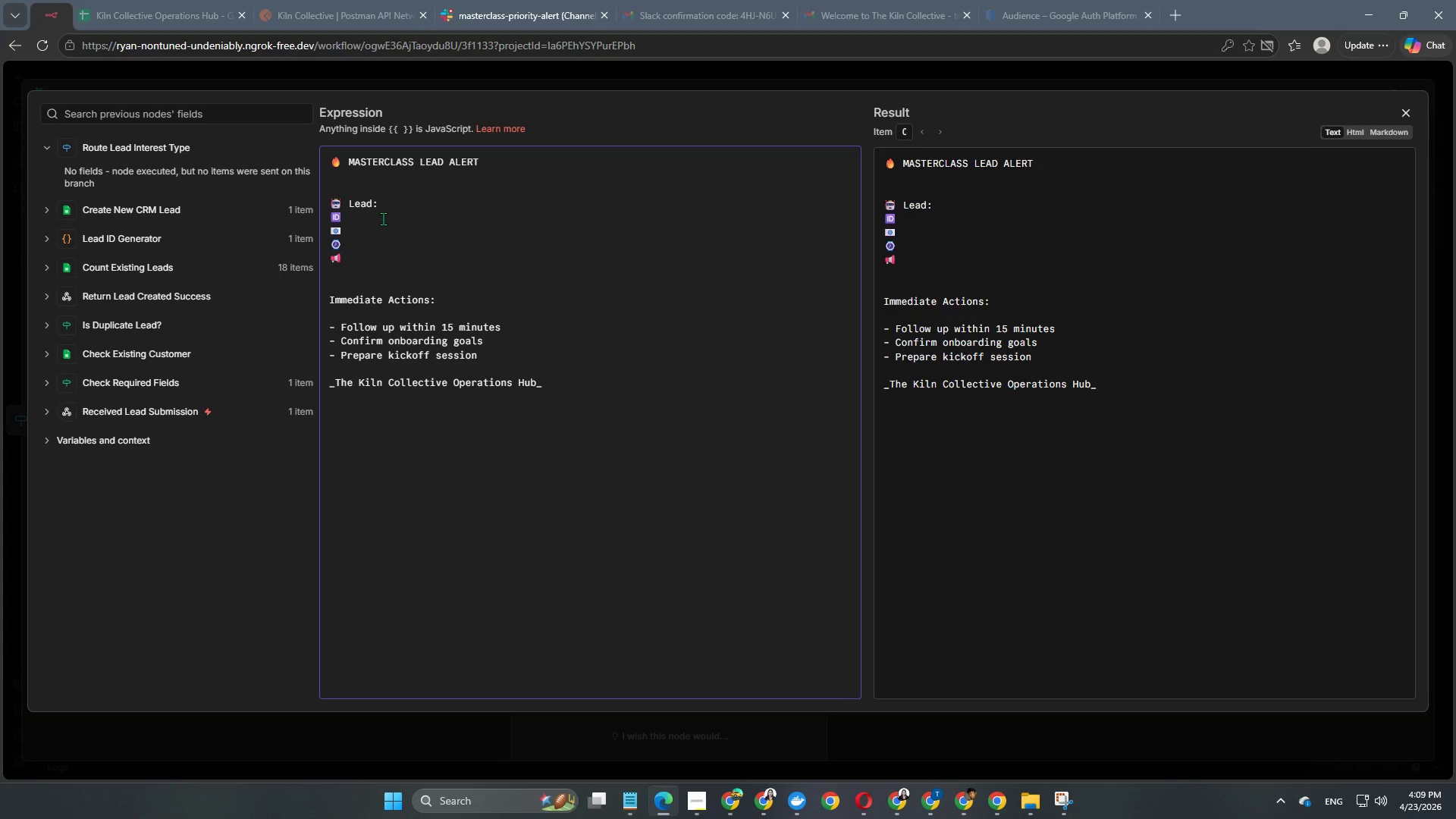 
type(Lead ID: )
 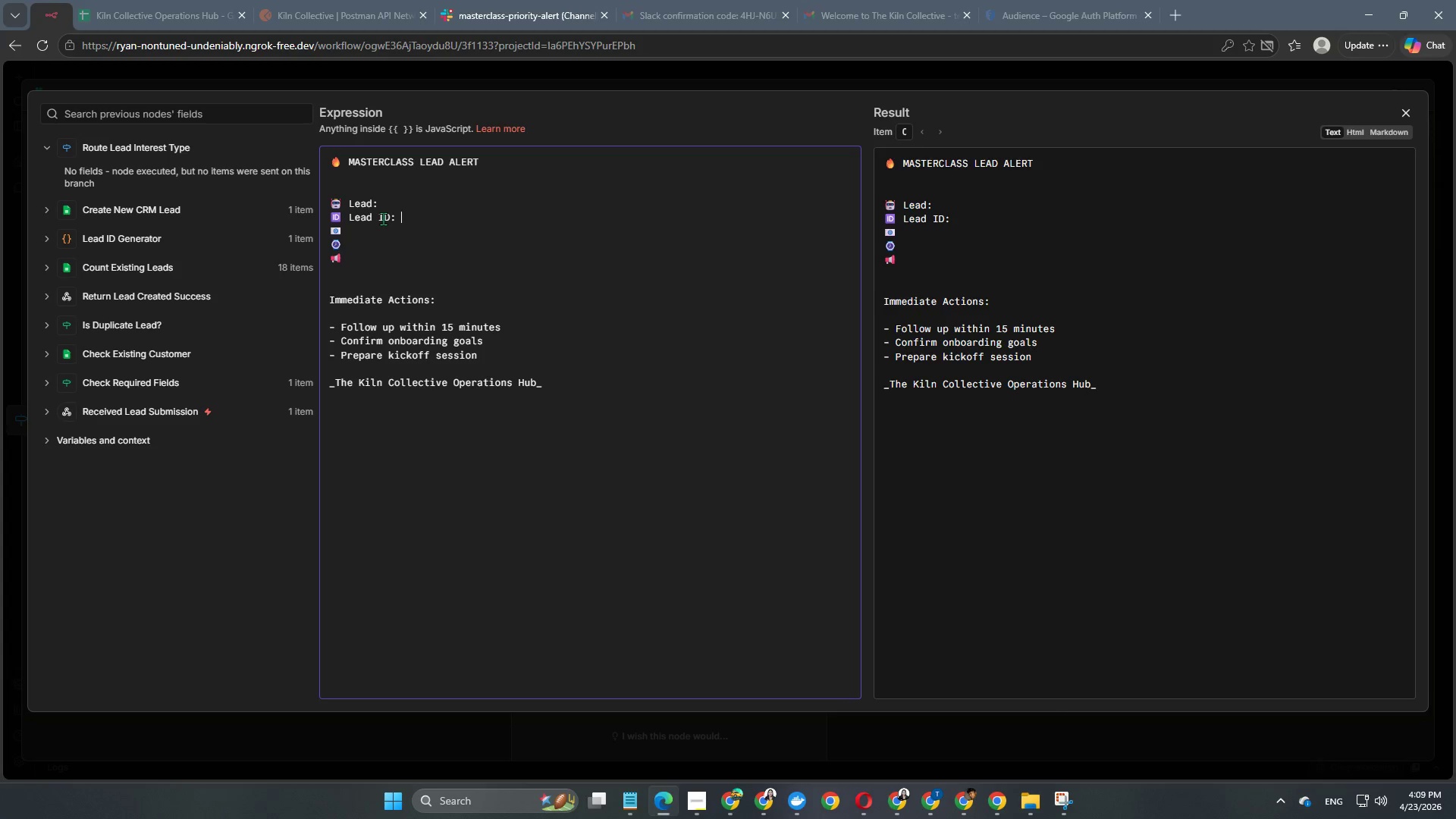 
key(Enter)
 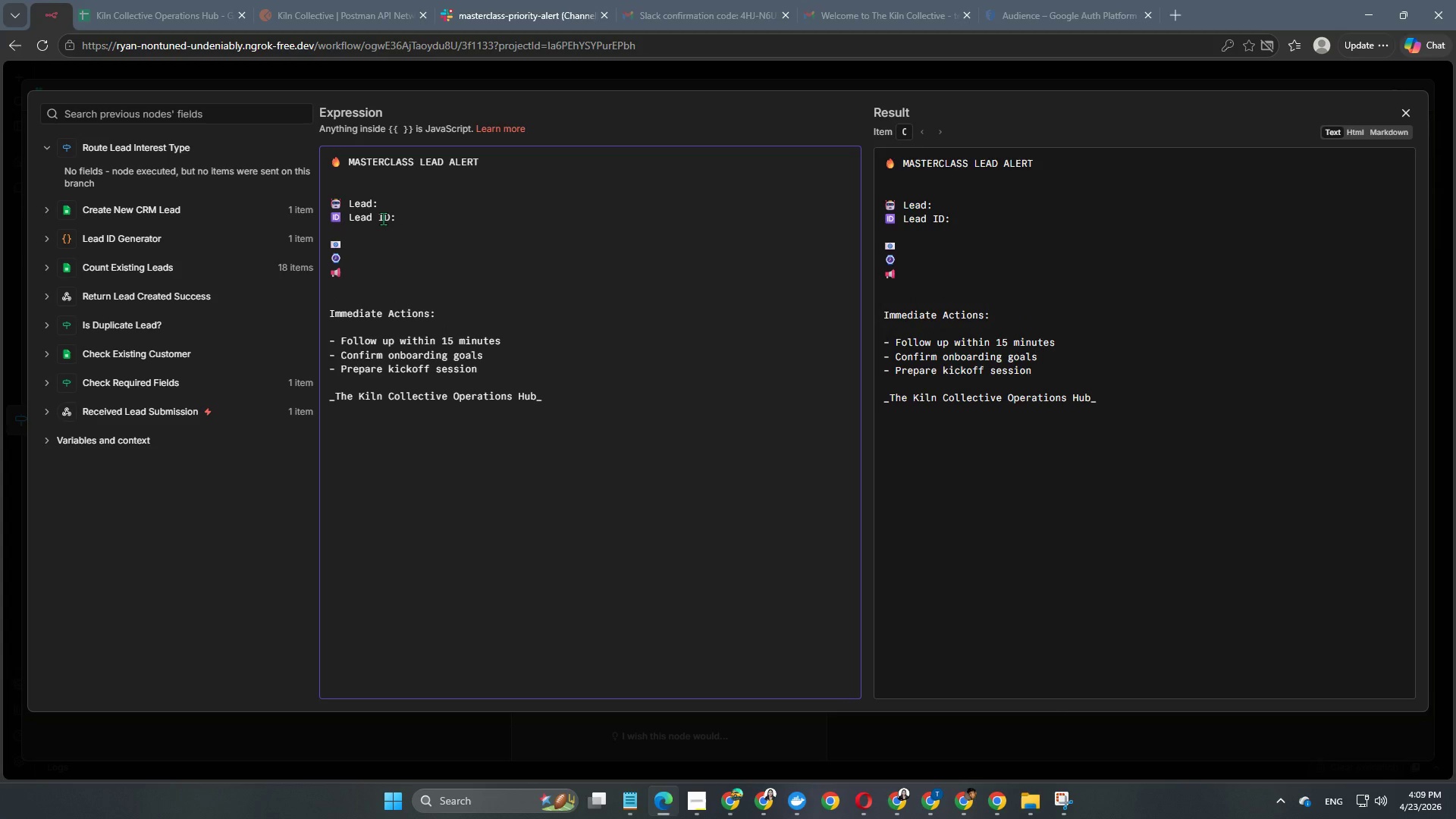 
key(Backspace)
 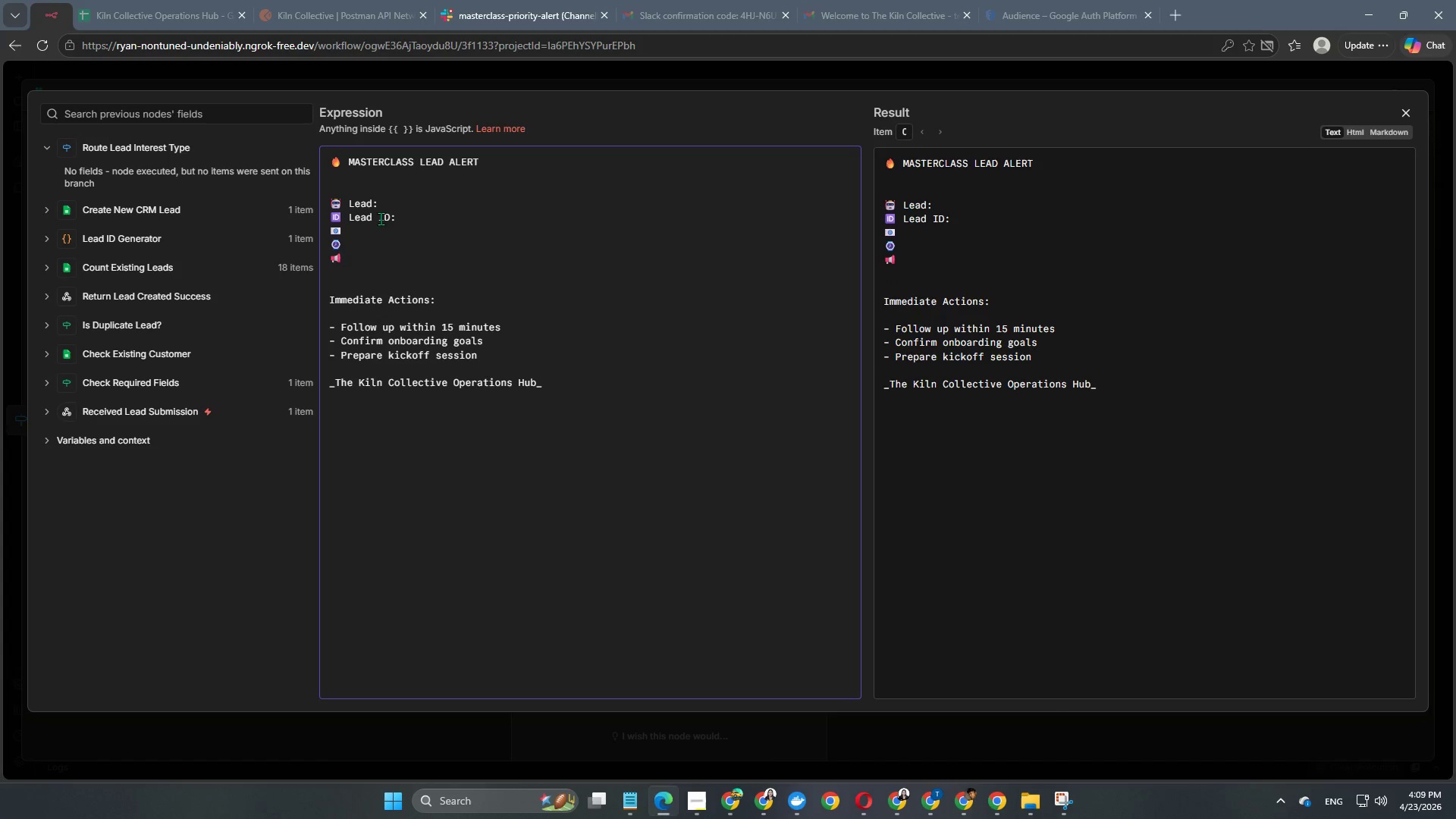 
left_click([378, 228])
 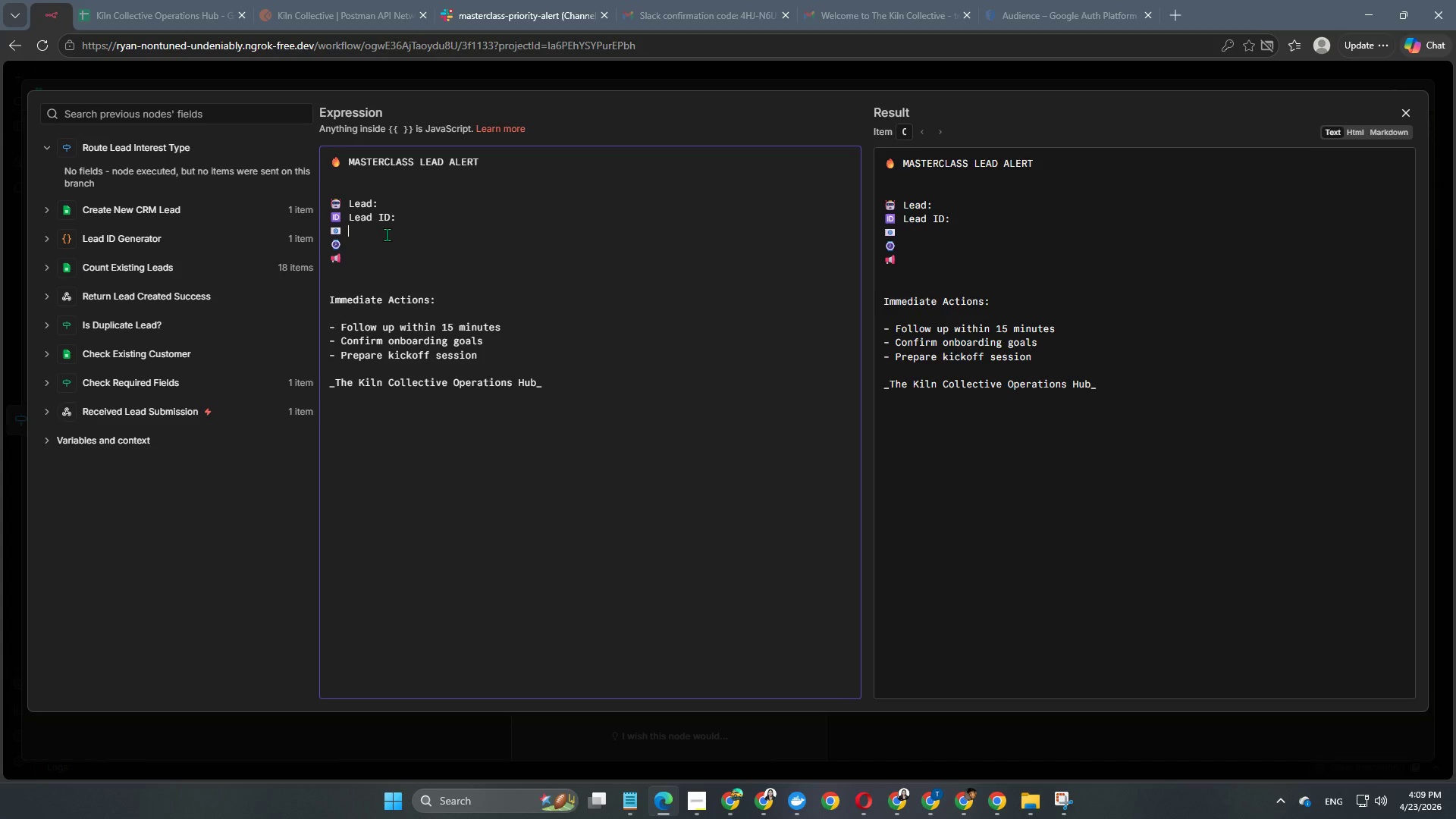 
wait(9.09)
 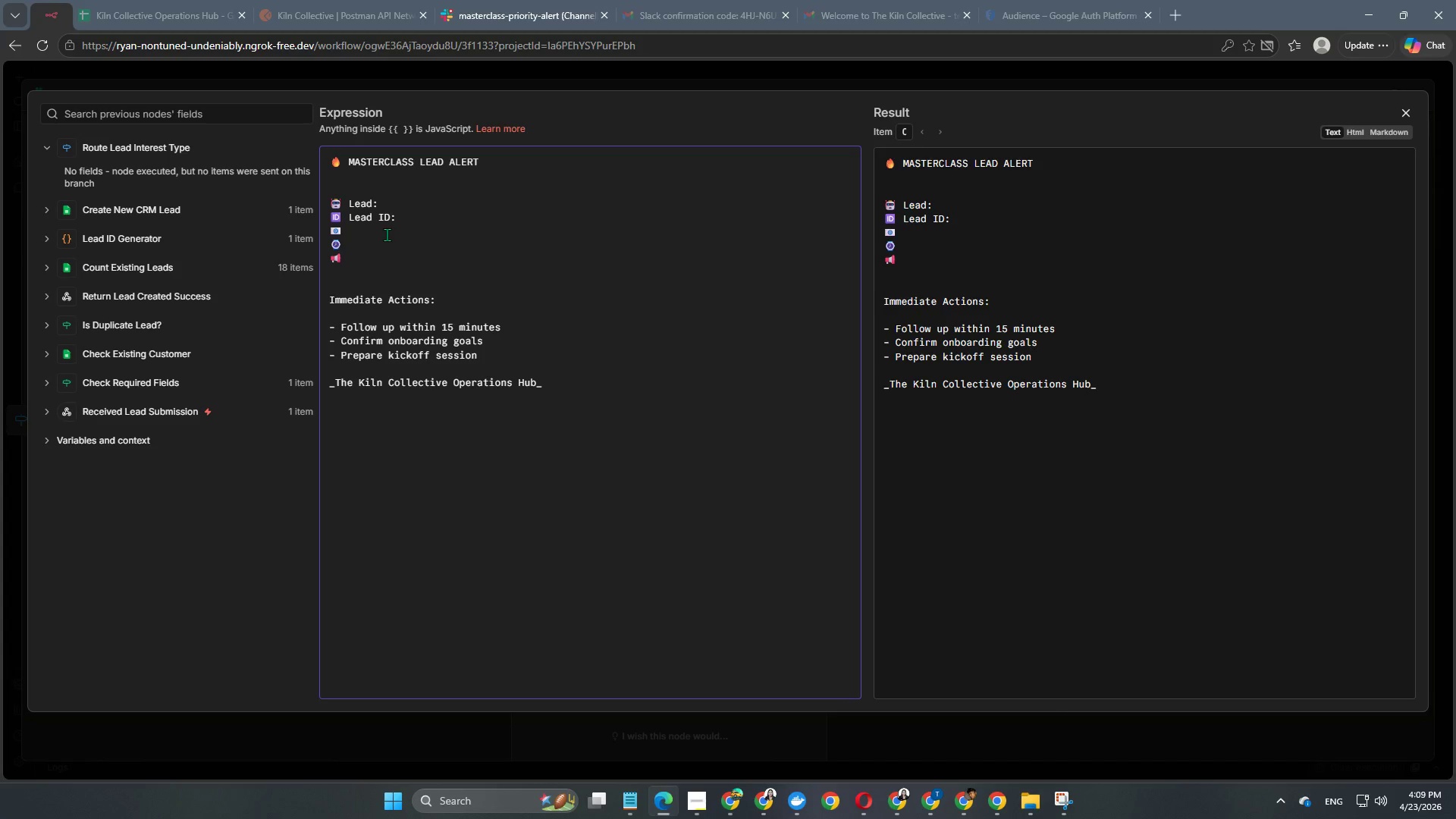 
type(Email)
 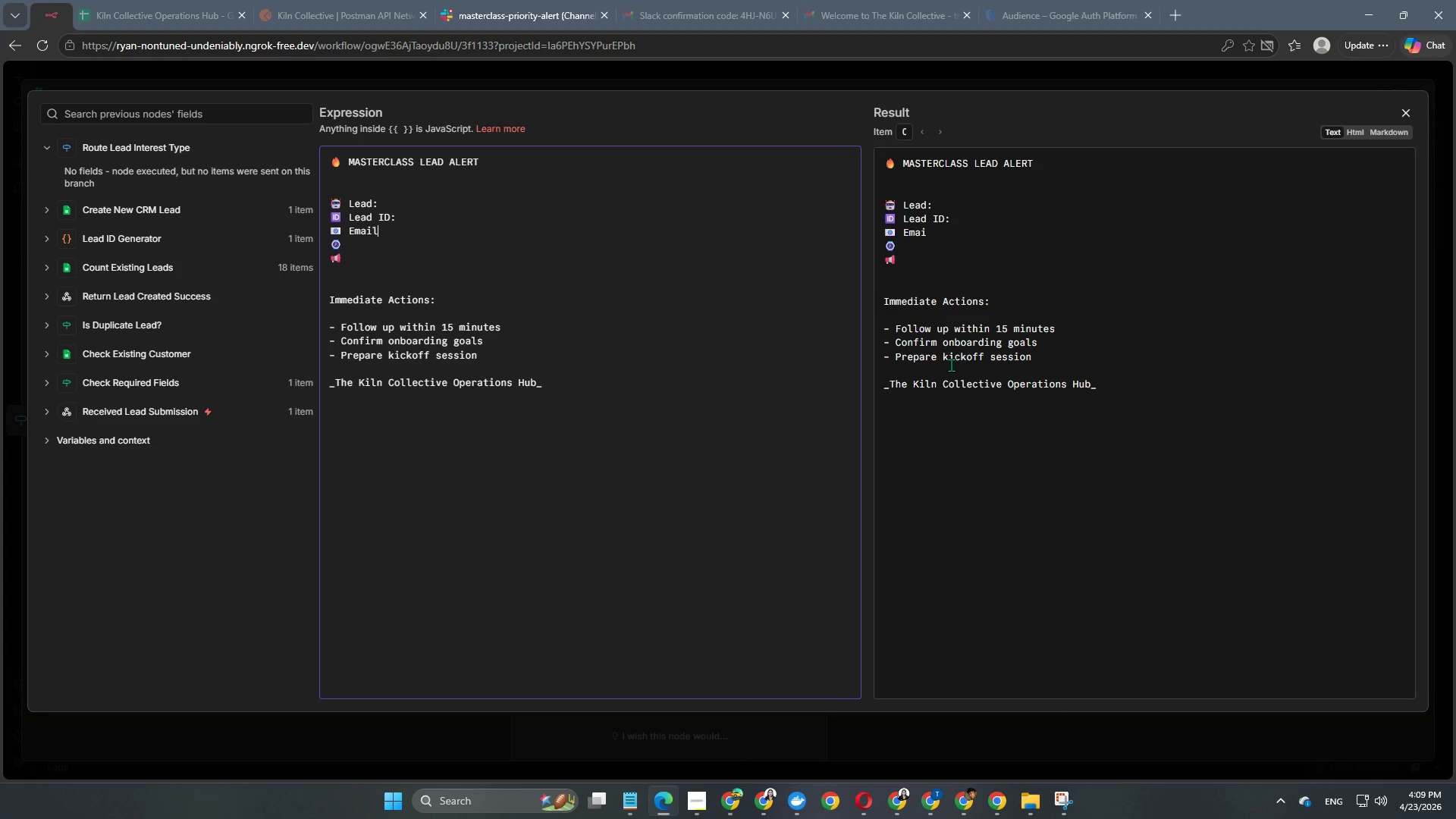 
key(Control+ControlRight)
 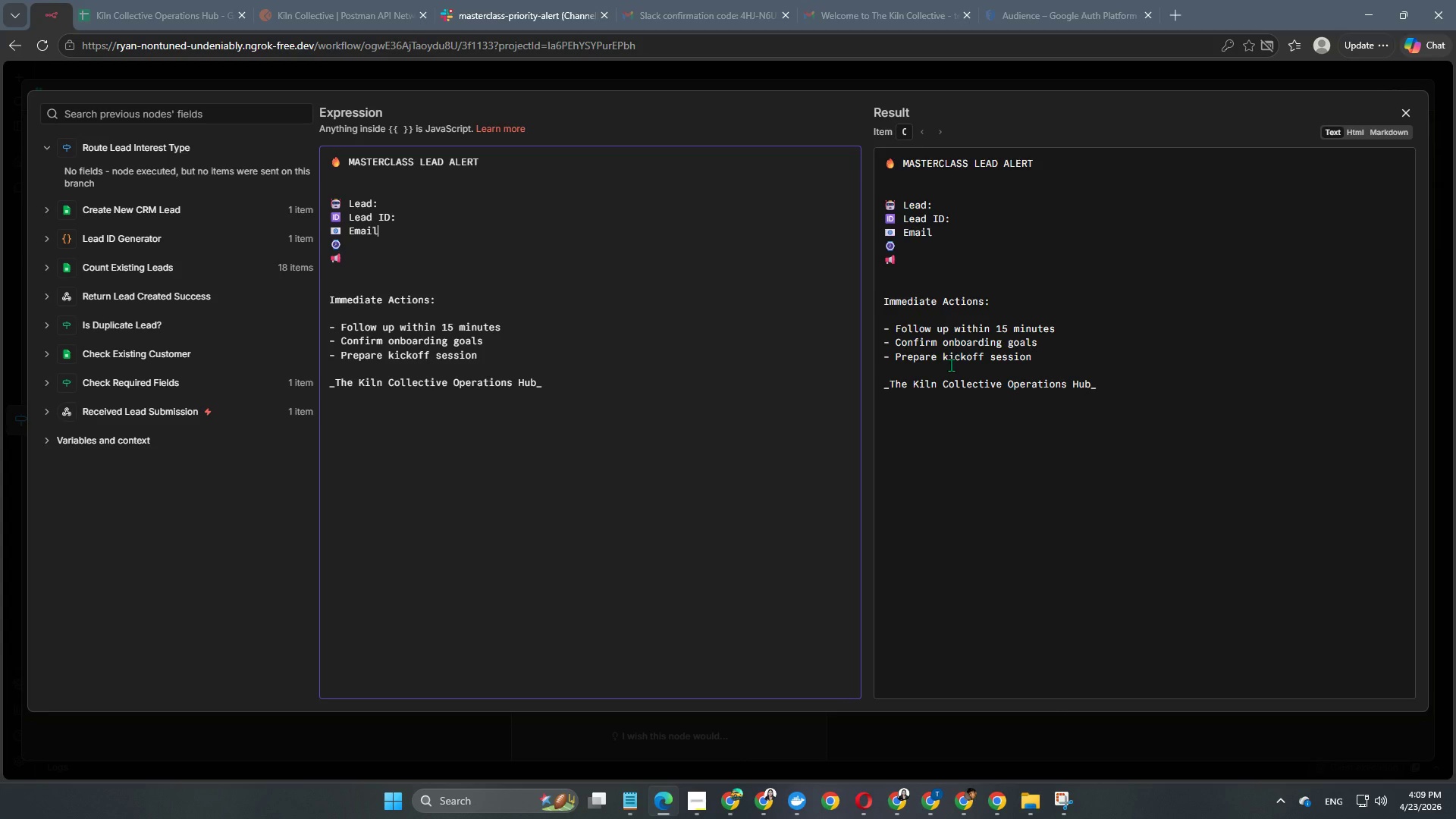 
key(Shift+Semicolon)
 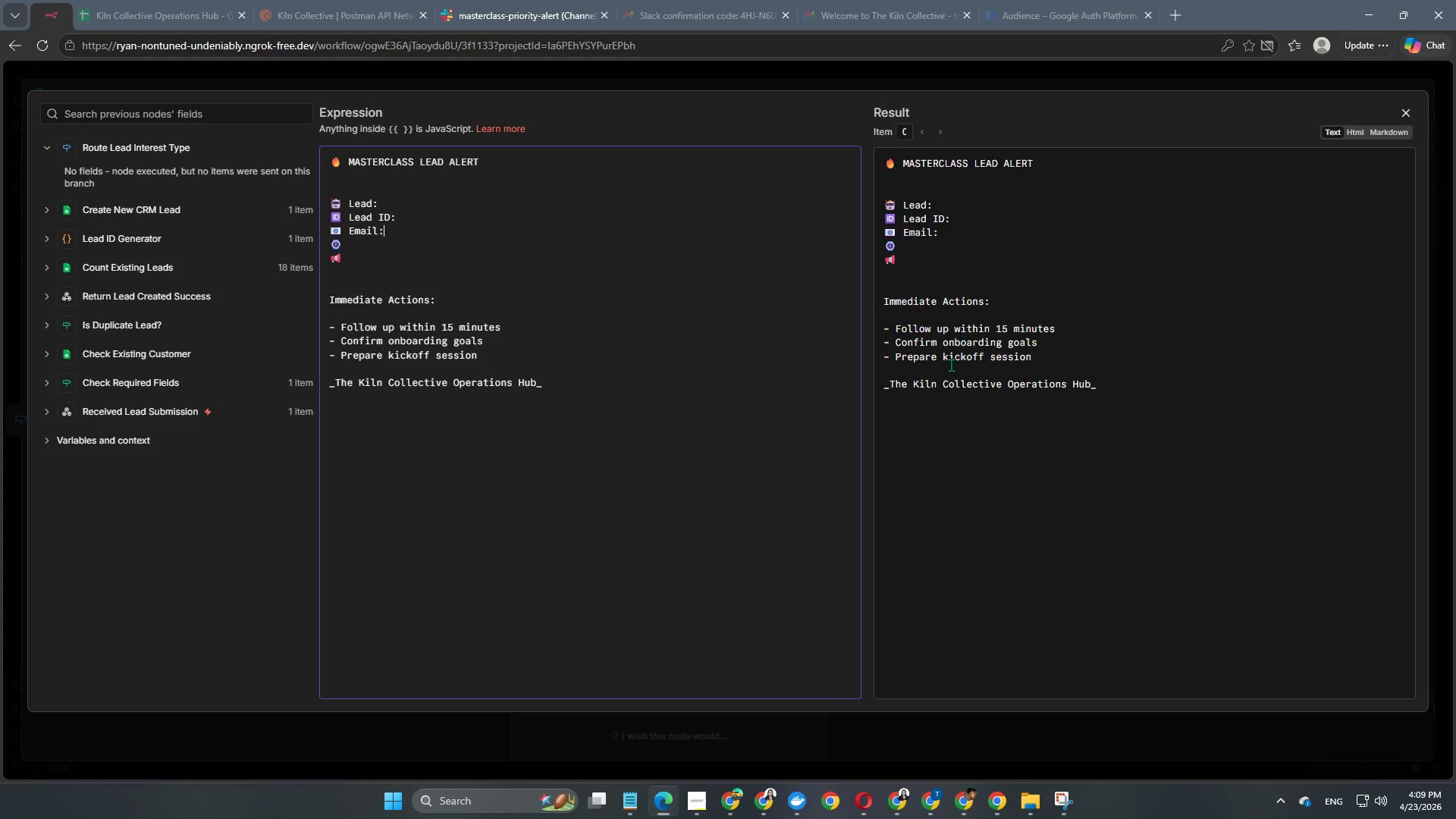 
key(Space)
 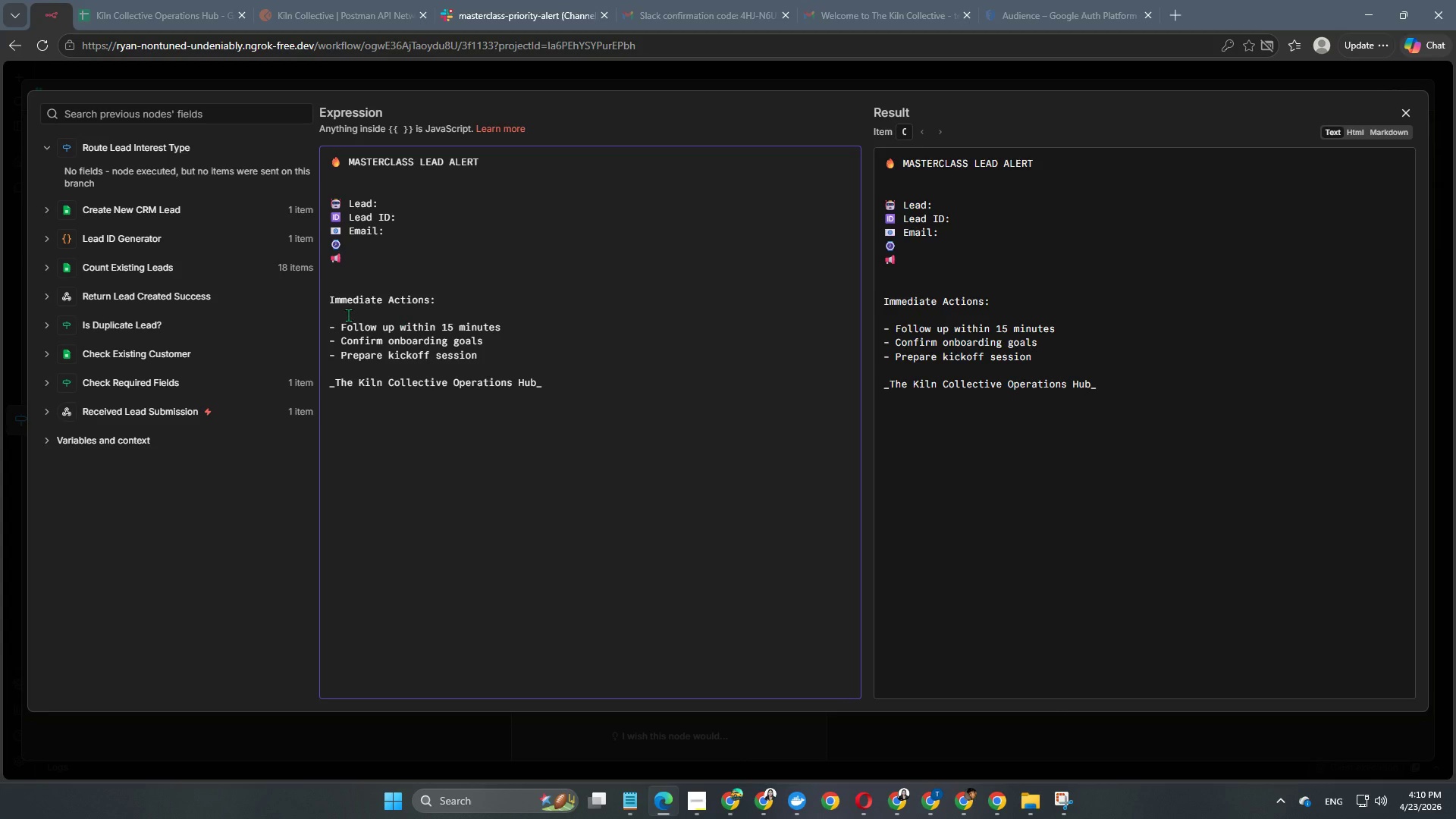 
wait(25.0)
 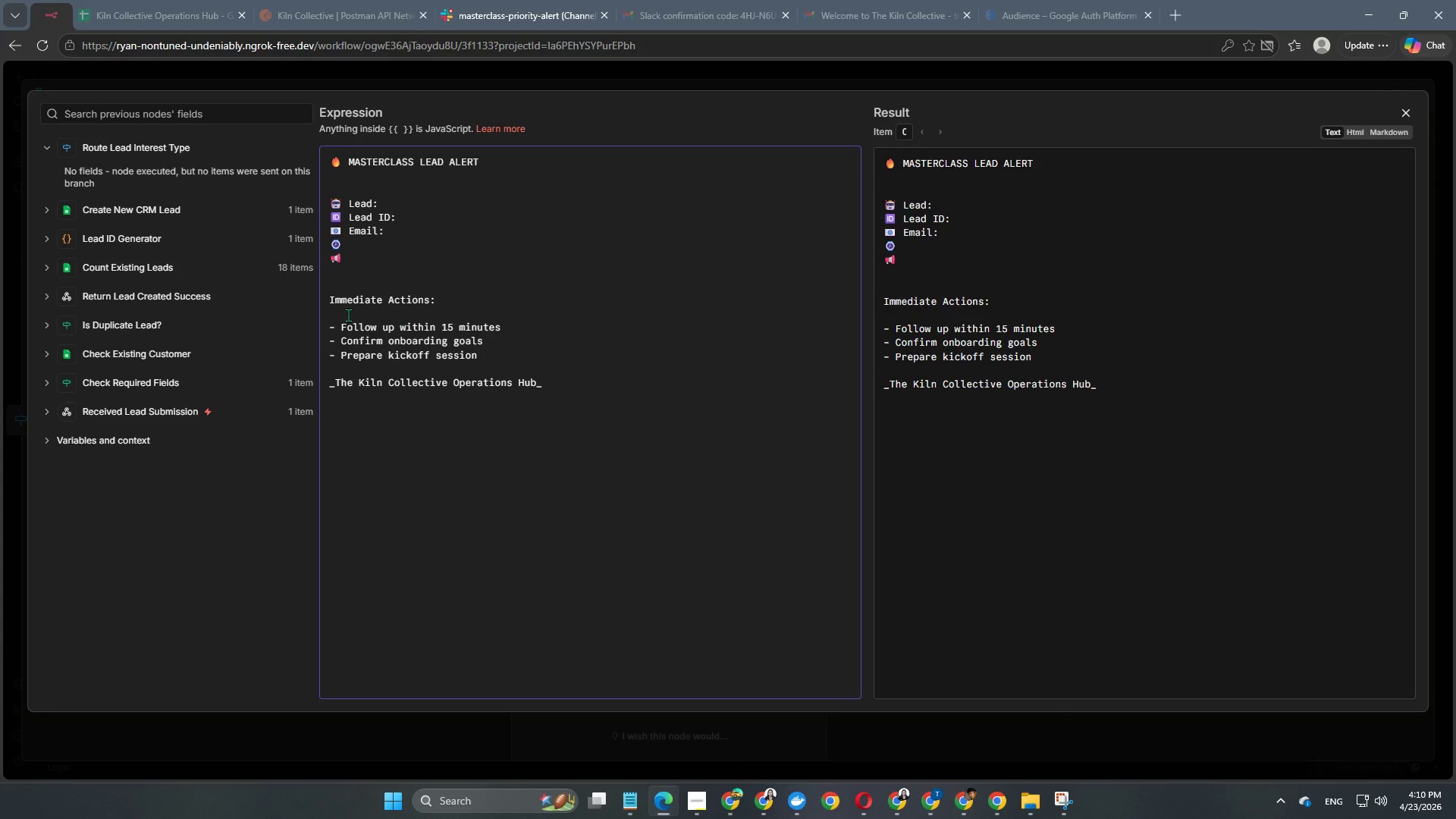 
left_click([473, 240])
 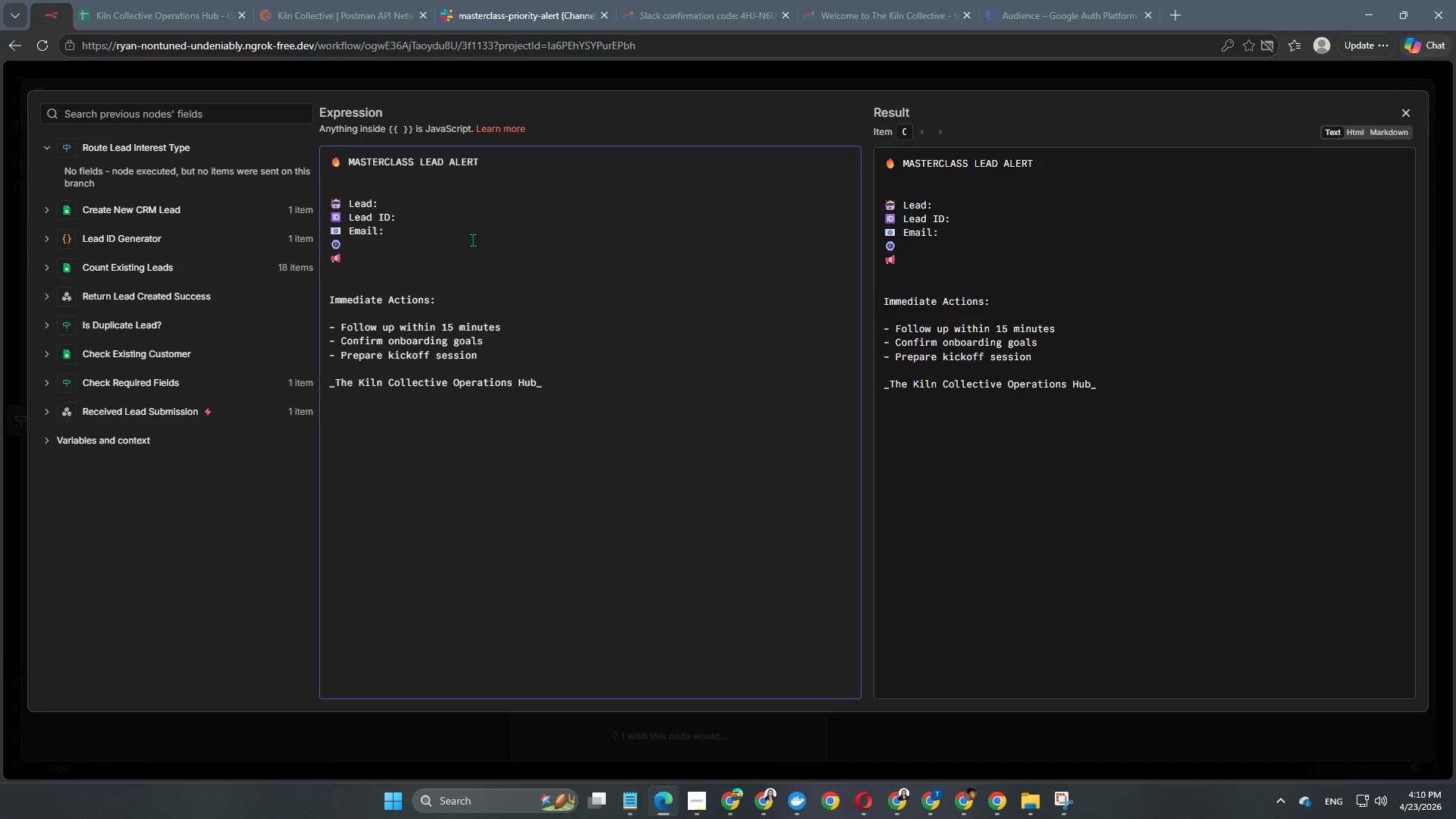 
type(Source)
 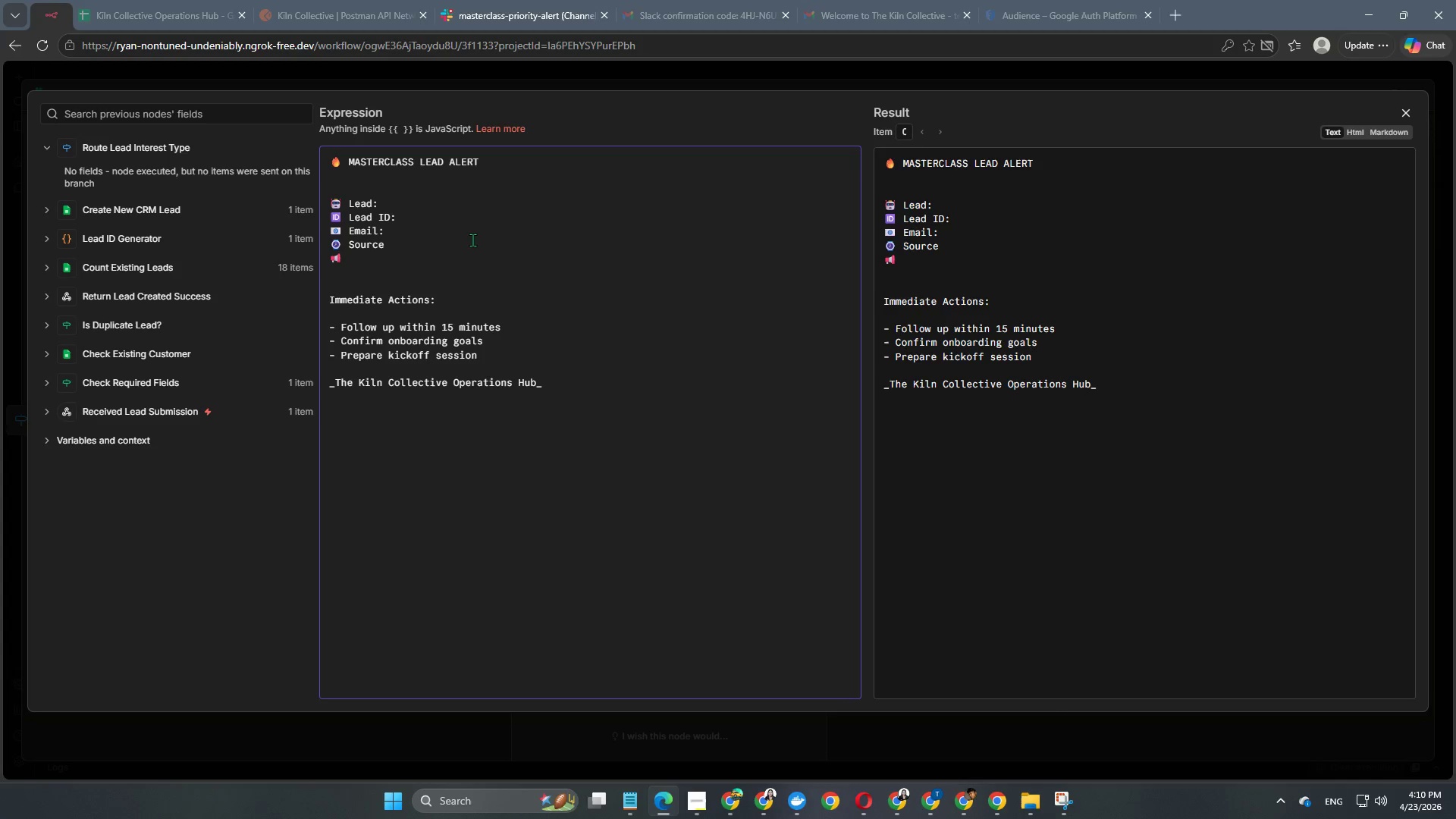 
wait(6.39)
 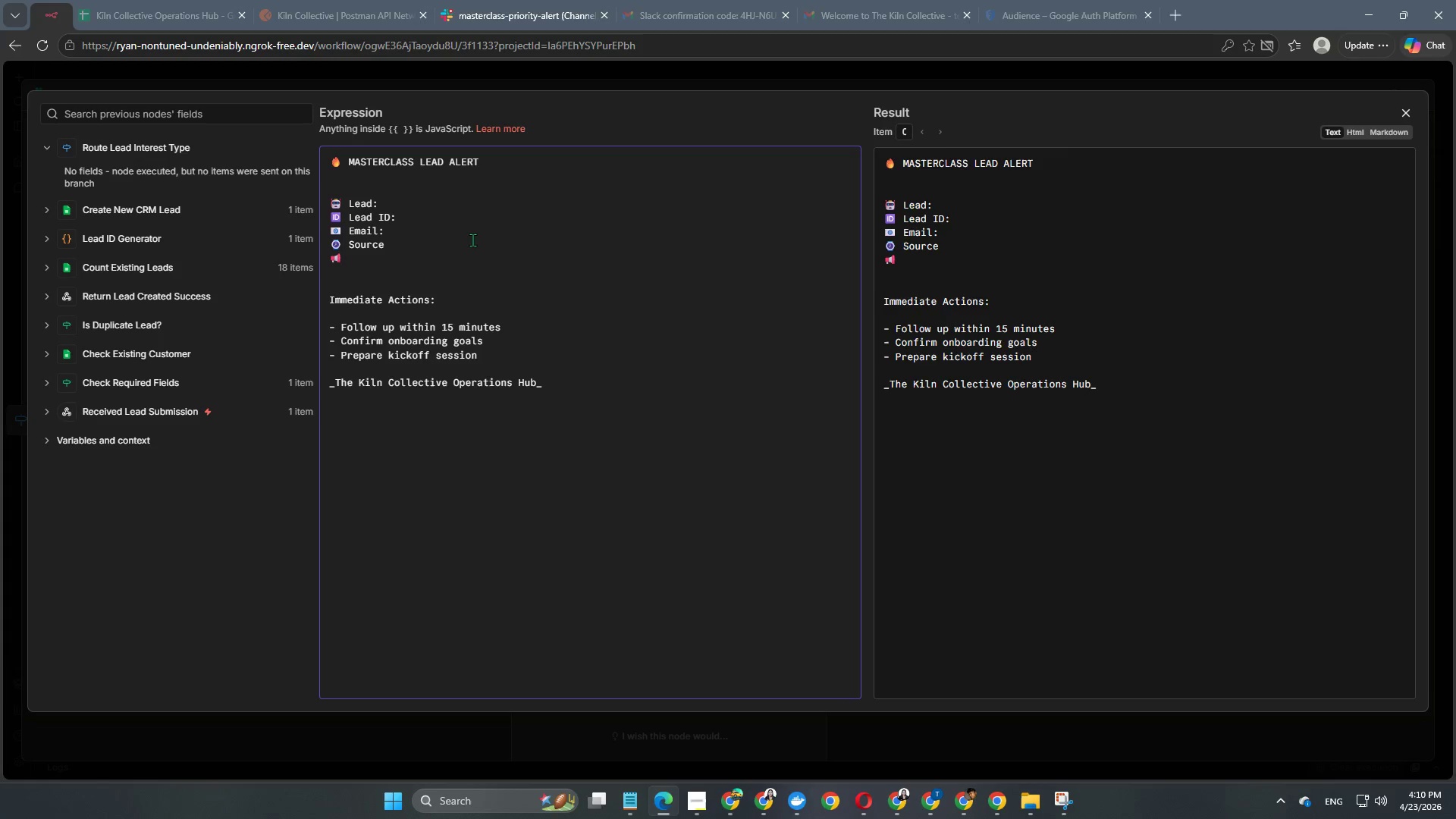 
key(Backspace)
key(Backspace)
key(Backspace)
key(Backspace)
key(Backspace)
key(Backspace)
type(Received: )
 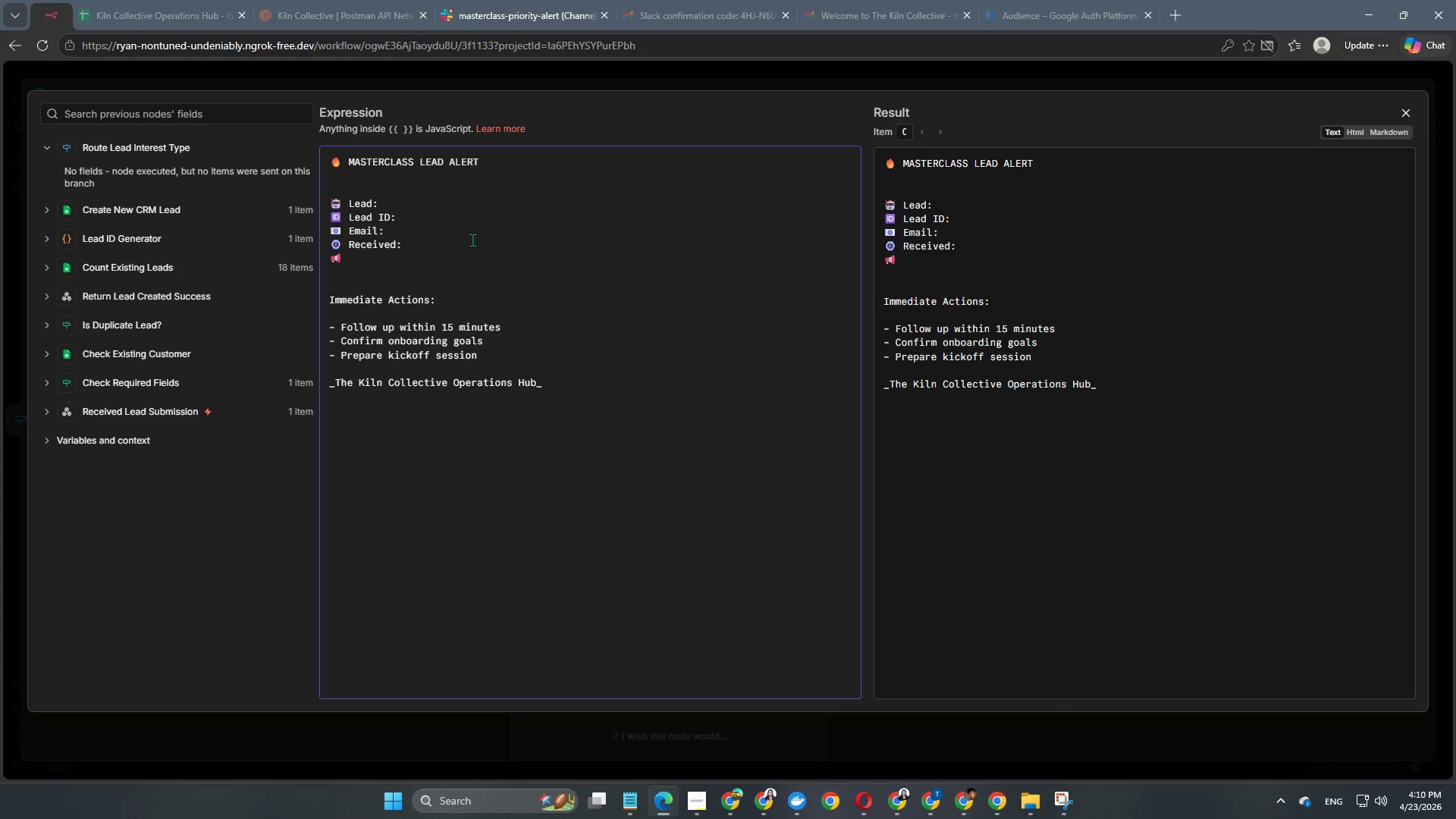 
key(ArrowDown)
 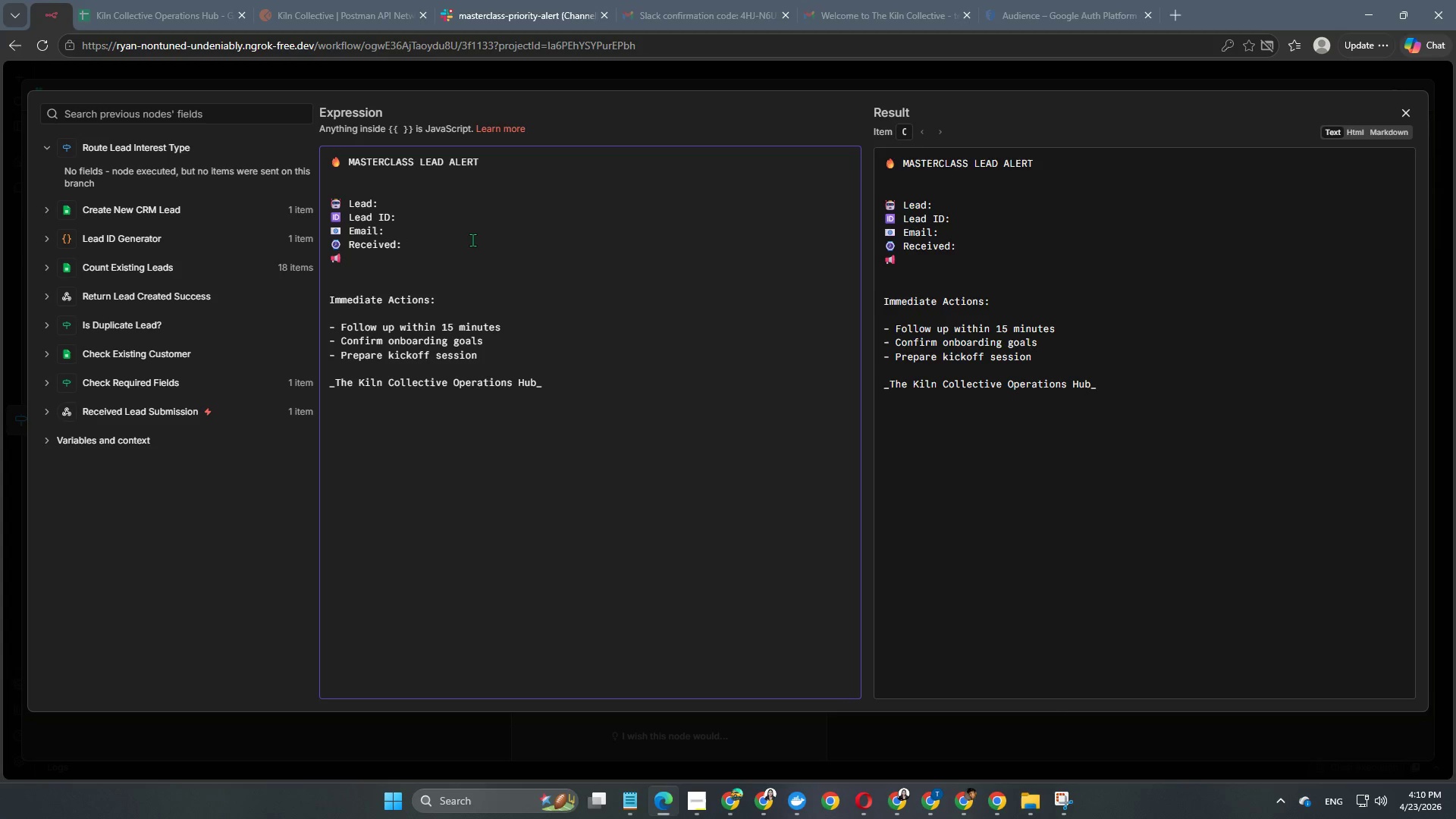 
type(Priority )
key(Backspace)
type(:)
 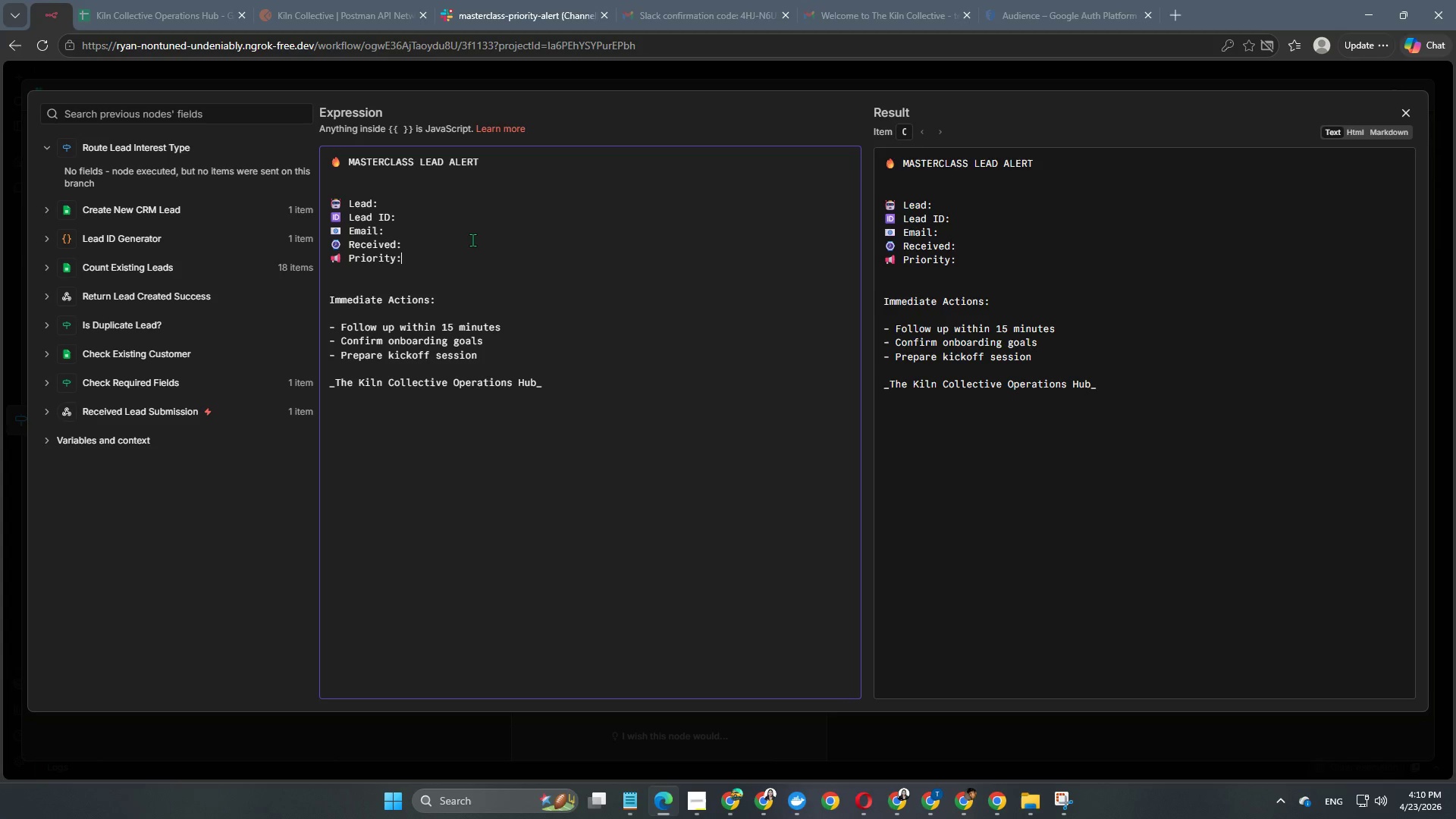 
wait(5.34)
 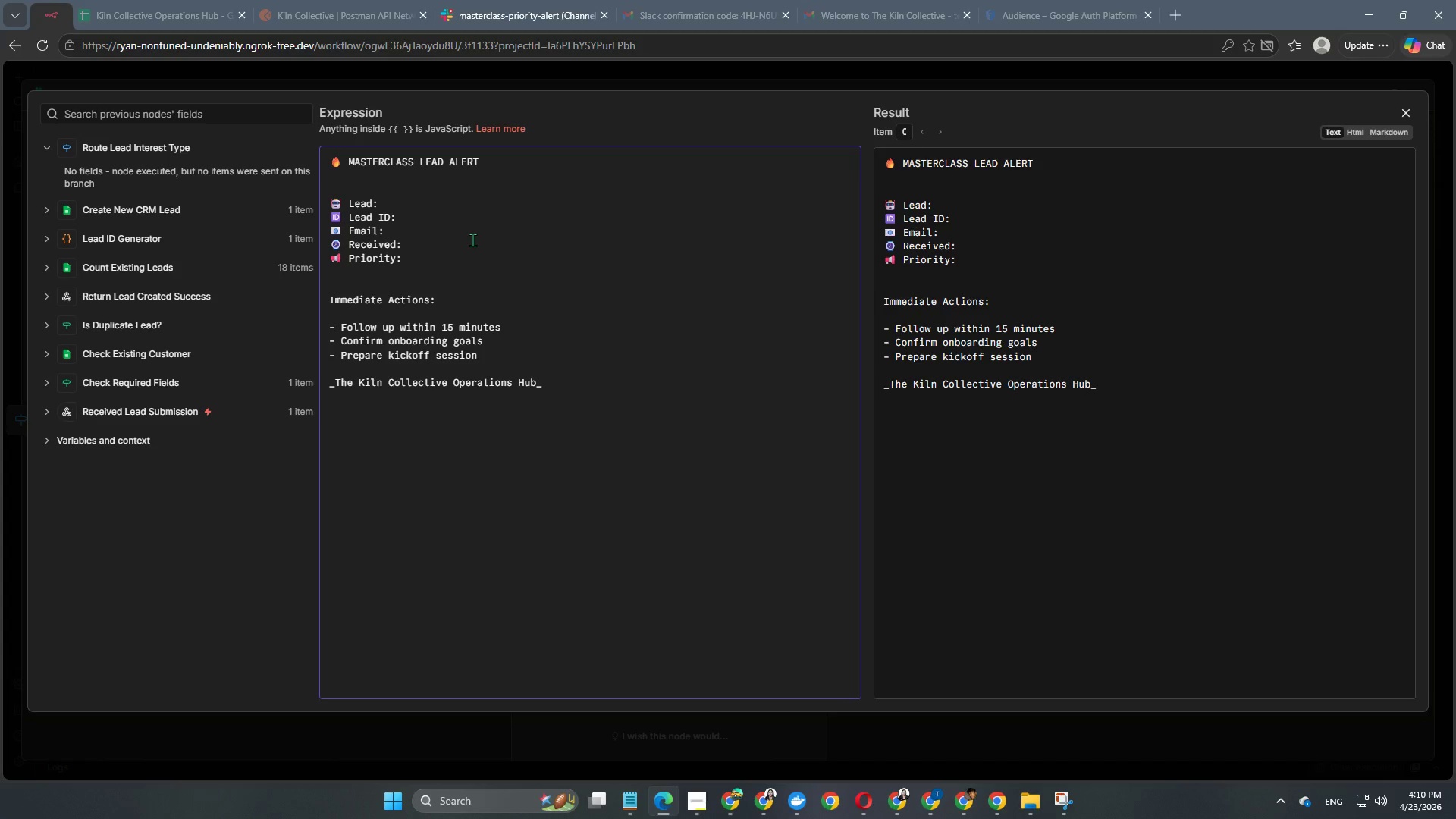 
key(Space)
 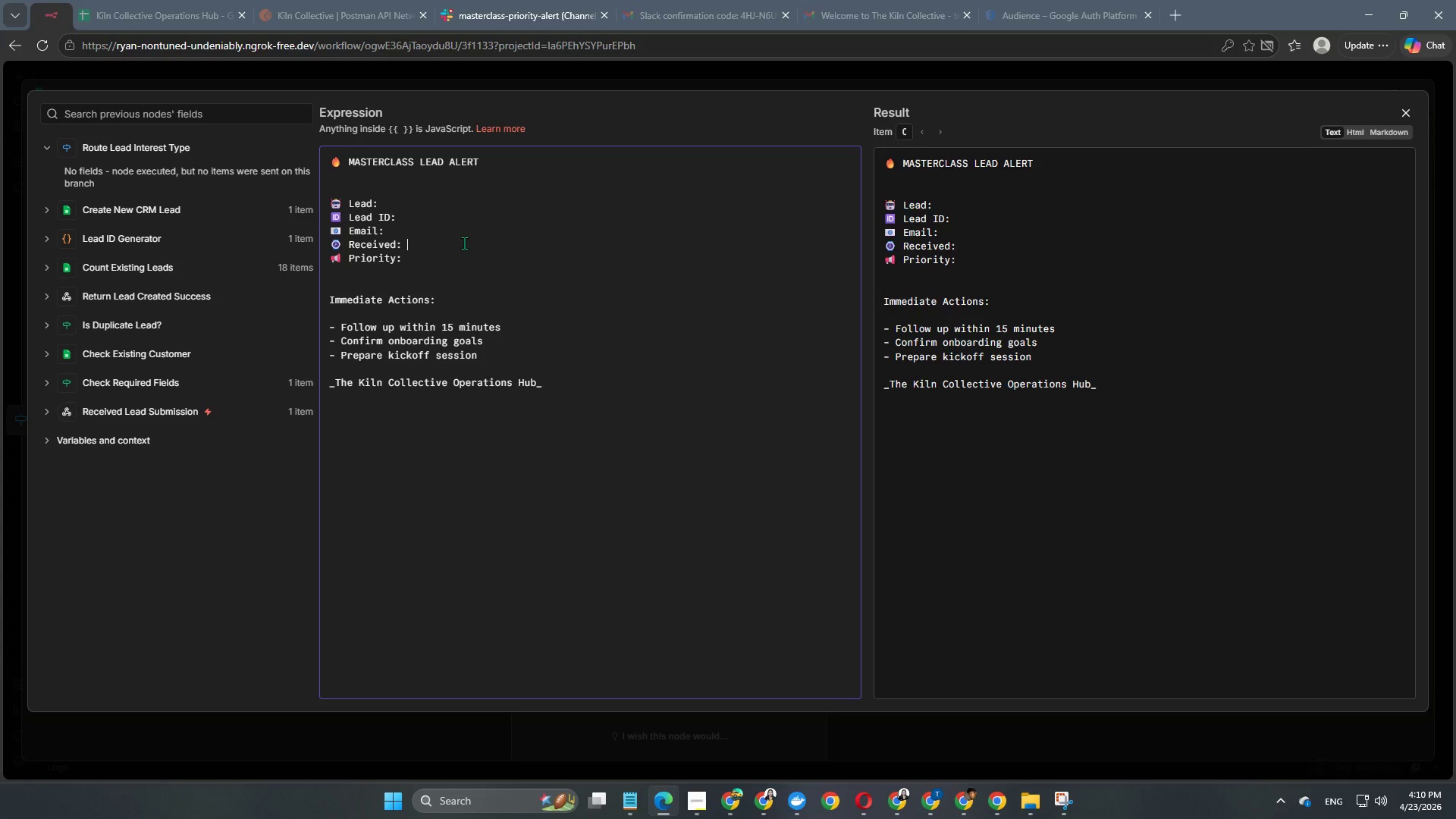 
double_click([466, 231])
 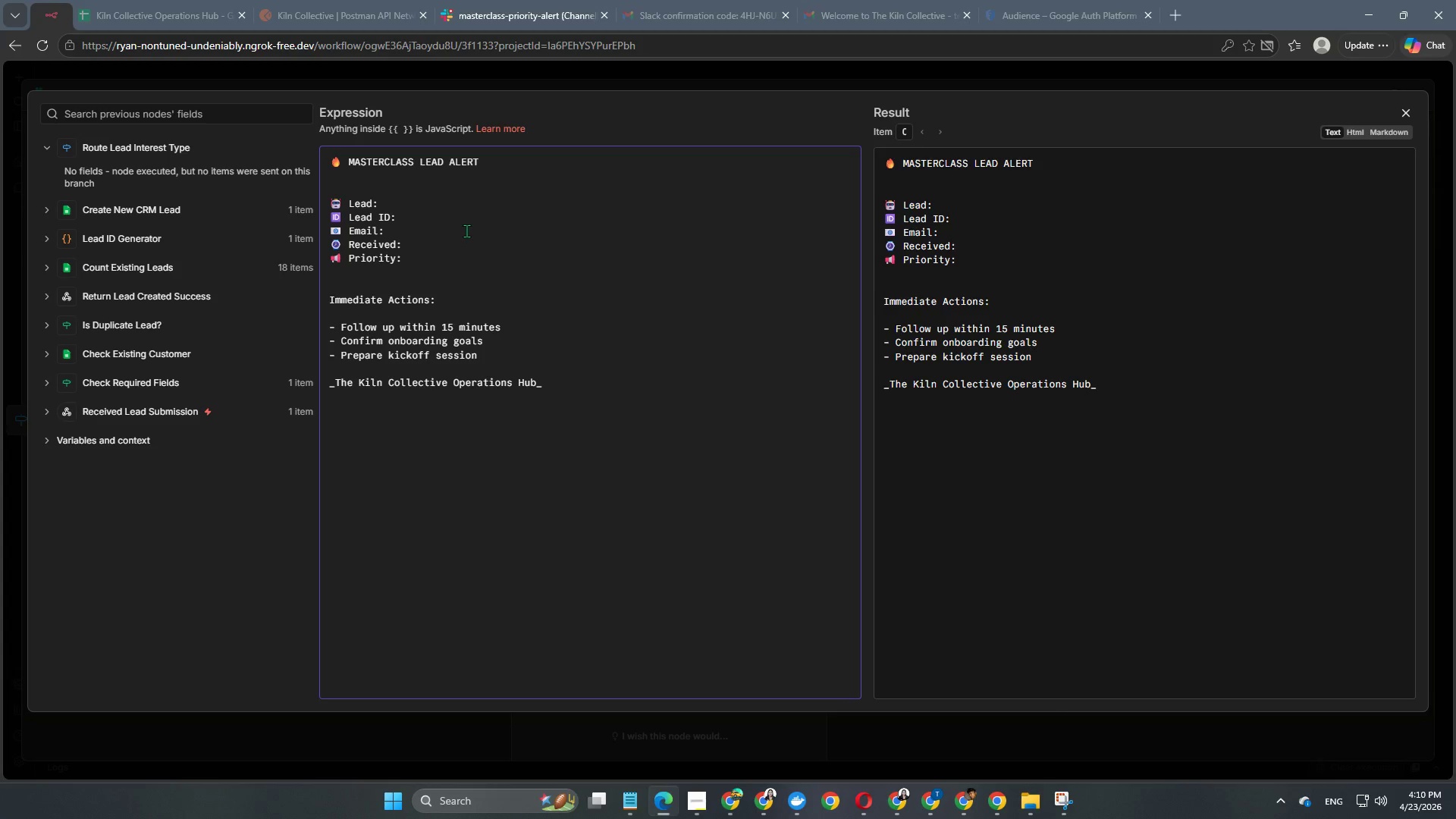 
key(Enter)
 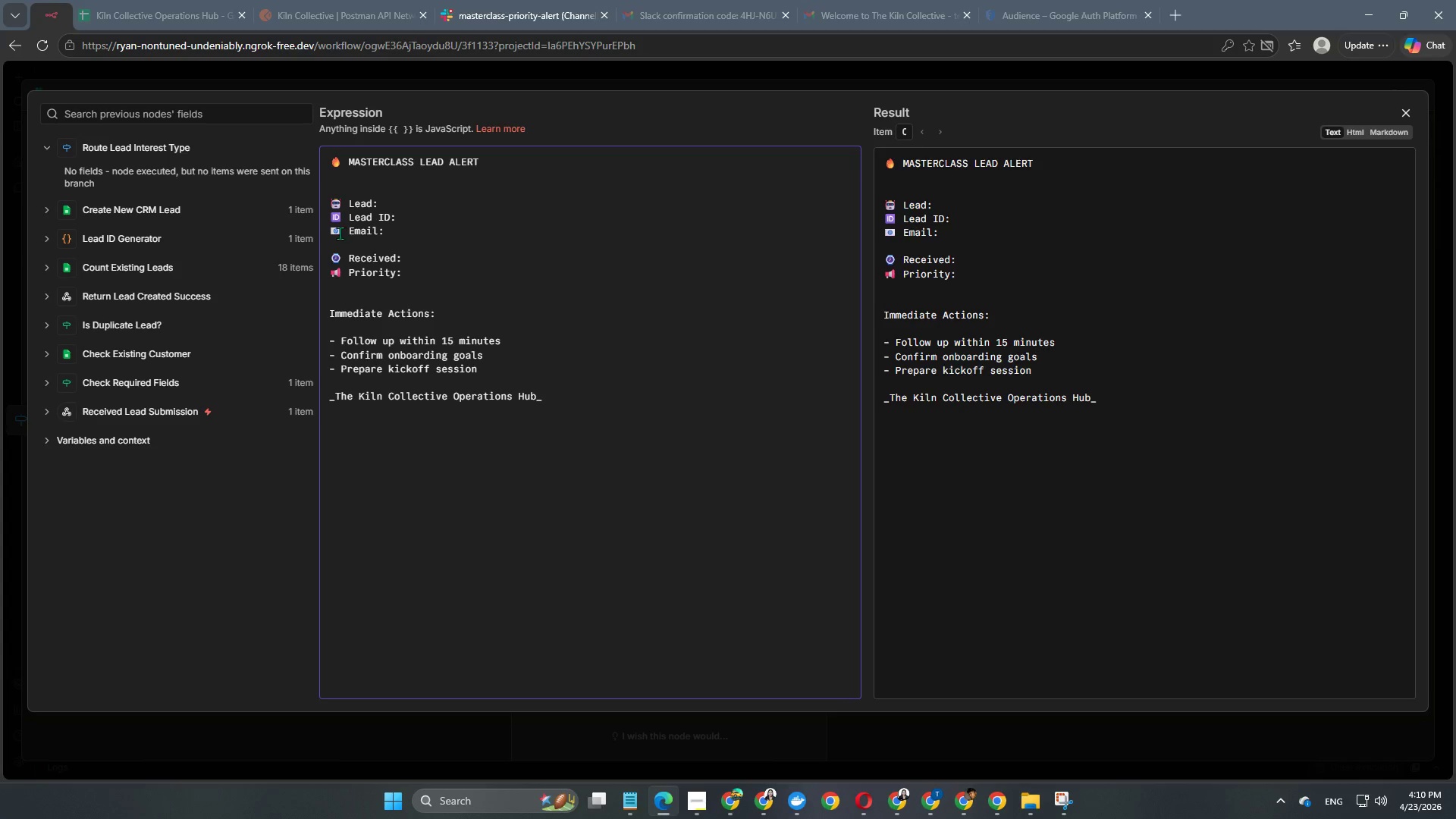 
right_click([337, 242])
 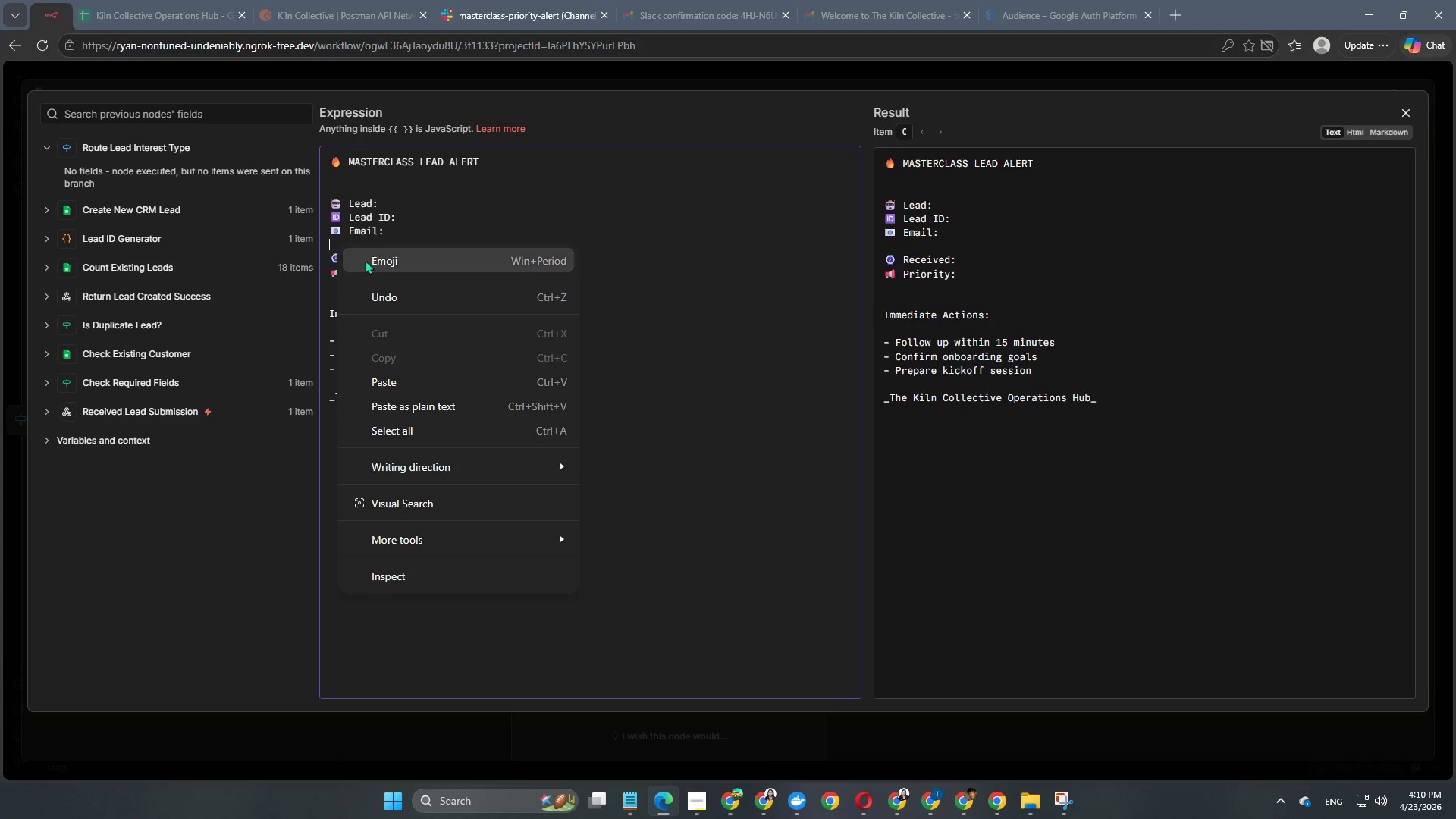 
left_click([369, 262])
 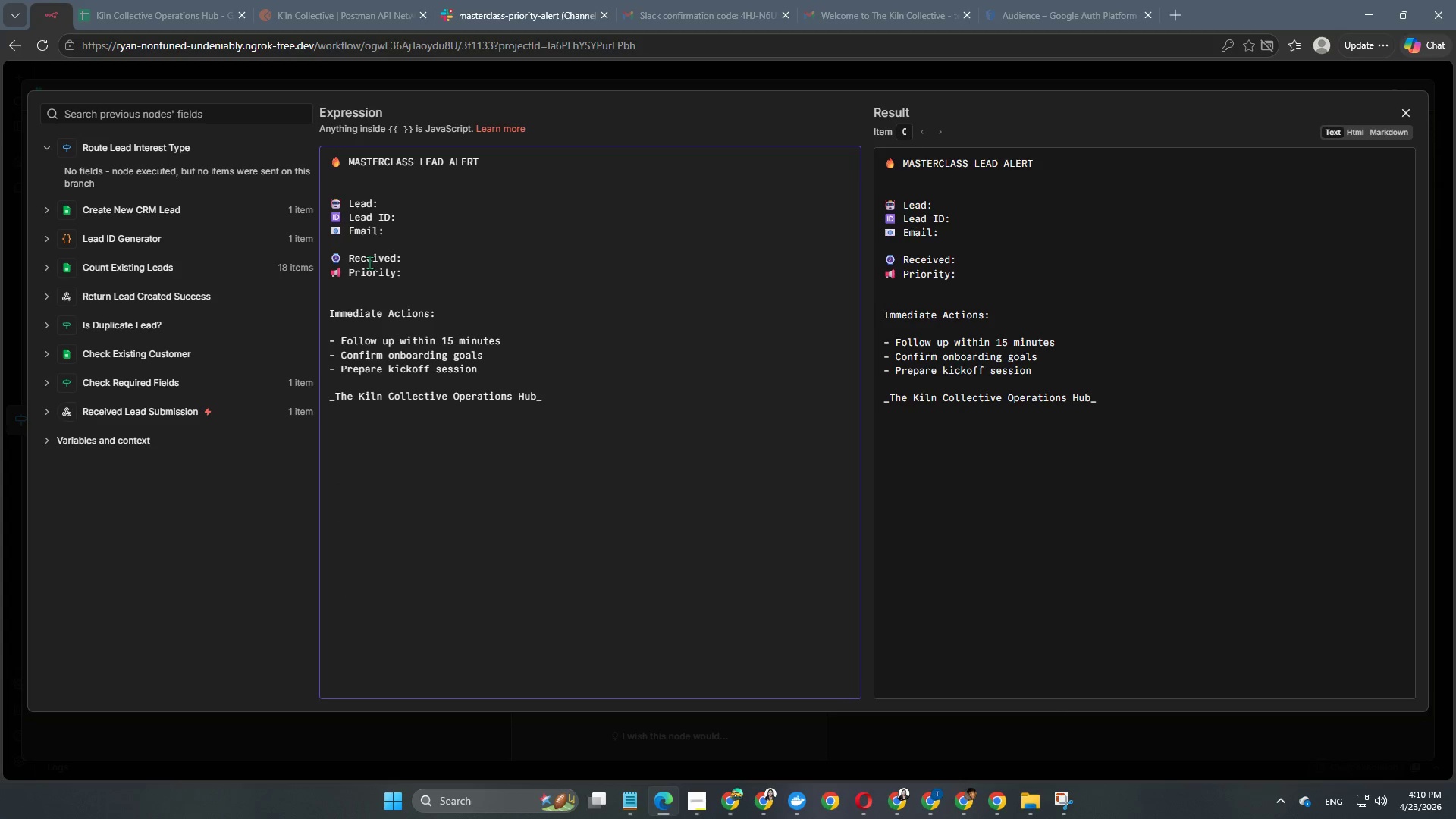 
key(Meta+MetaLeft)
 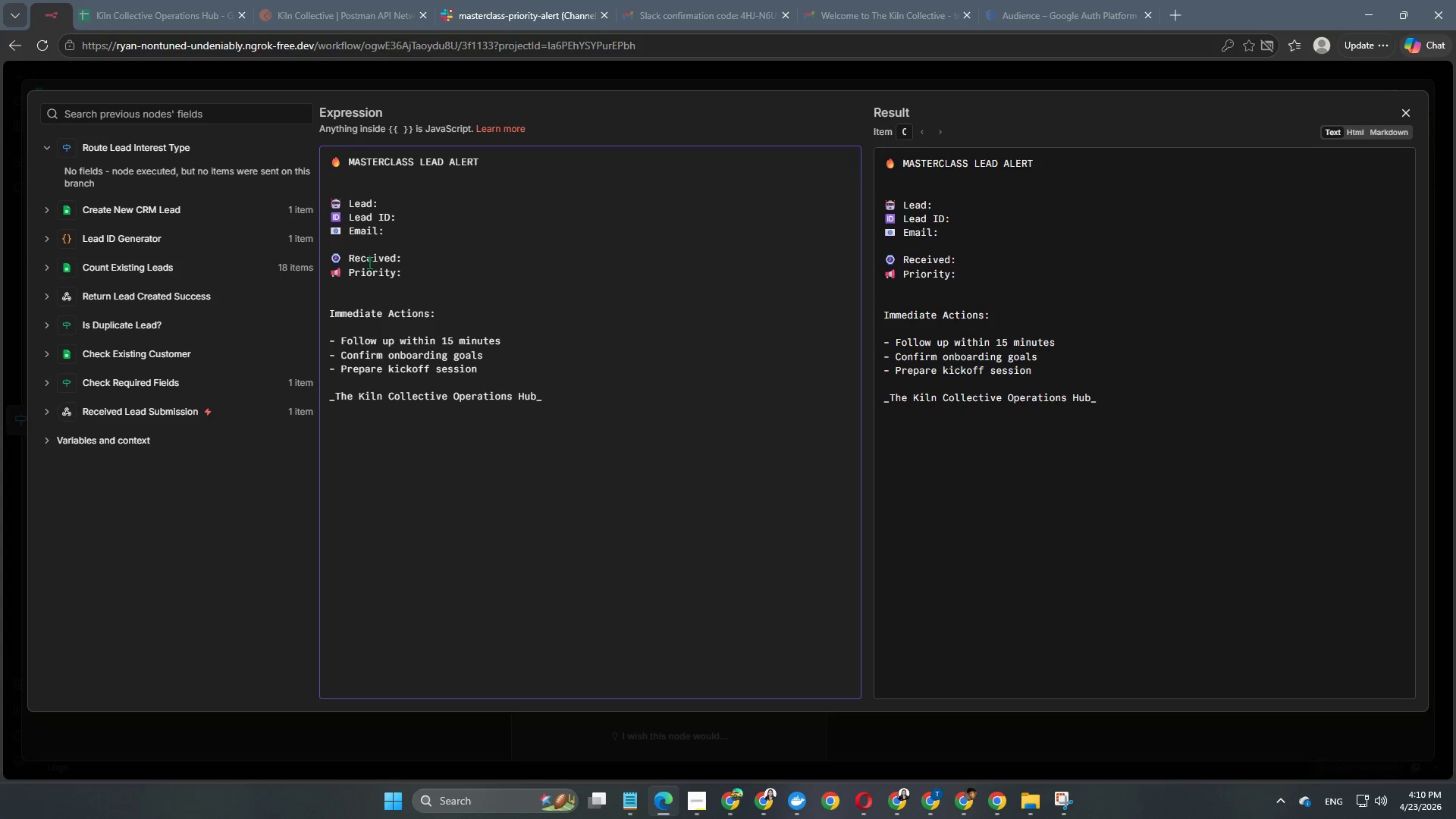 
wait(6.01)
 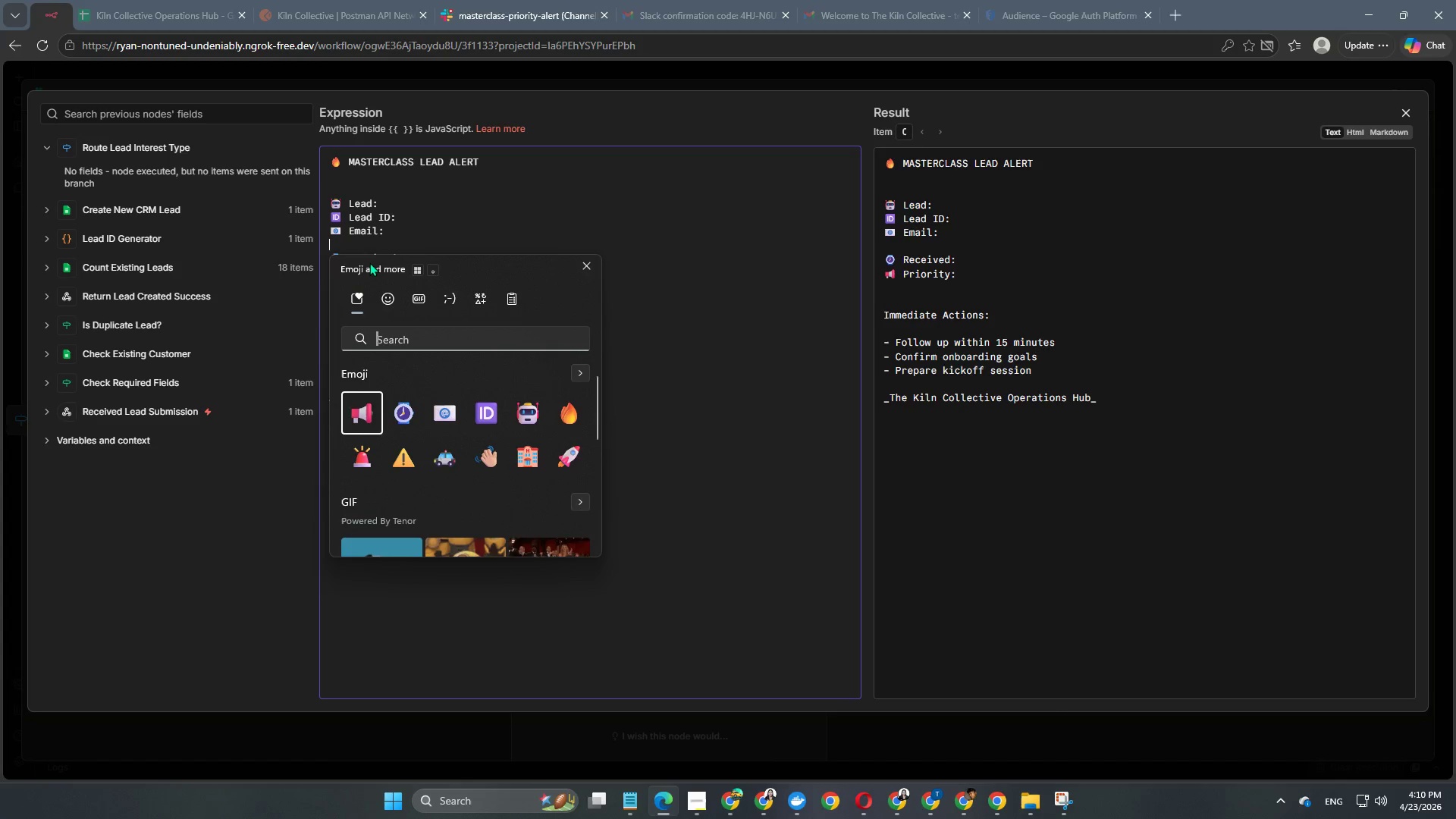 
type(sour)
 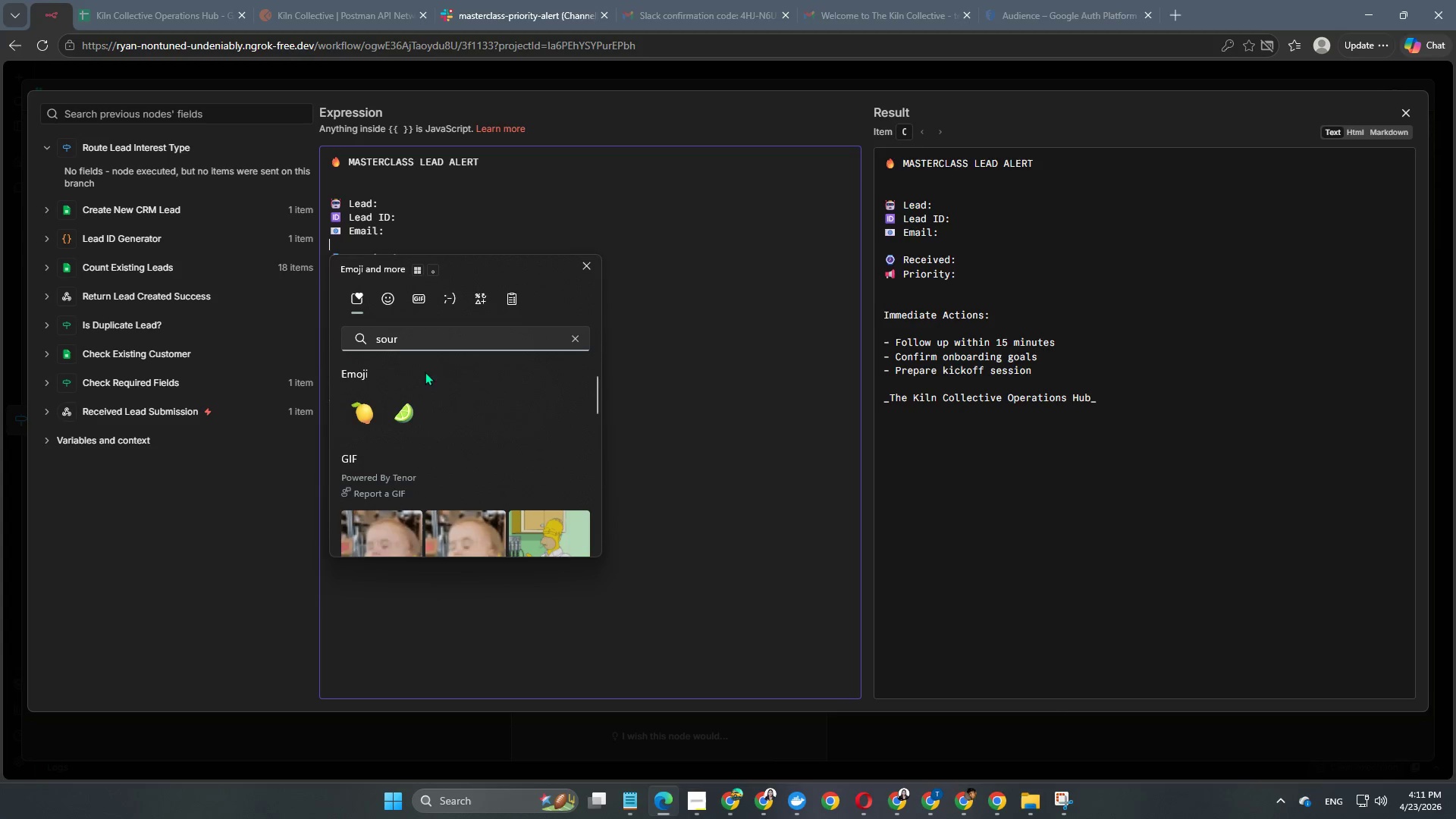 
key(Backspace)
 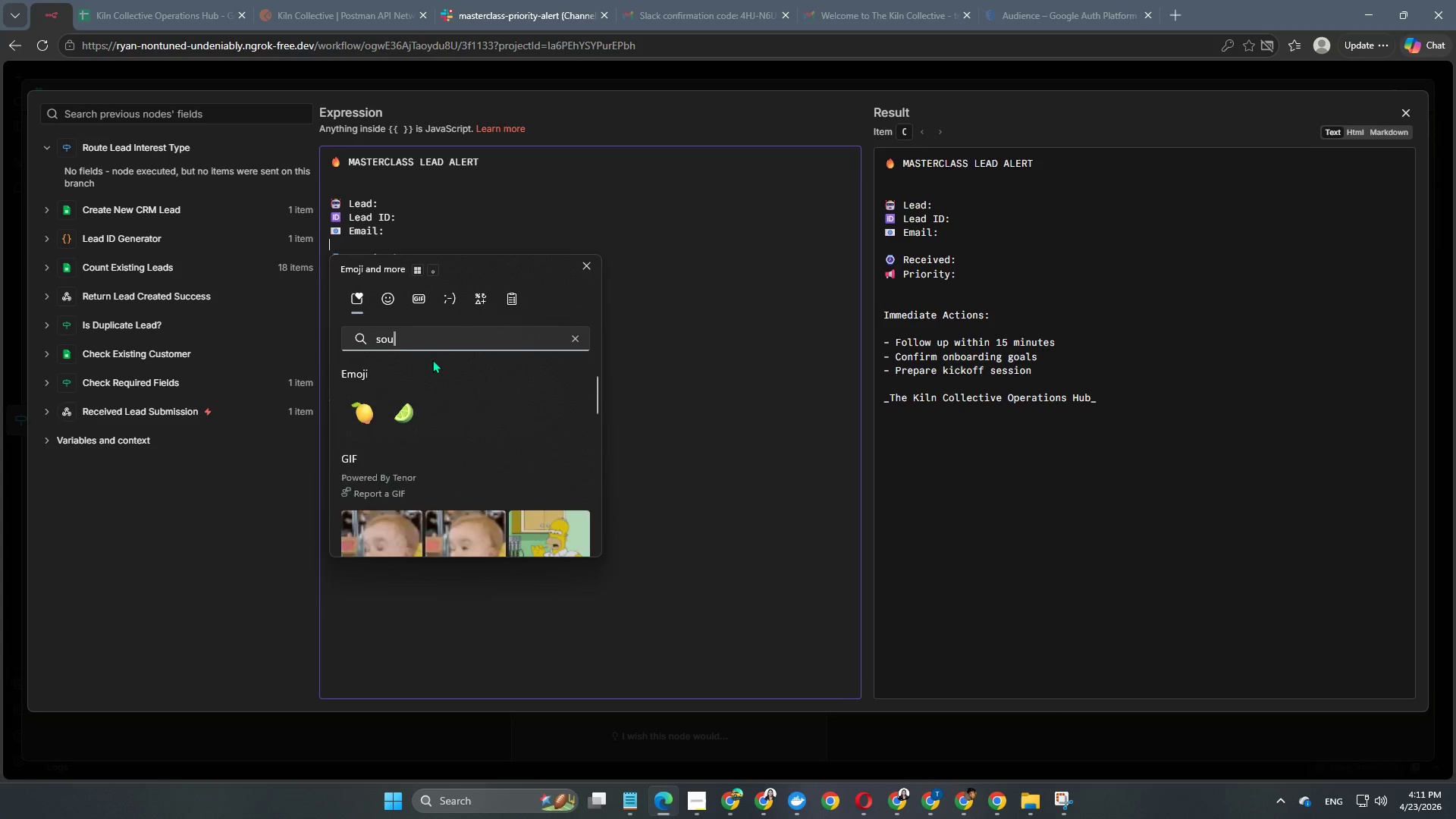 
key(Backspace)
 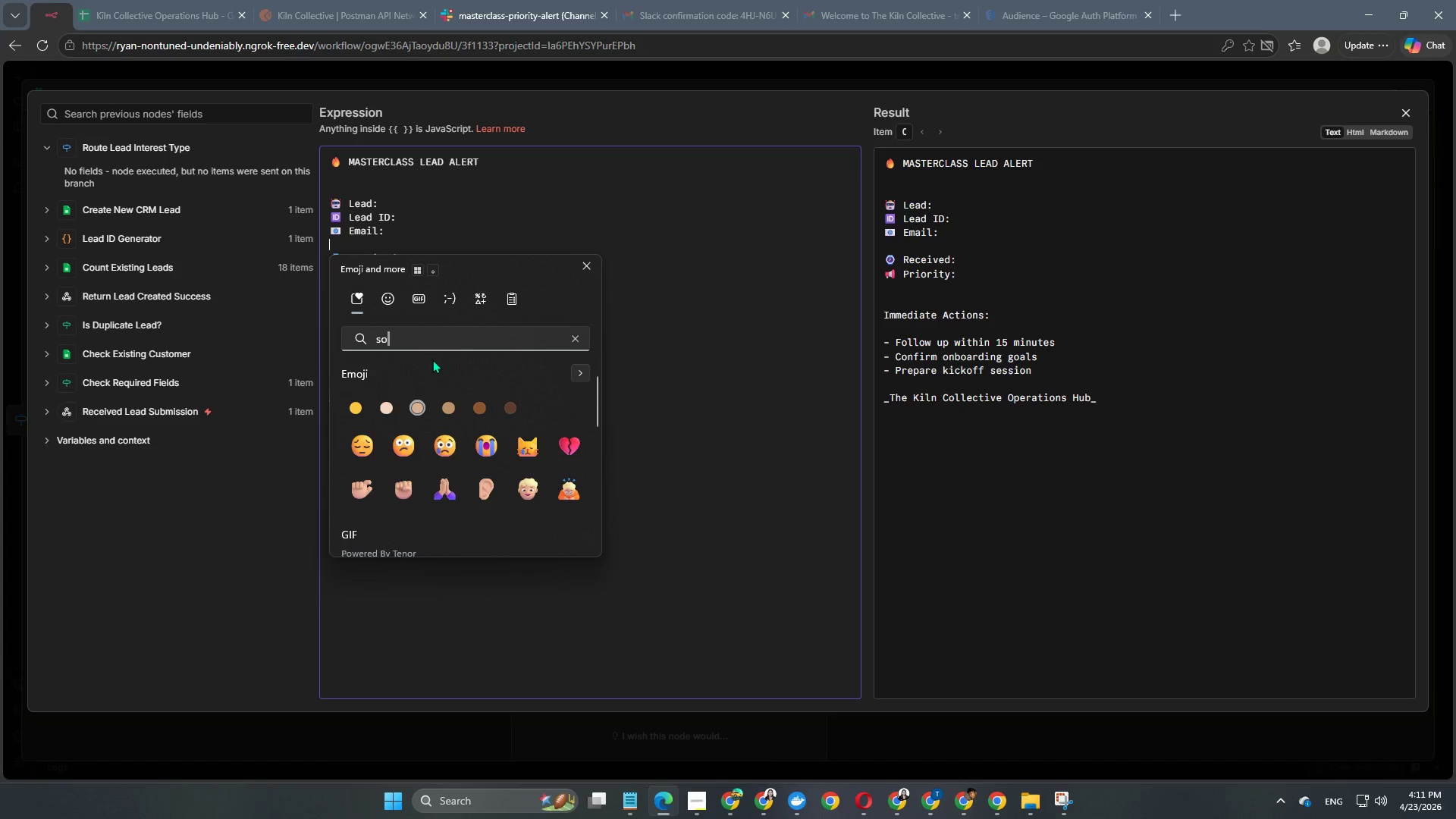 
key(Backspace)
 